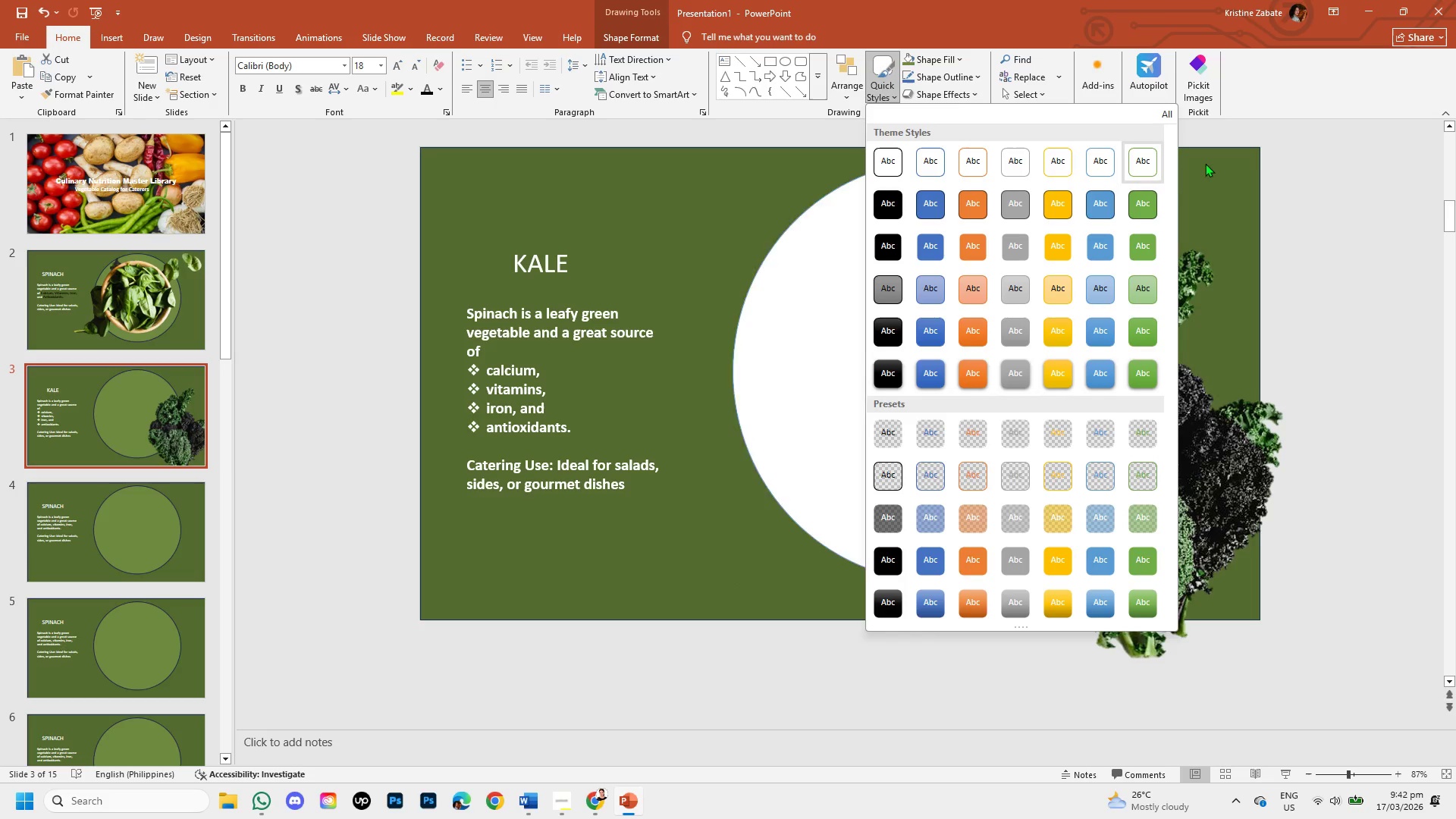 
left_click([941, 77])
 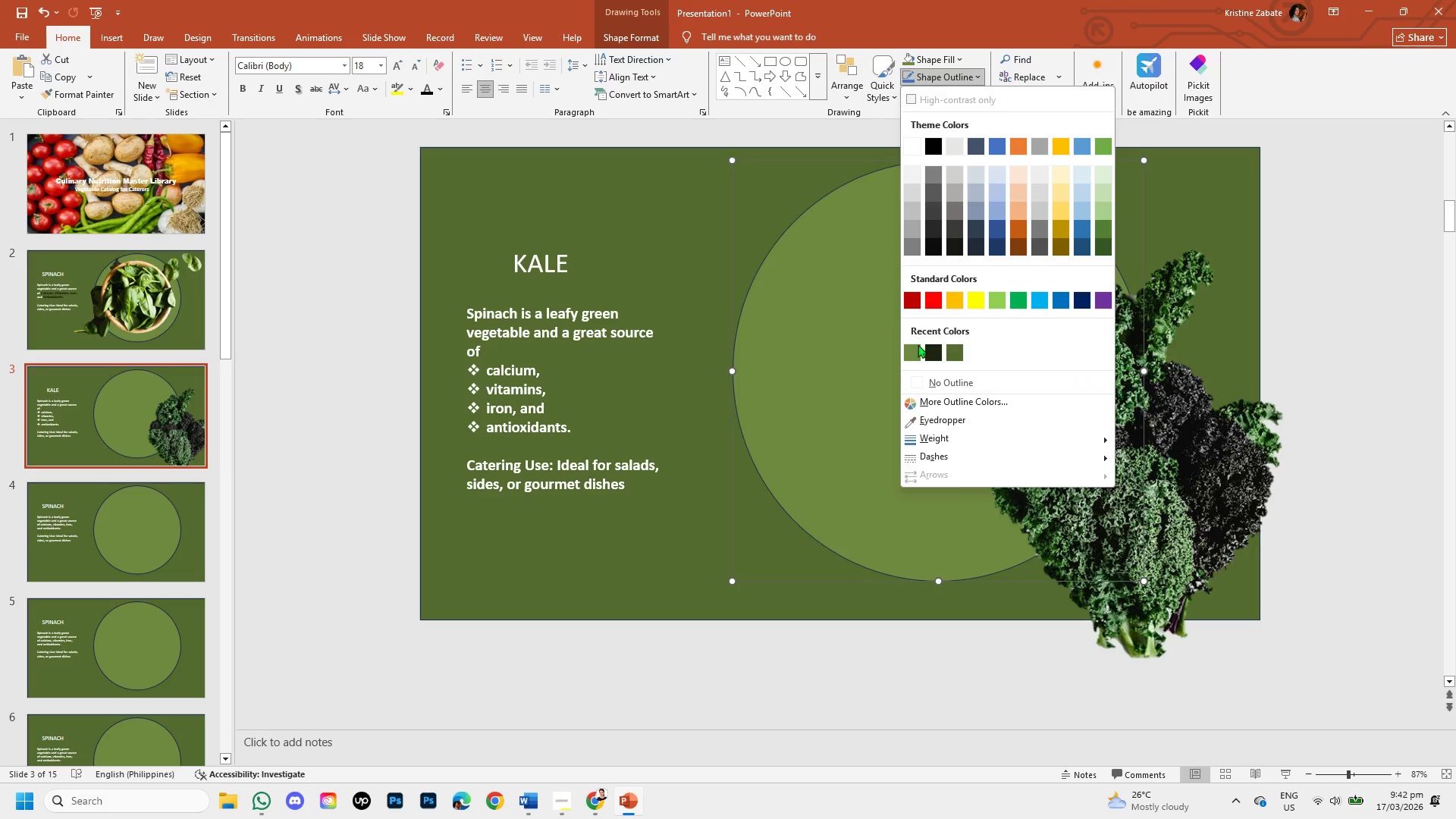 
left_click_drag(start_coordinate=[949, 356], to_coordinate=[920, 375])
 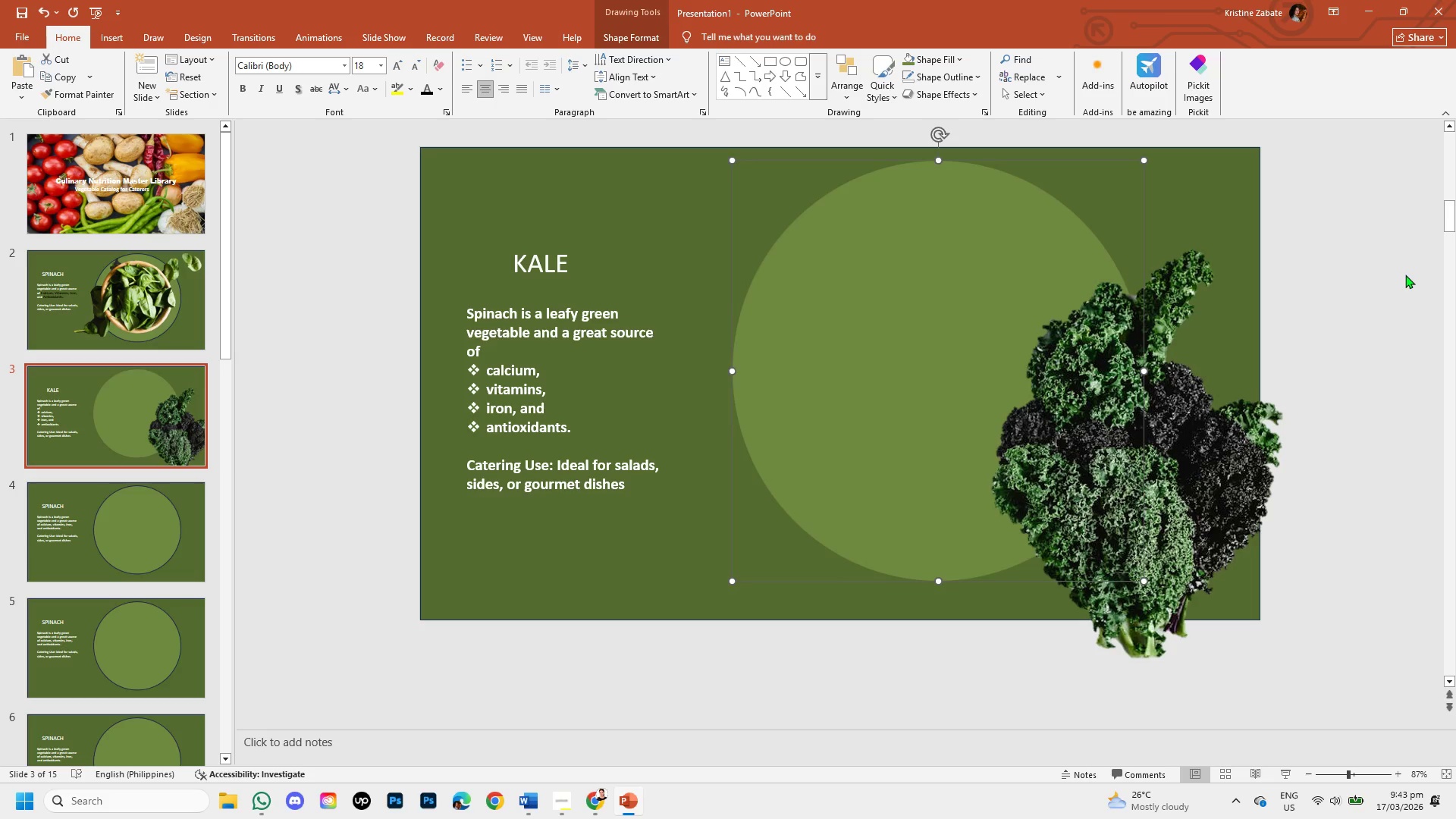 
left_click([1405, 275])
 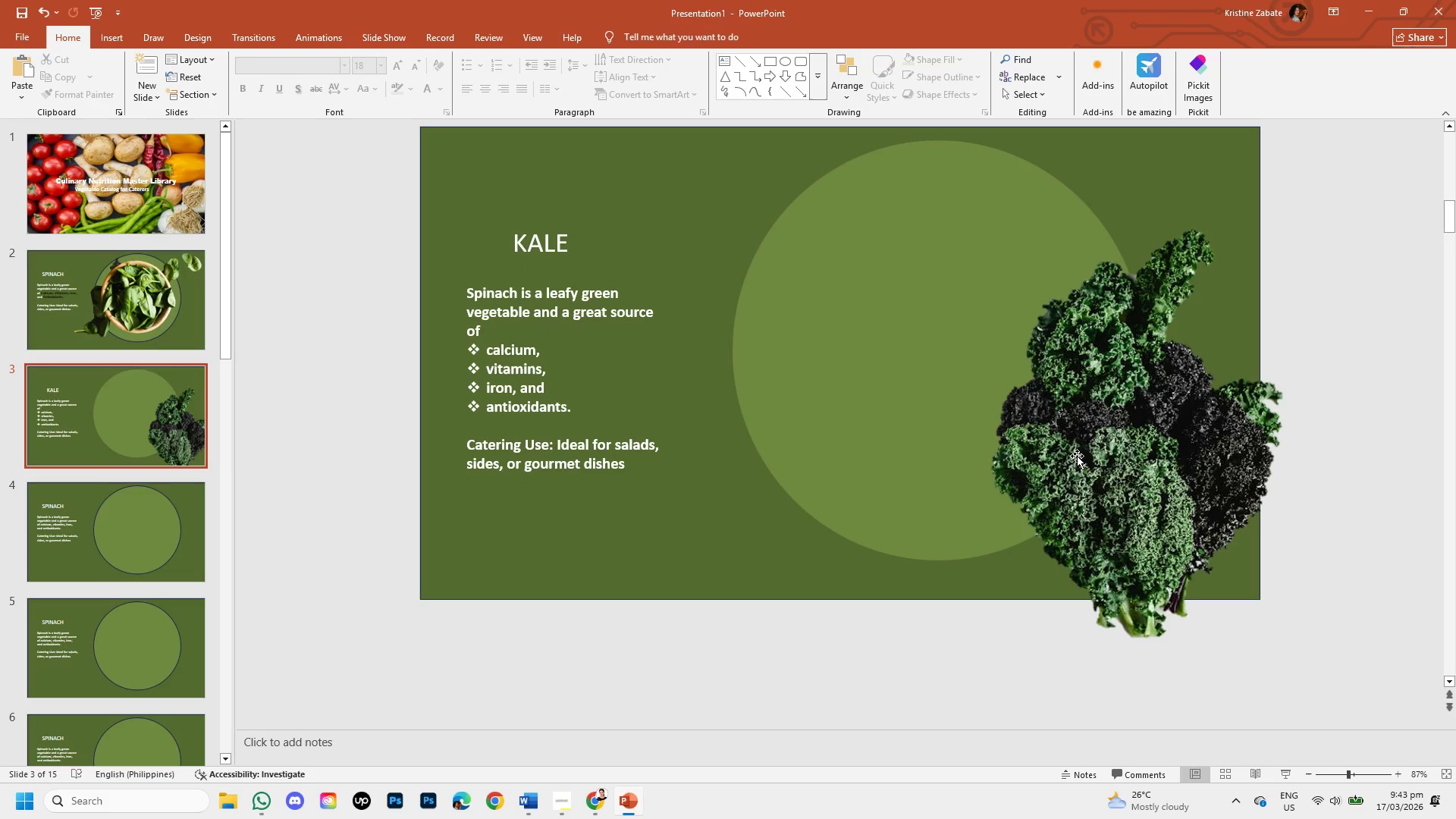 
left_click_drag(start_coordinate=[1088, 457], to_coordinate=[898, 363])
 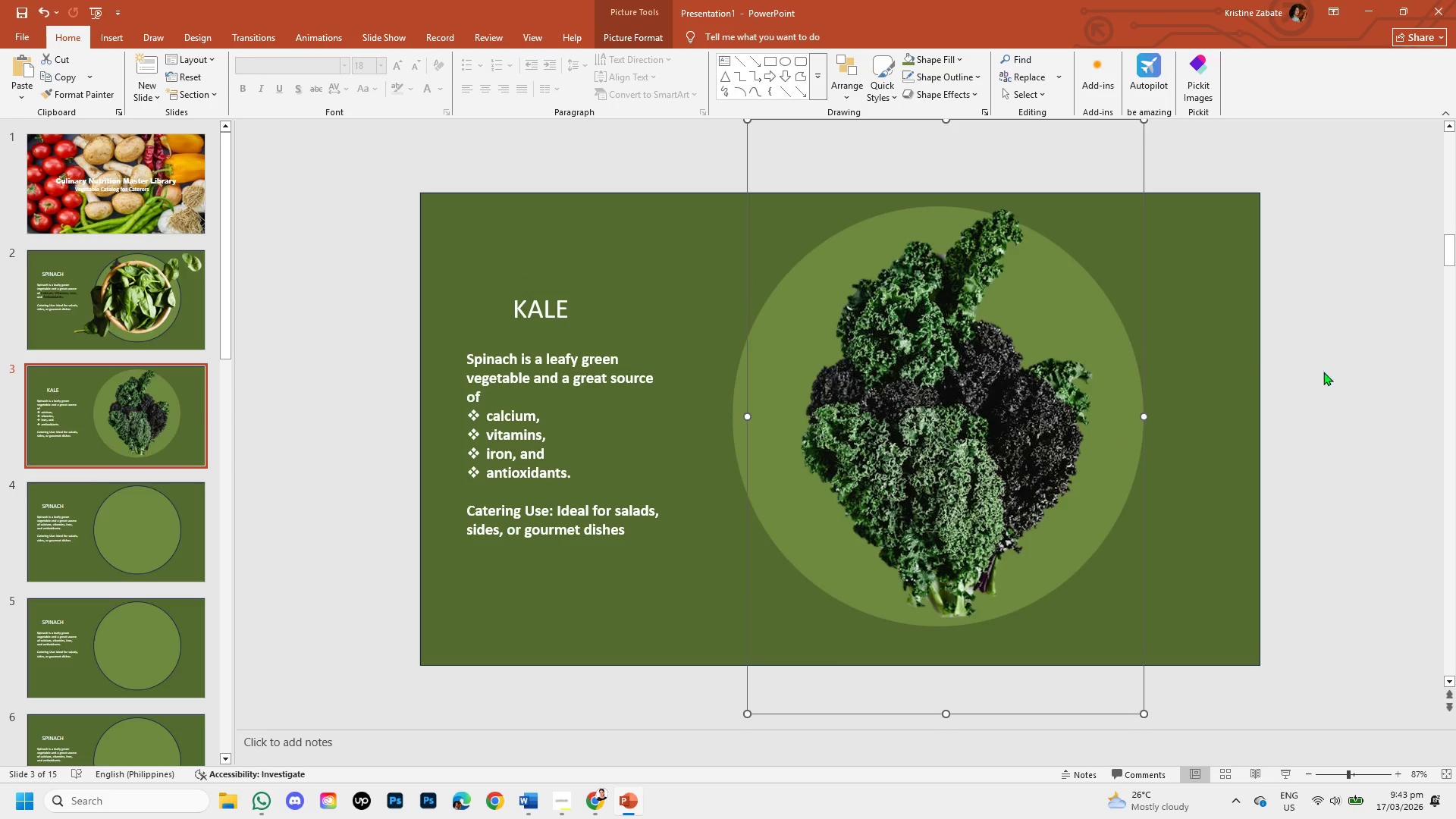 
scroll: coordinate [1395, 363], scroll_direction: down, amount: 1.0
 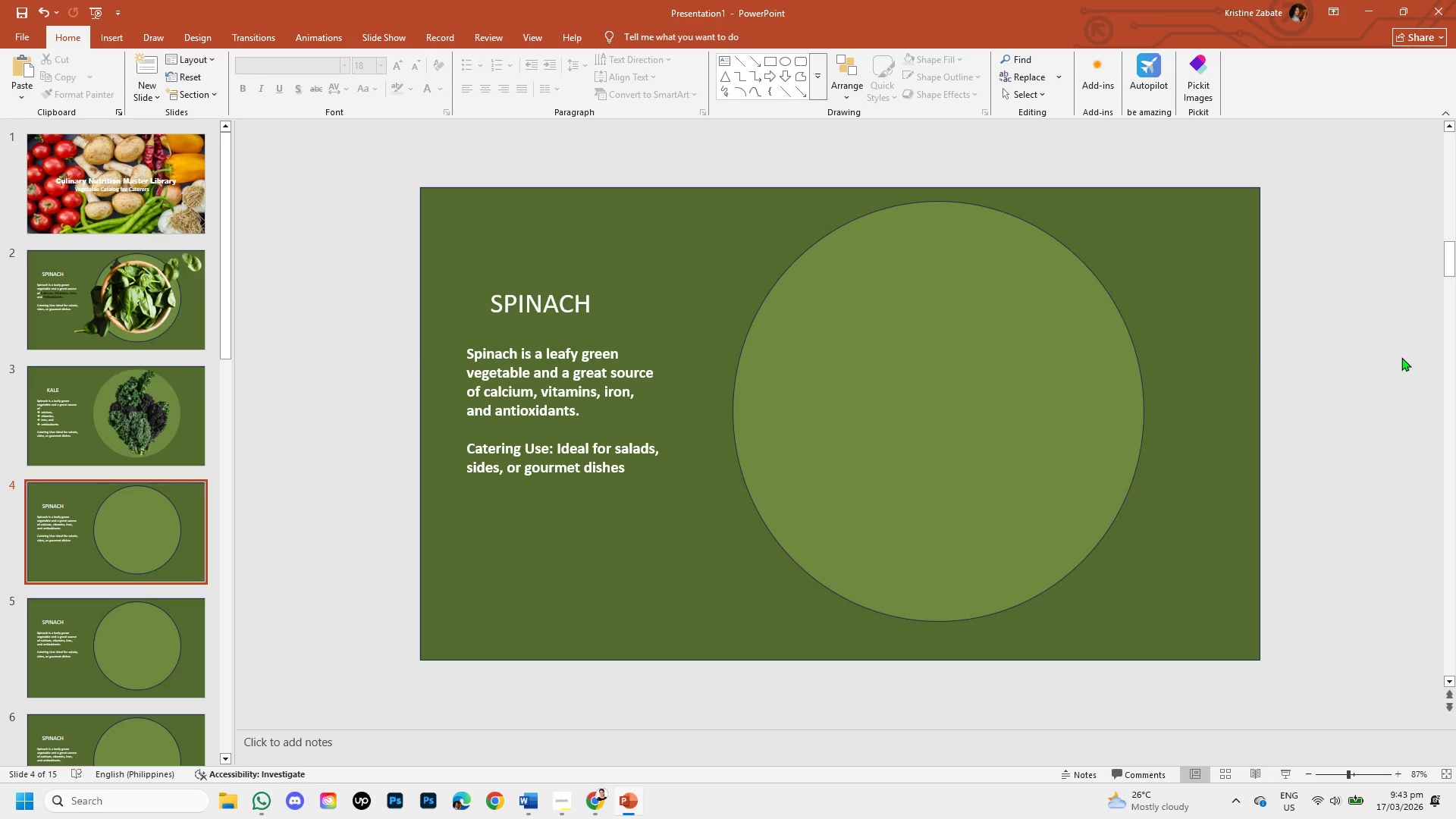 
scroll: coordinate [1401, 357], scroll_direction: up, amount: 1.0
 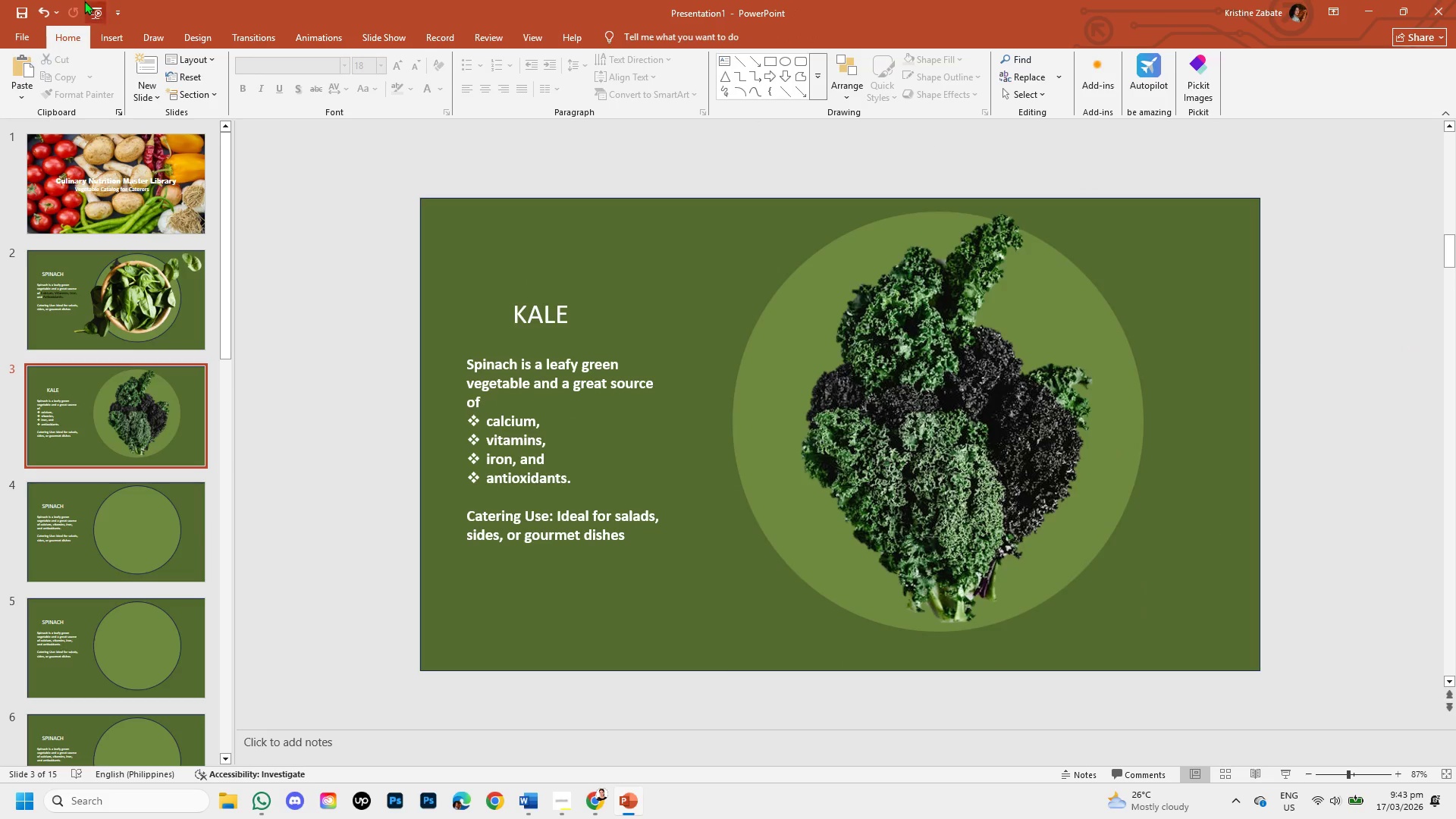 
left_click([136, 313])
 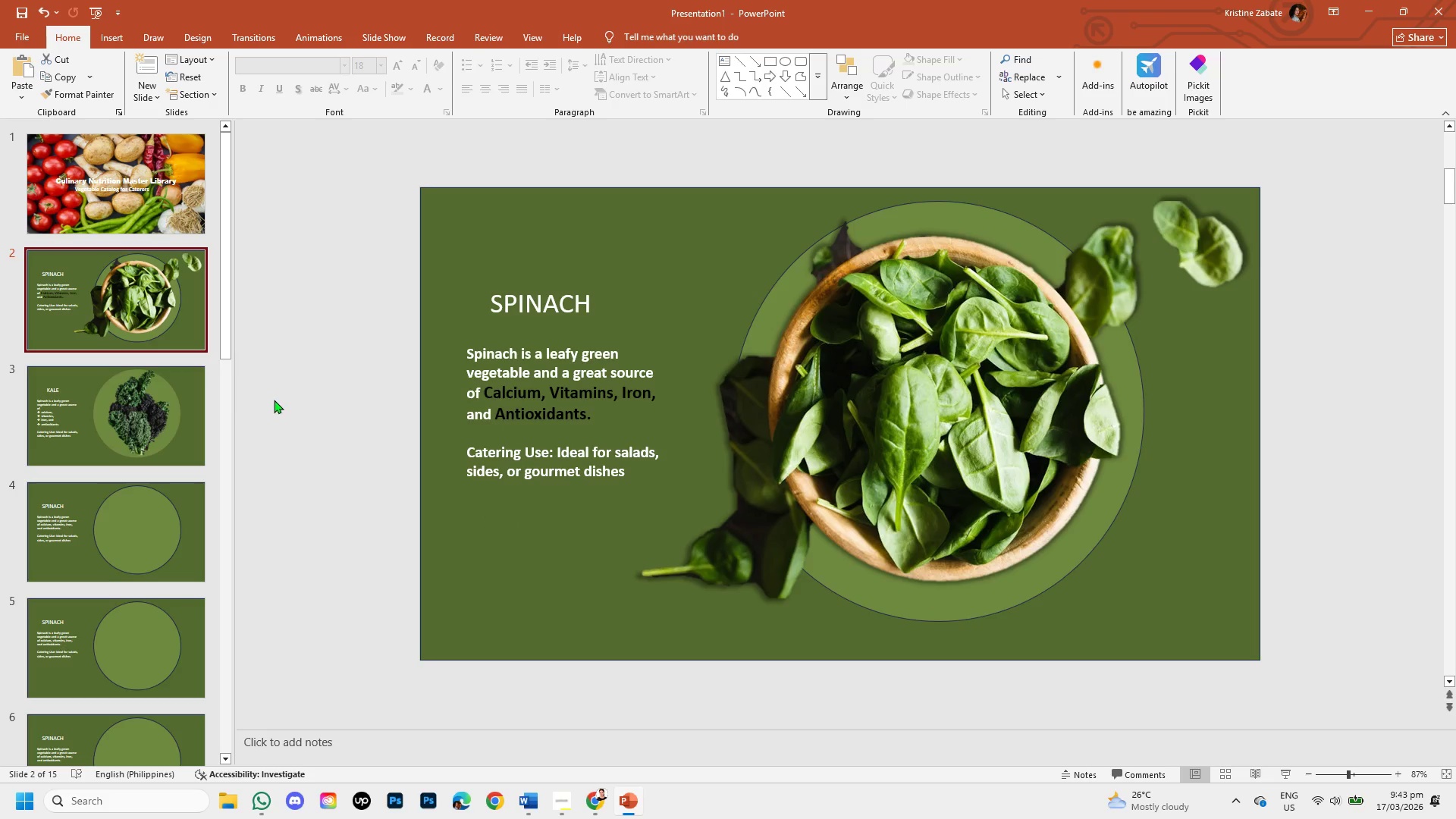 
left_click([169, 413])
 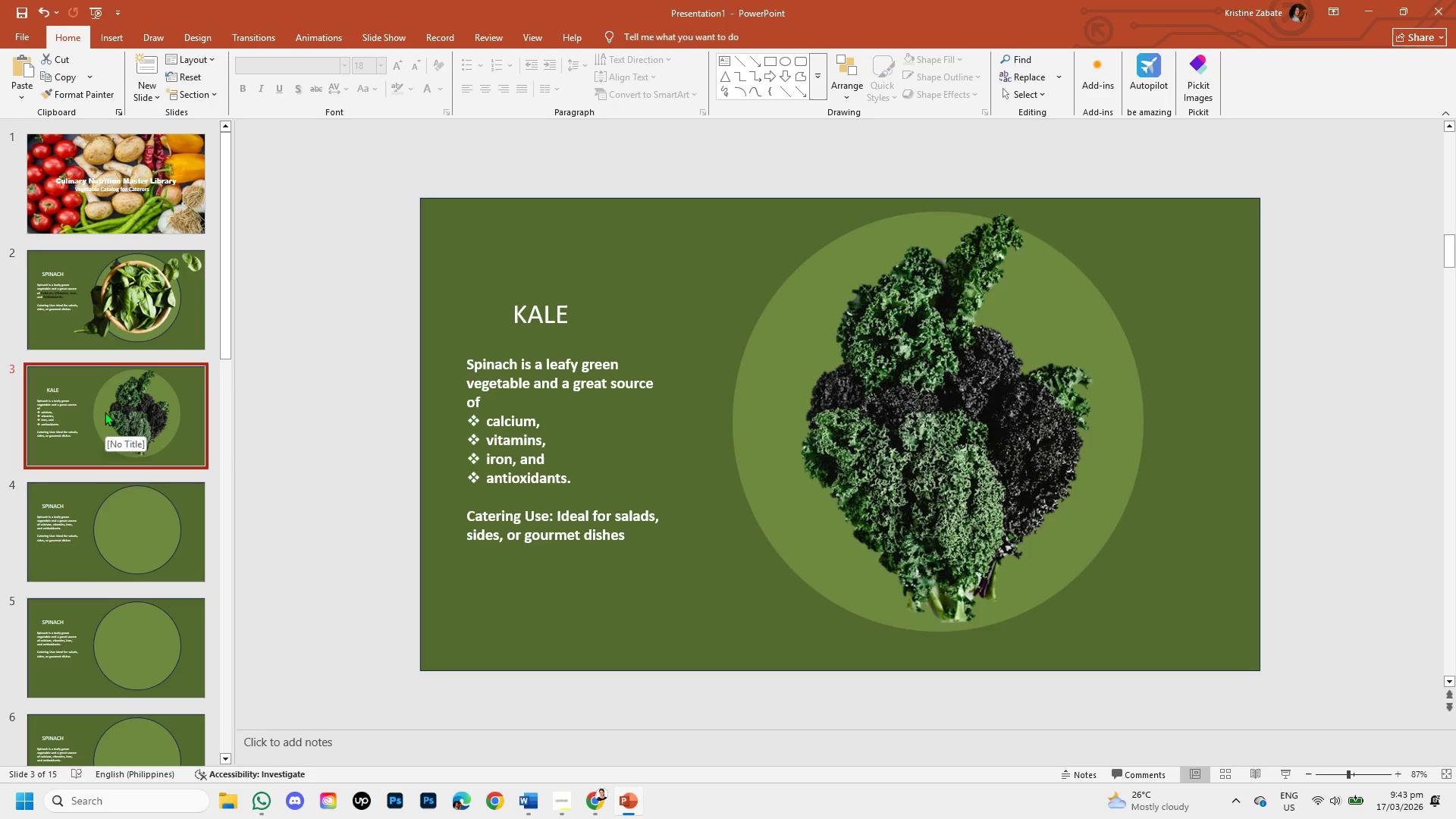 
wait(5.03)
 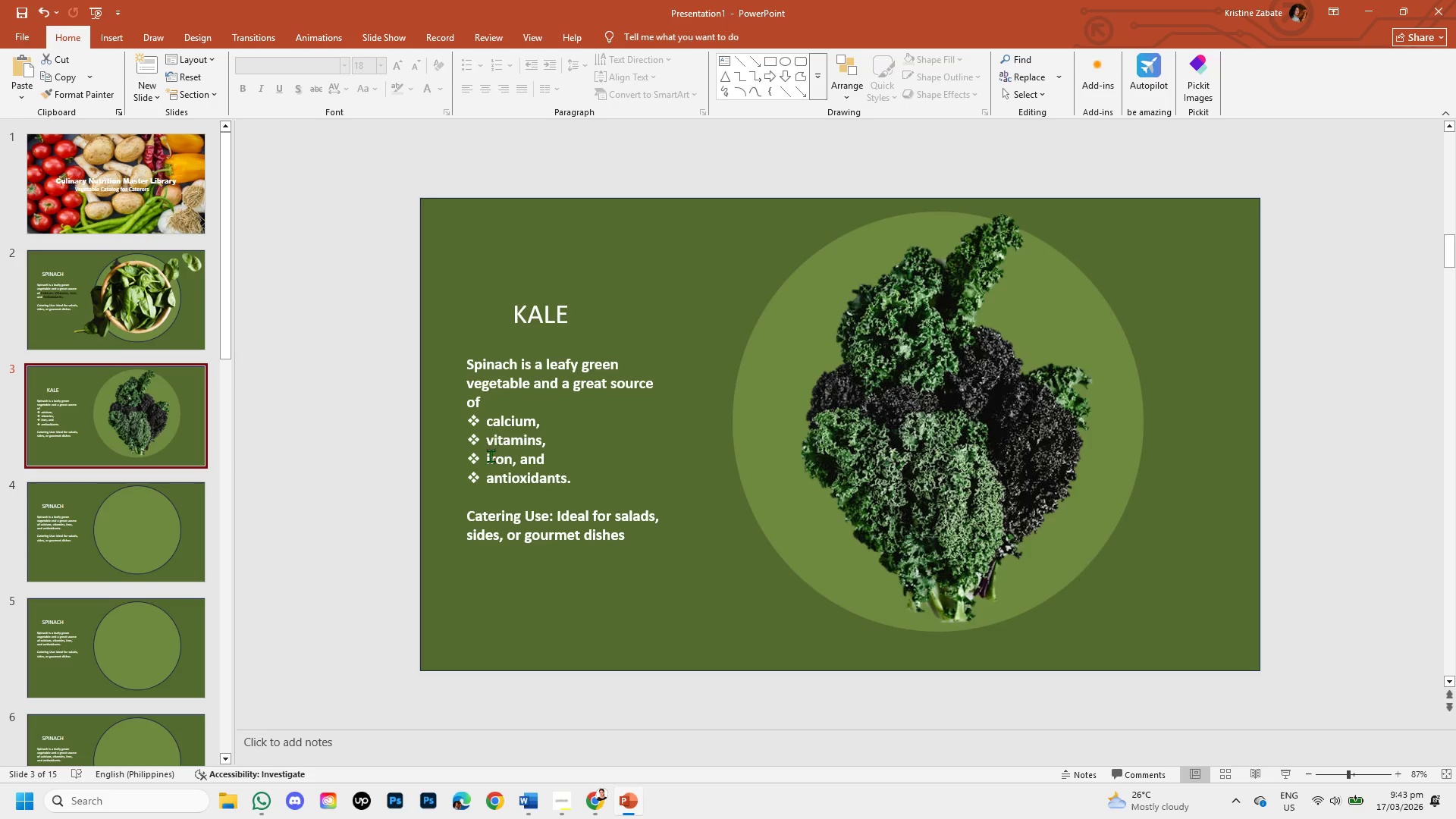 
left_click([79, 324])
 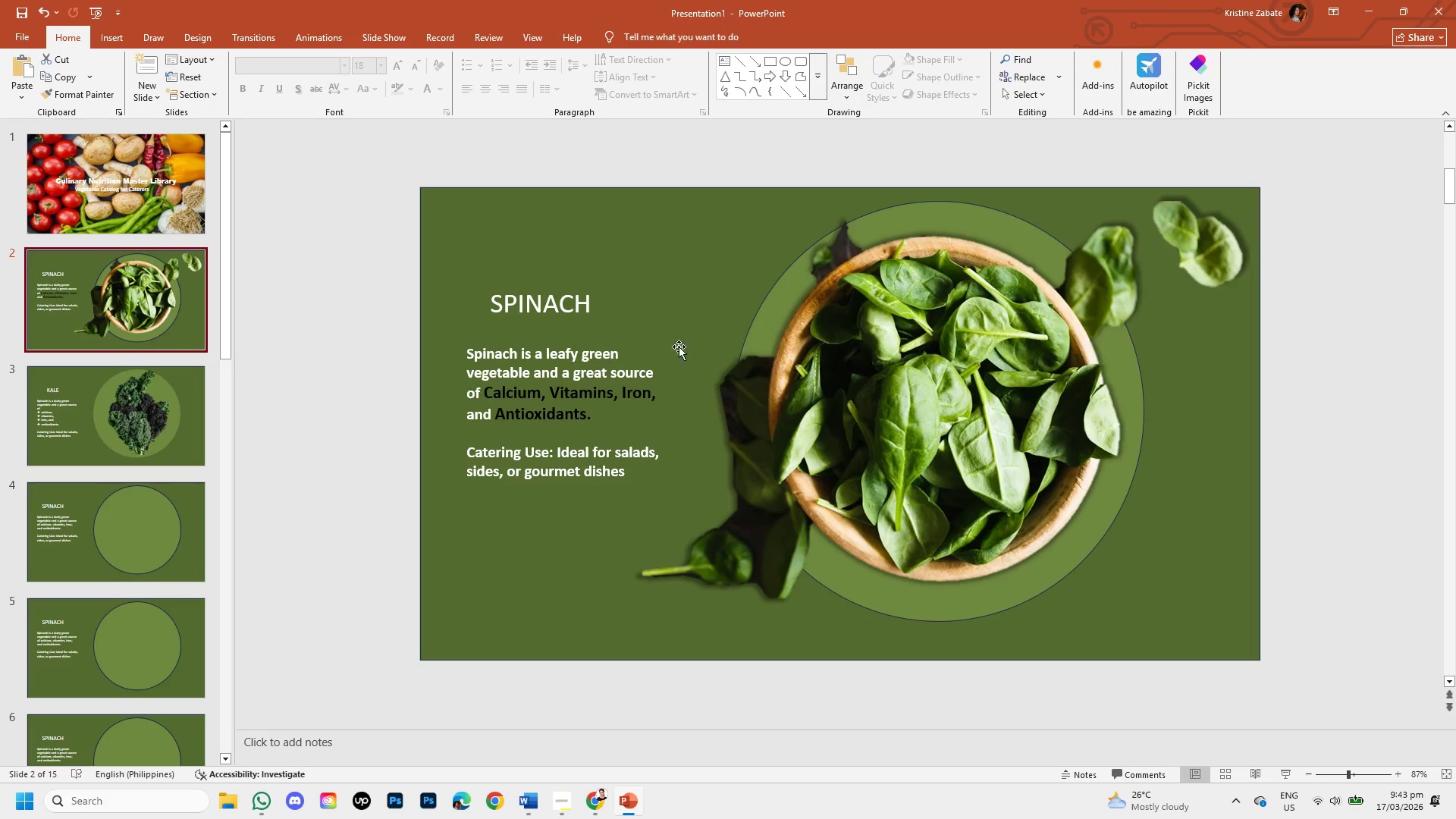 
left_click([918, 425])
 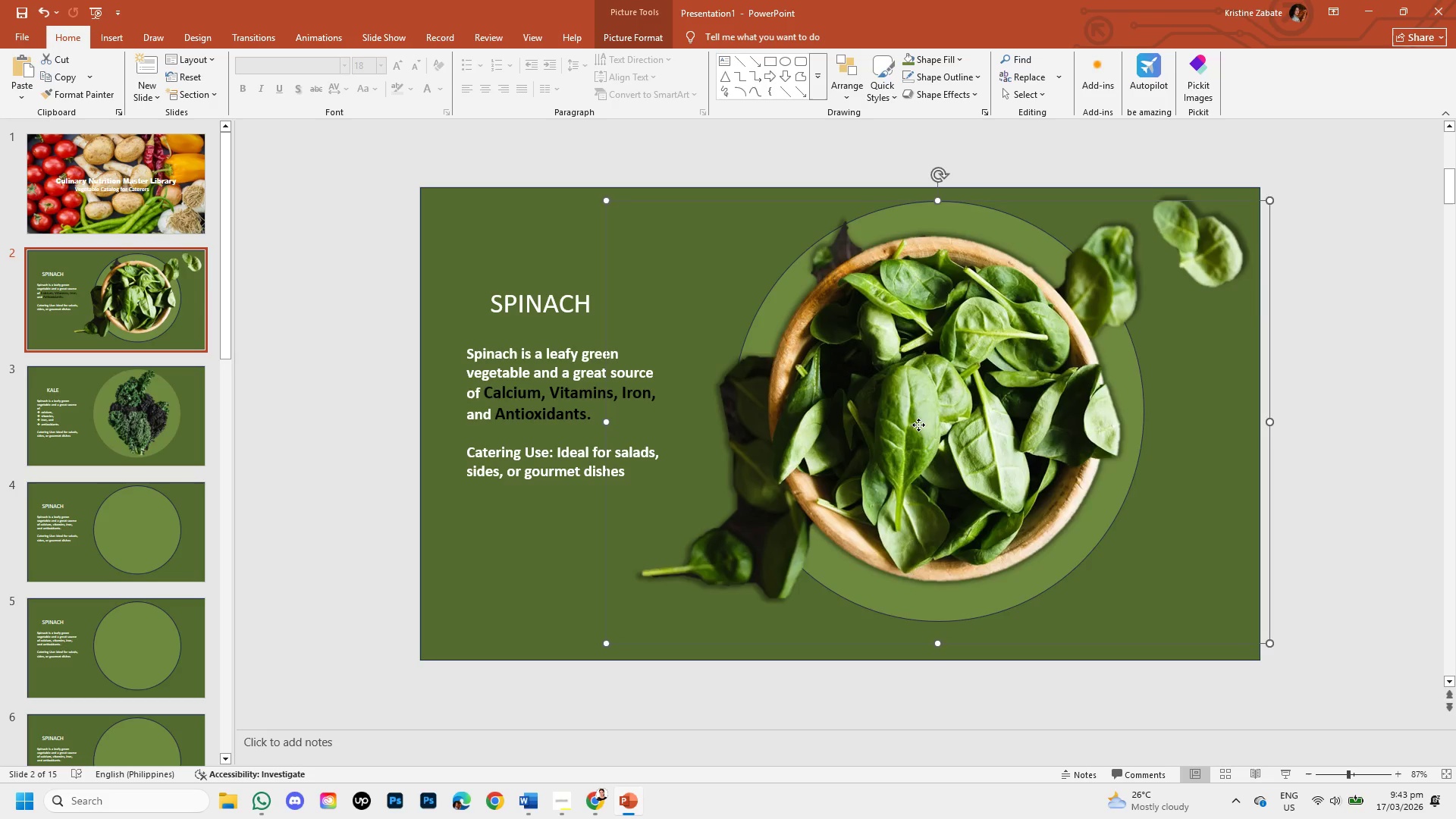 
left_click_drag(start_coordinate=[918, 425], to_coordinate=[930, 490])
 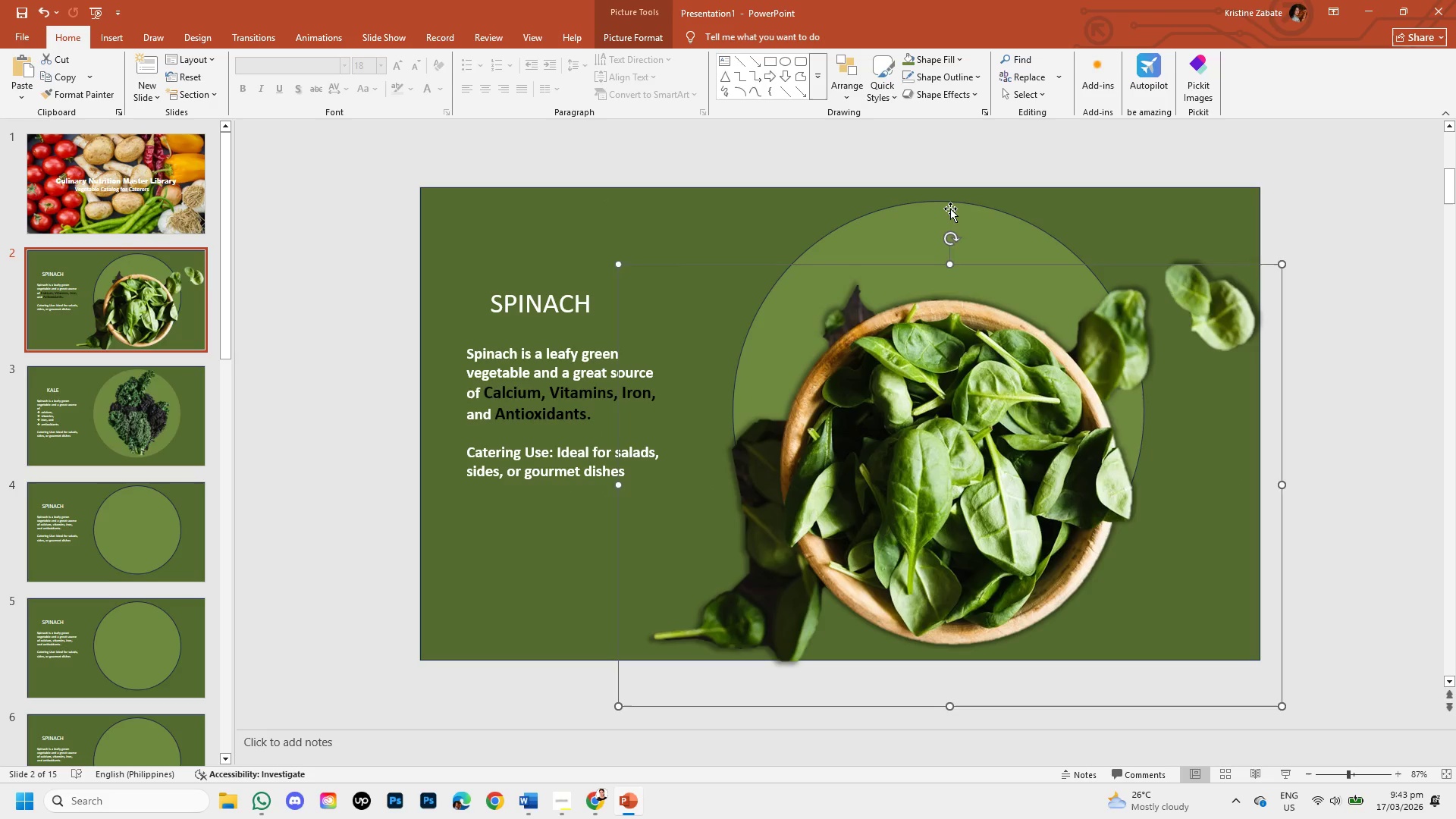 
left_click([950, 209])
 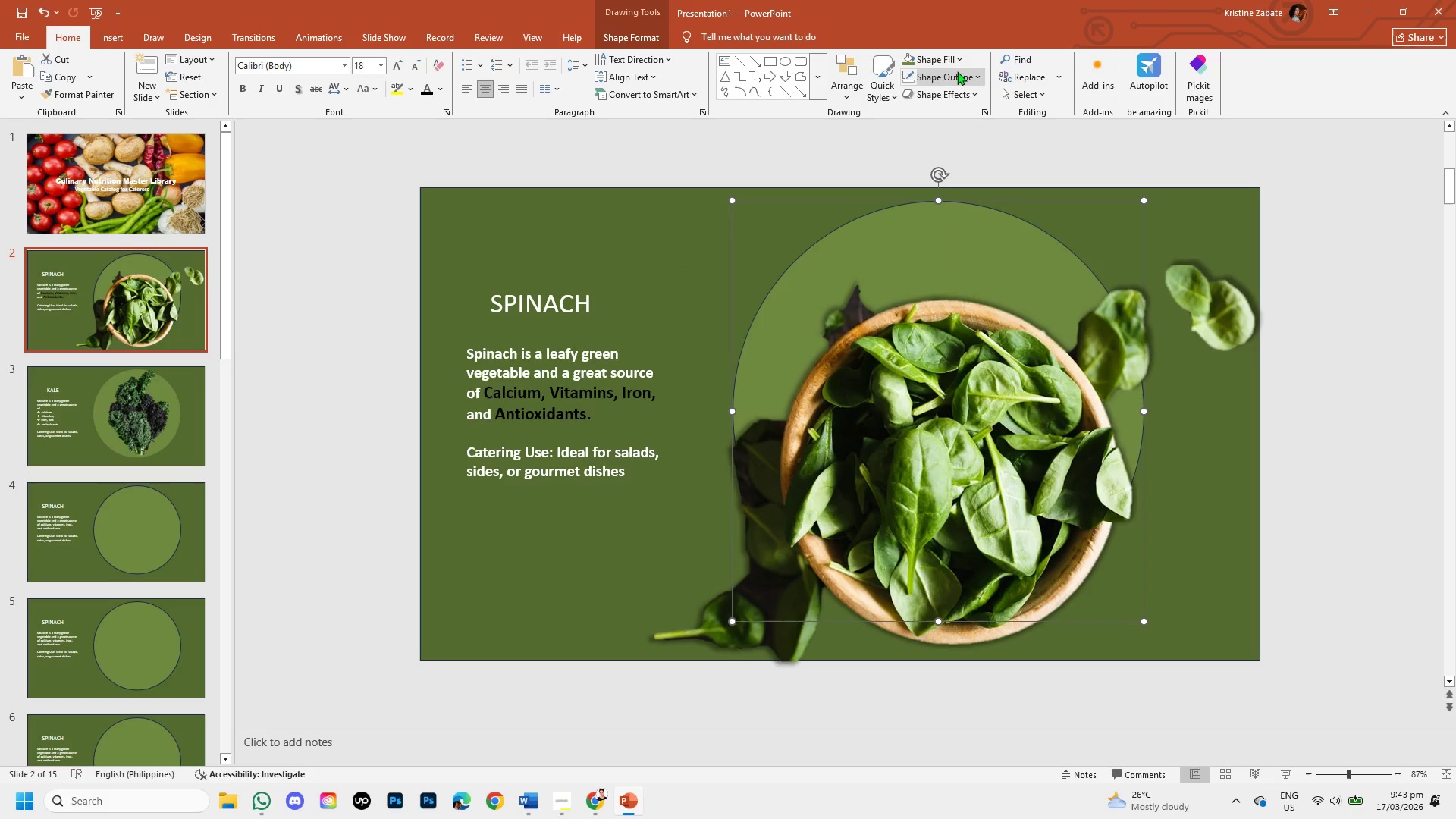 
left_click([970, 74])
 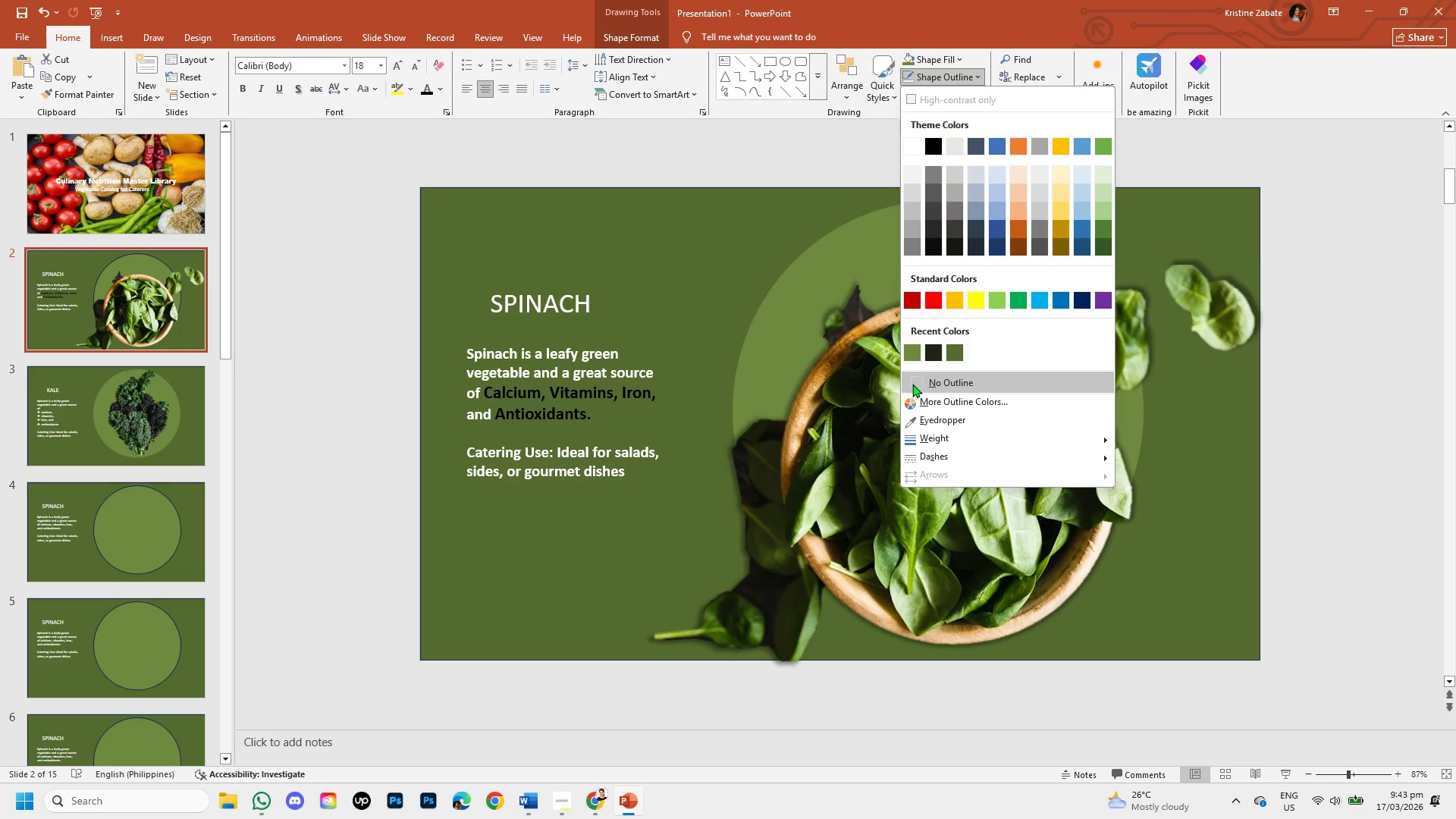 
left_click([912, 384])
 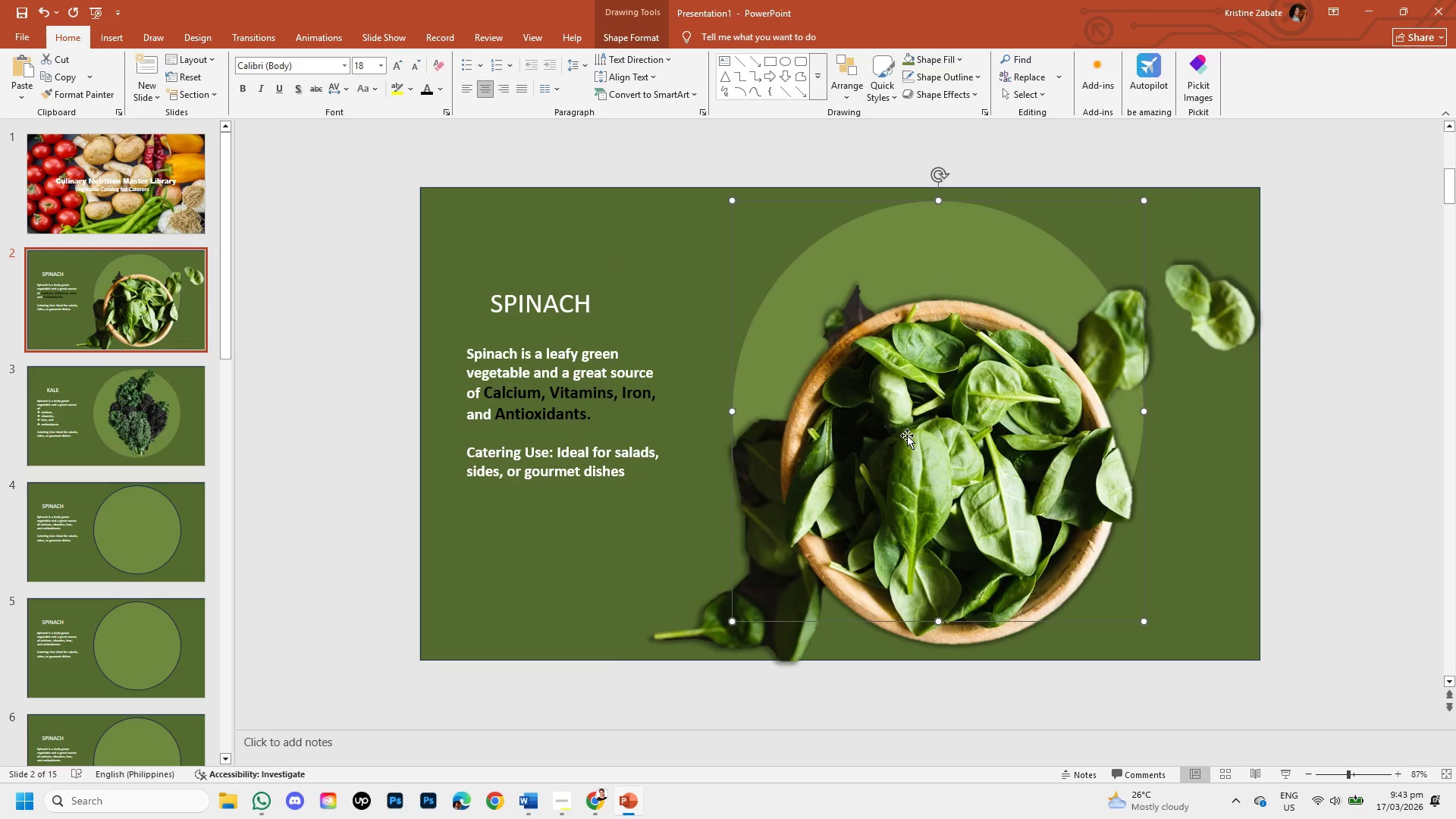 
left_click_drag(start_coordinate=[907, 435], to_coordinate=[893, 382])
 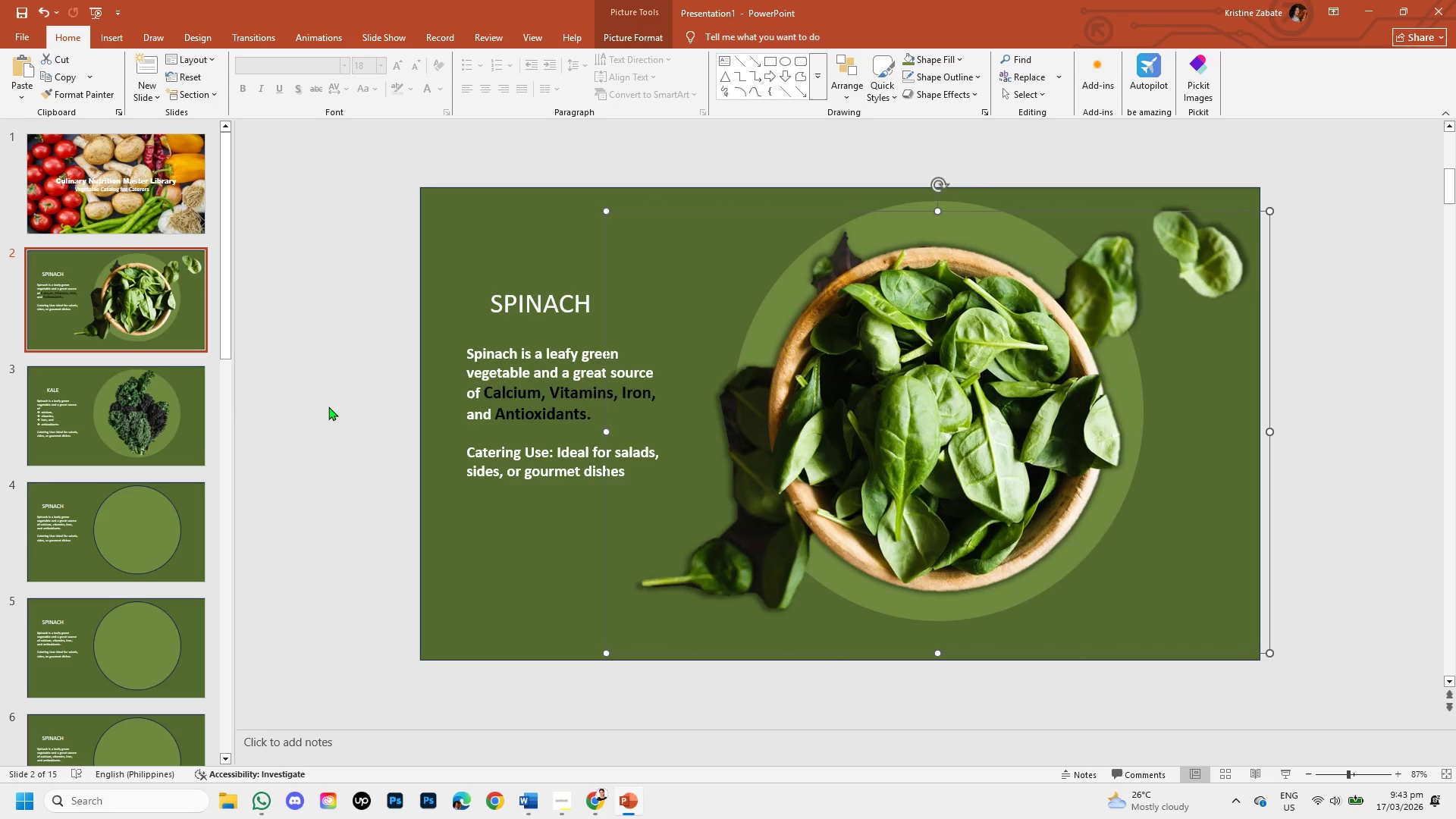 
left_click([92, 390])
 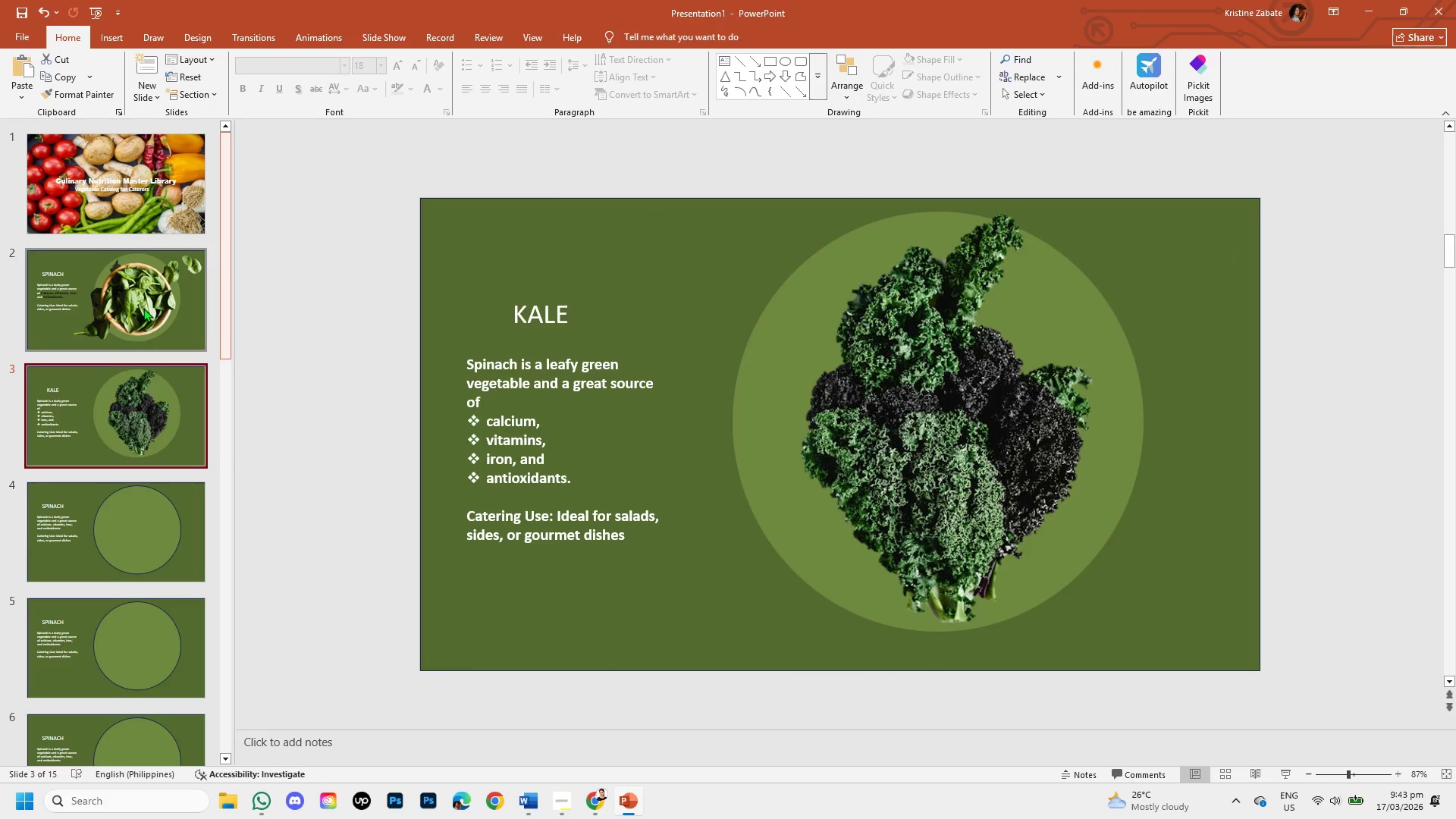 
left_click([143, 308])
 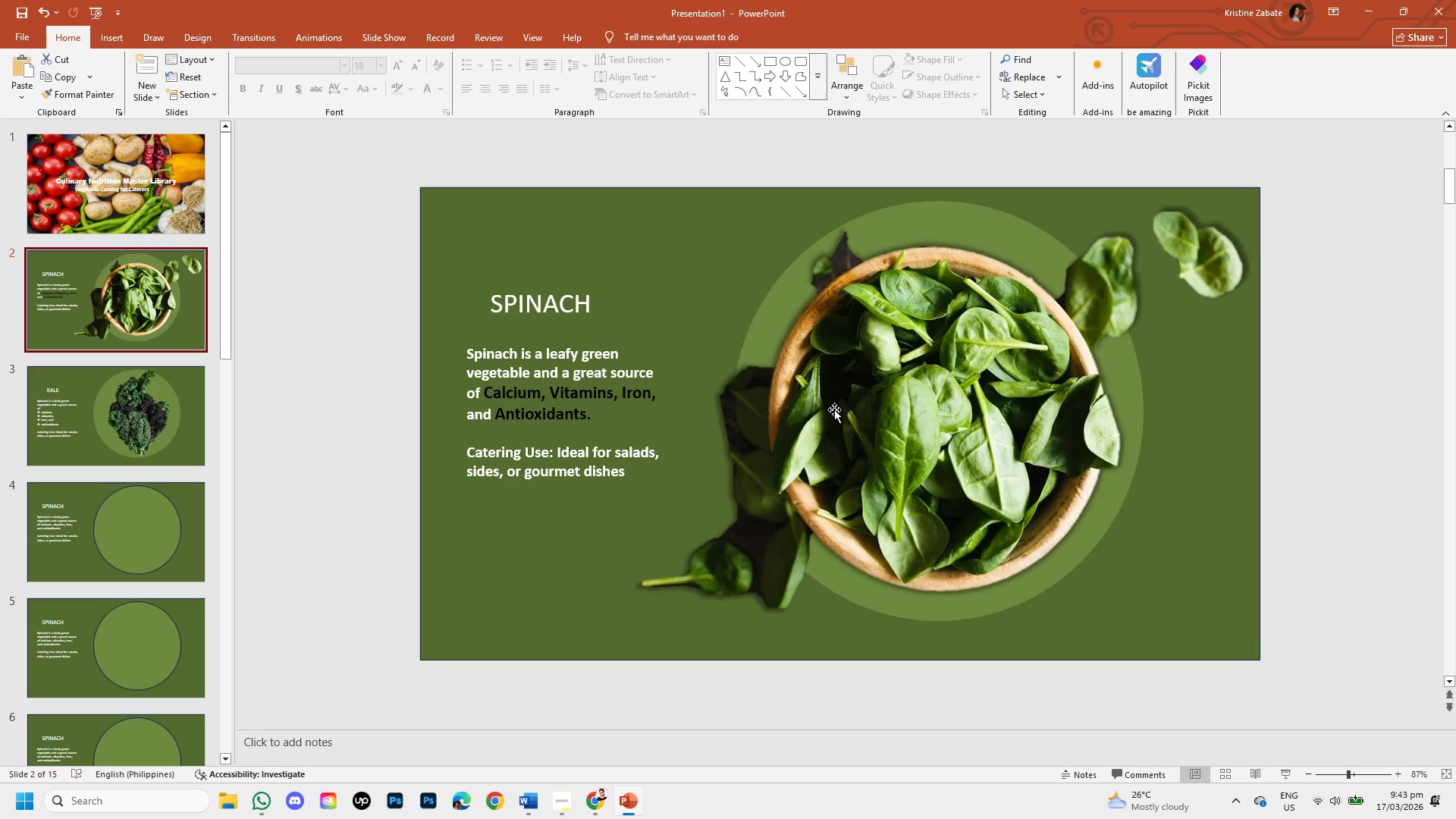 
left_click([145, 379])
 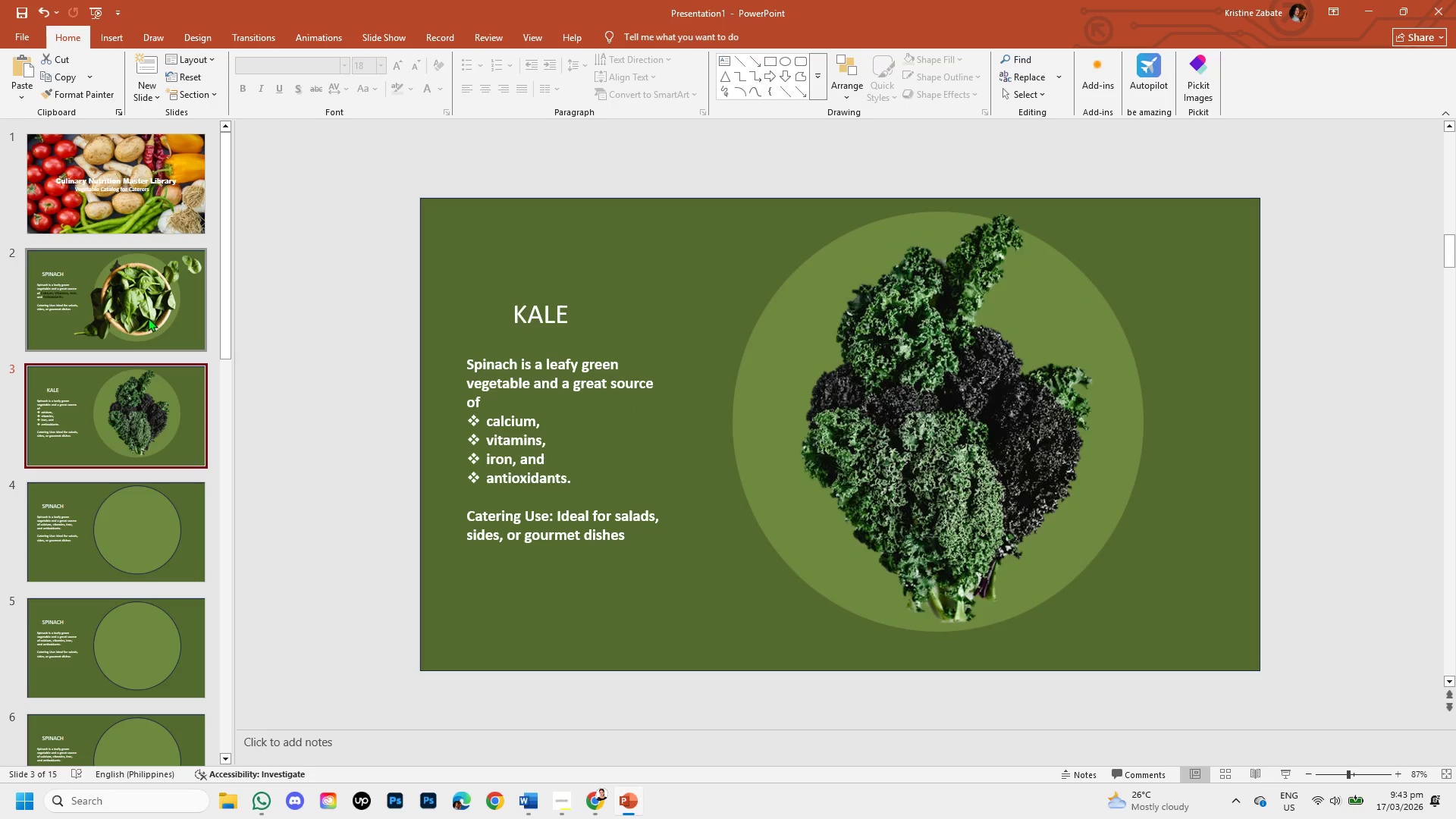 
left_click([148, 298])
 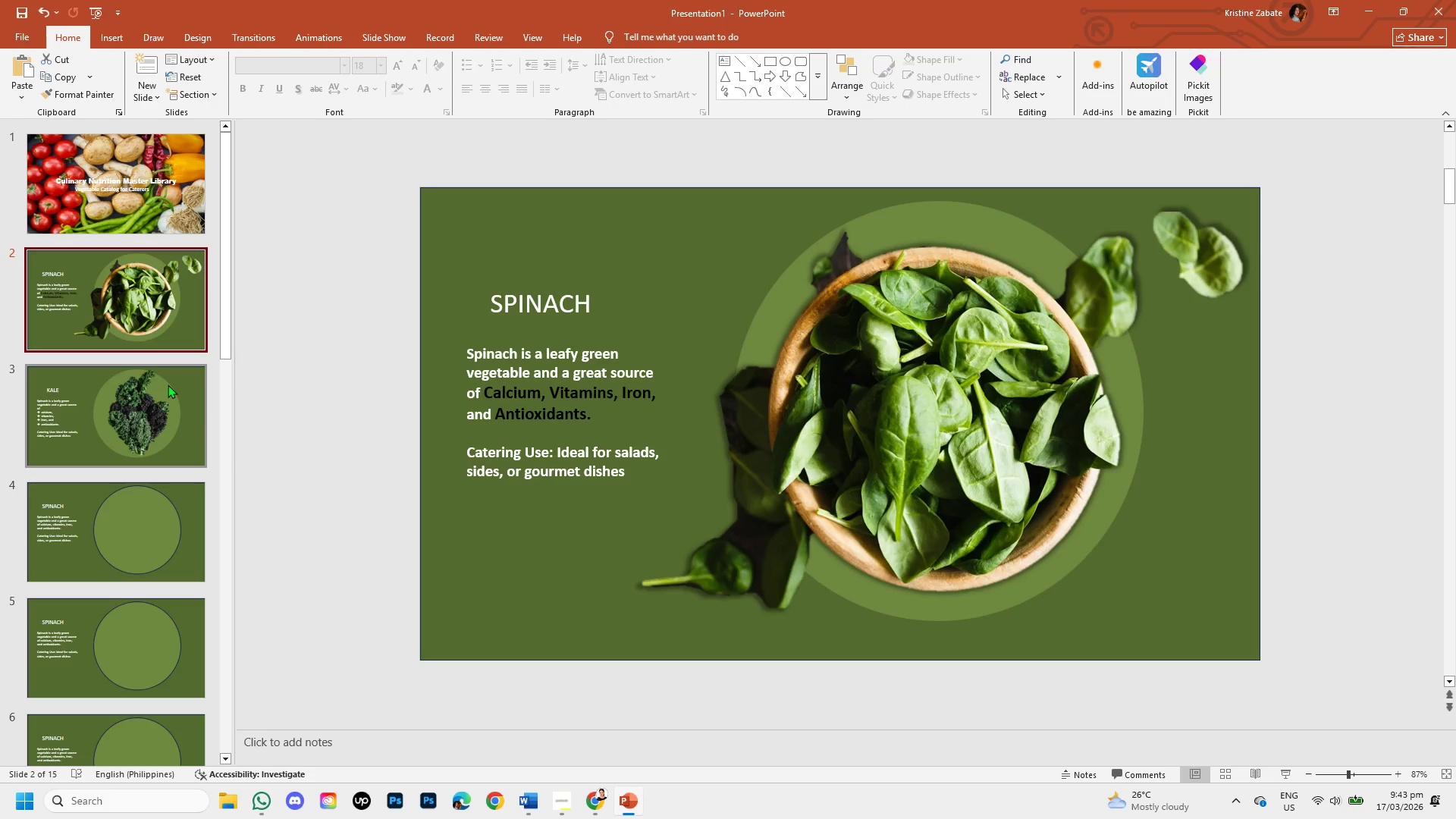 
left_click([168, 384])
 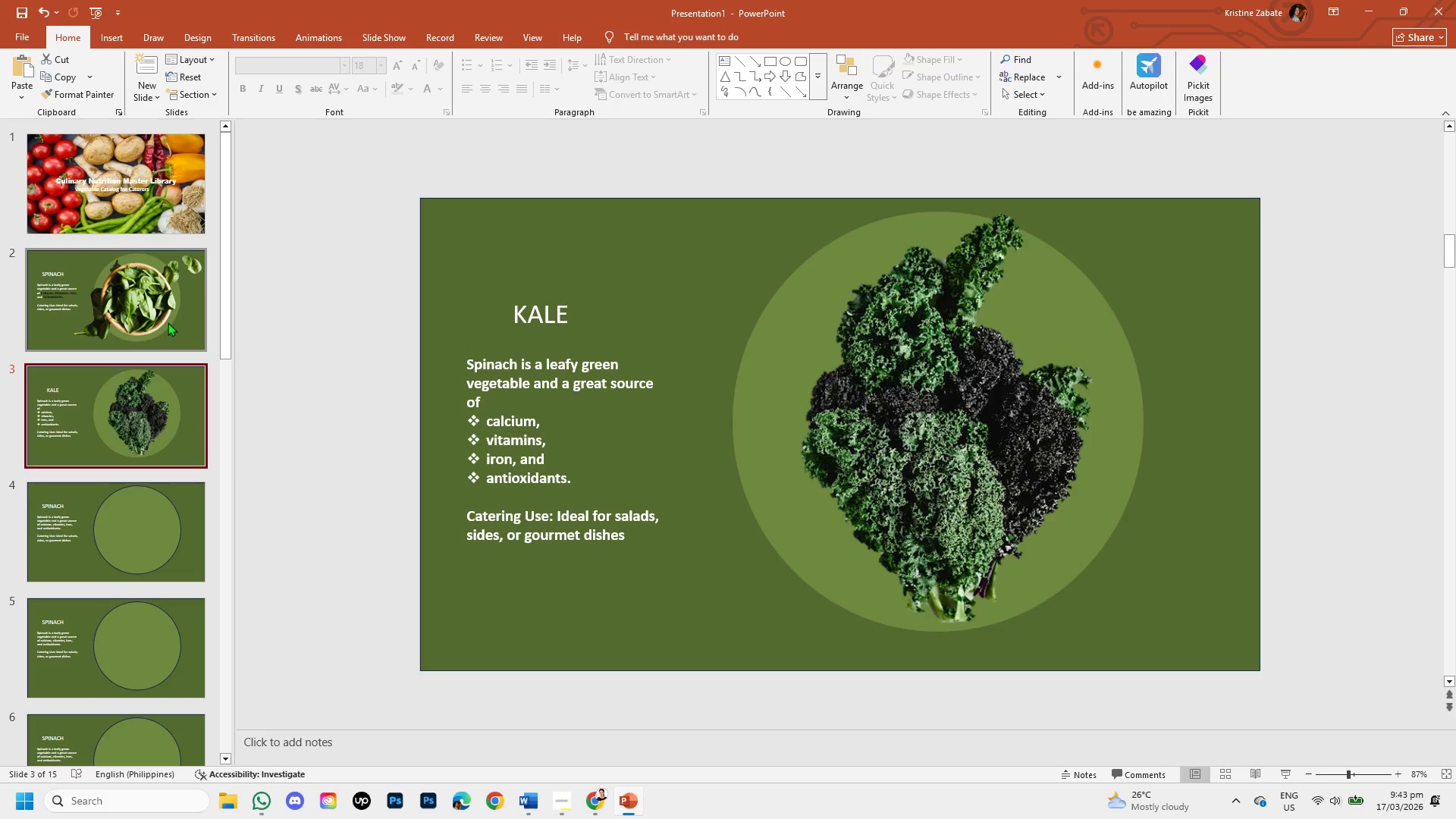 
left_click([168, 322])
 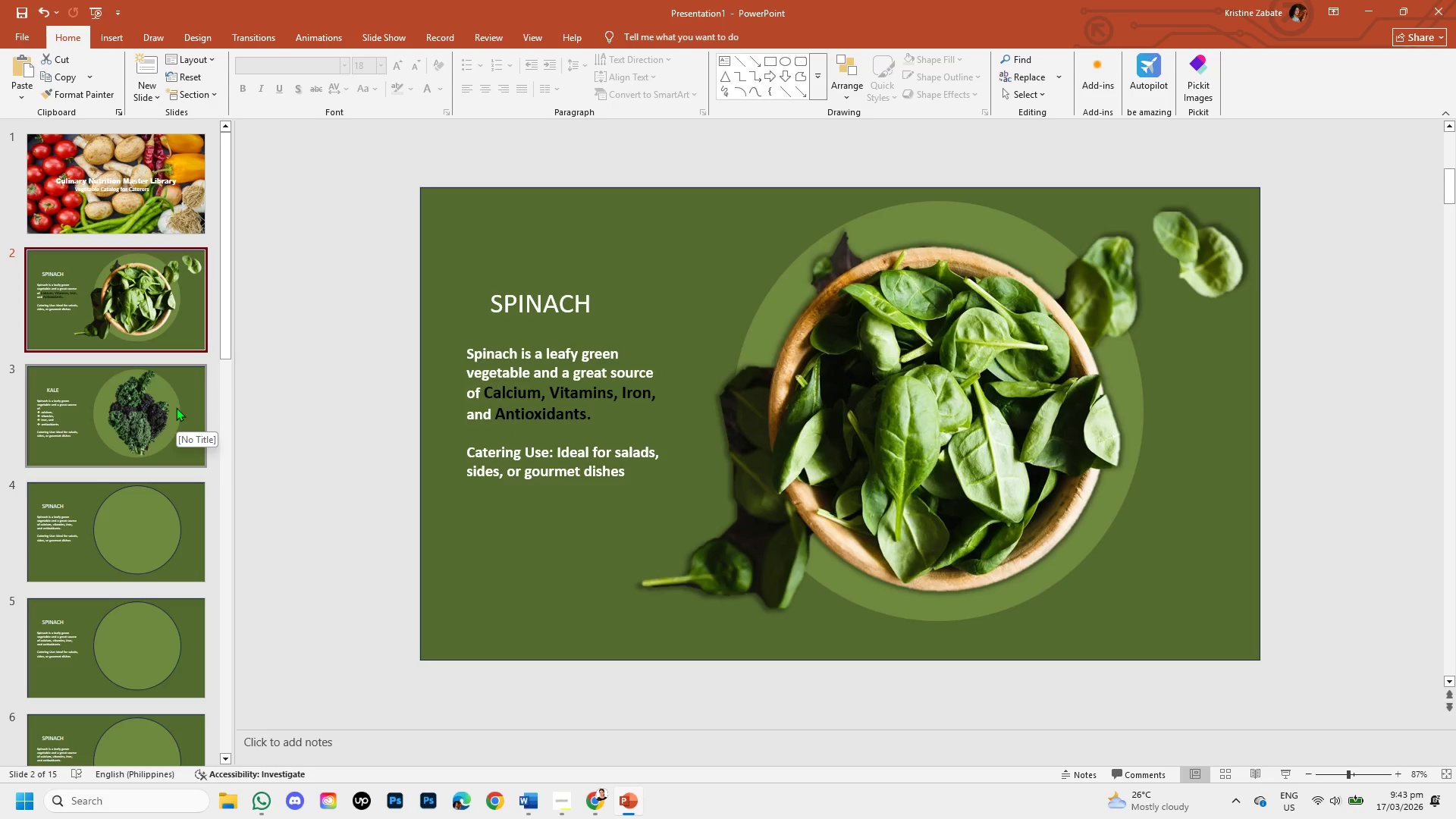 
left_click([176, 407])
 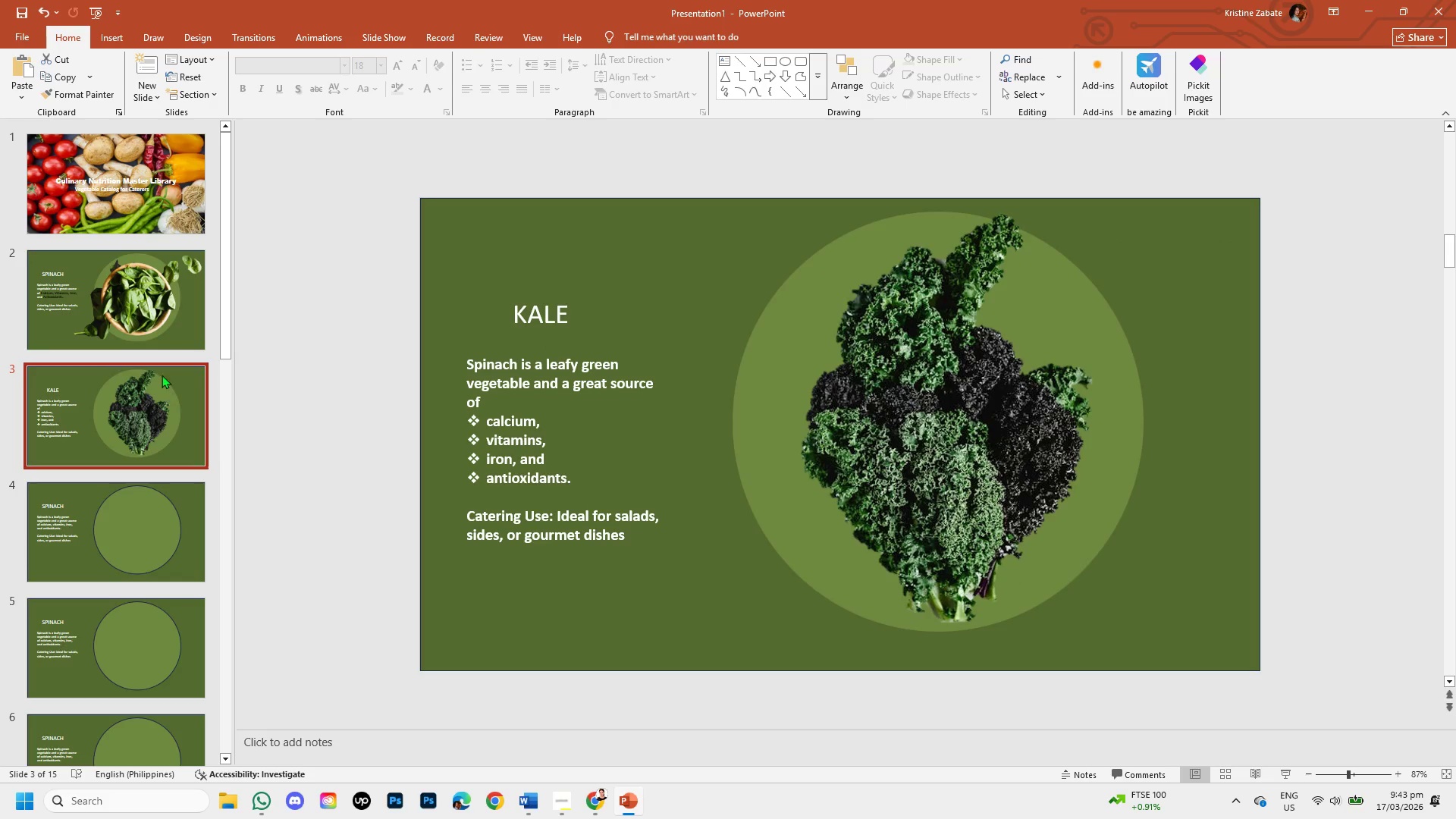 
left_click([157, 331])
 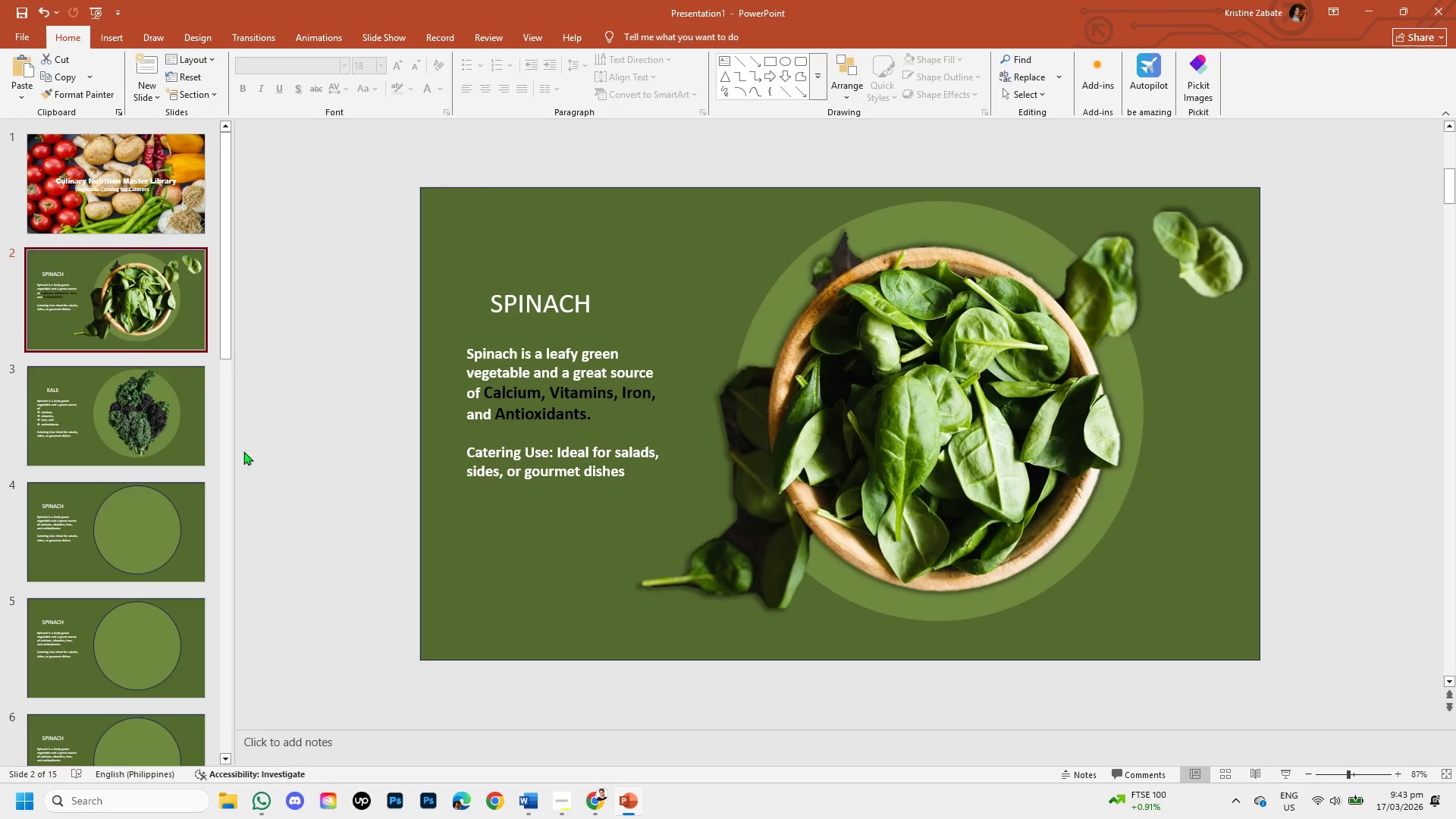 
double_click([149, 560])
 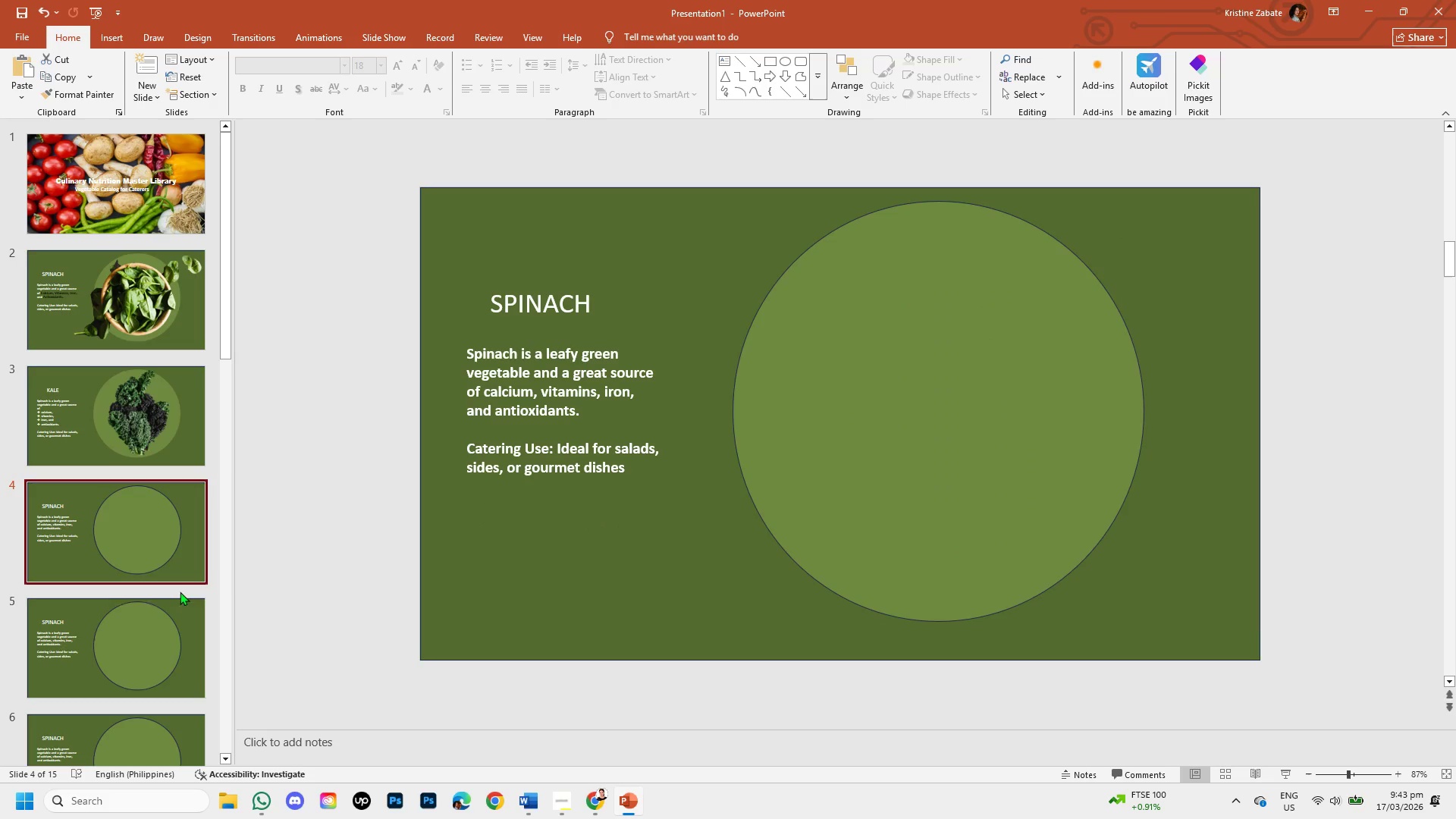 
left_click([171, 613])
 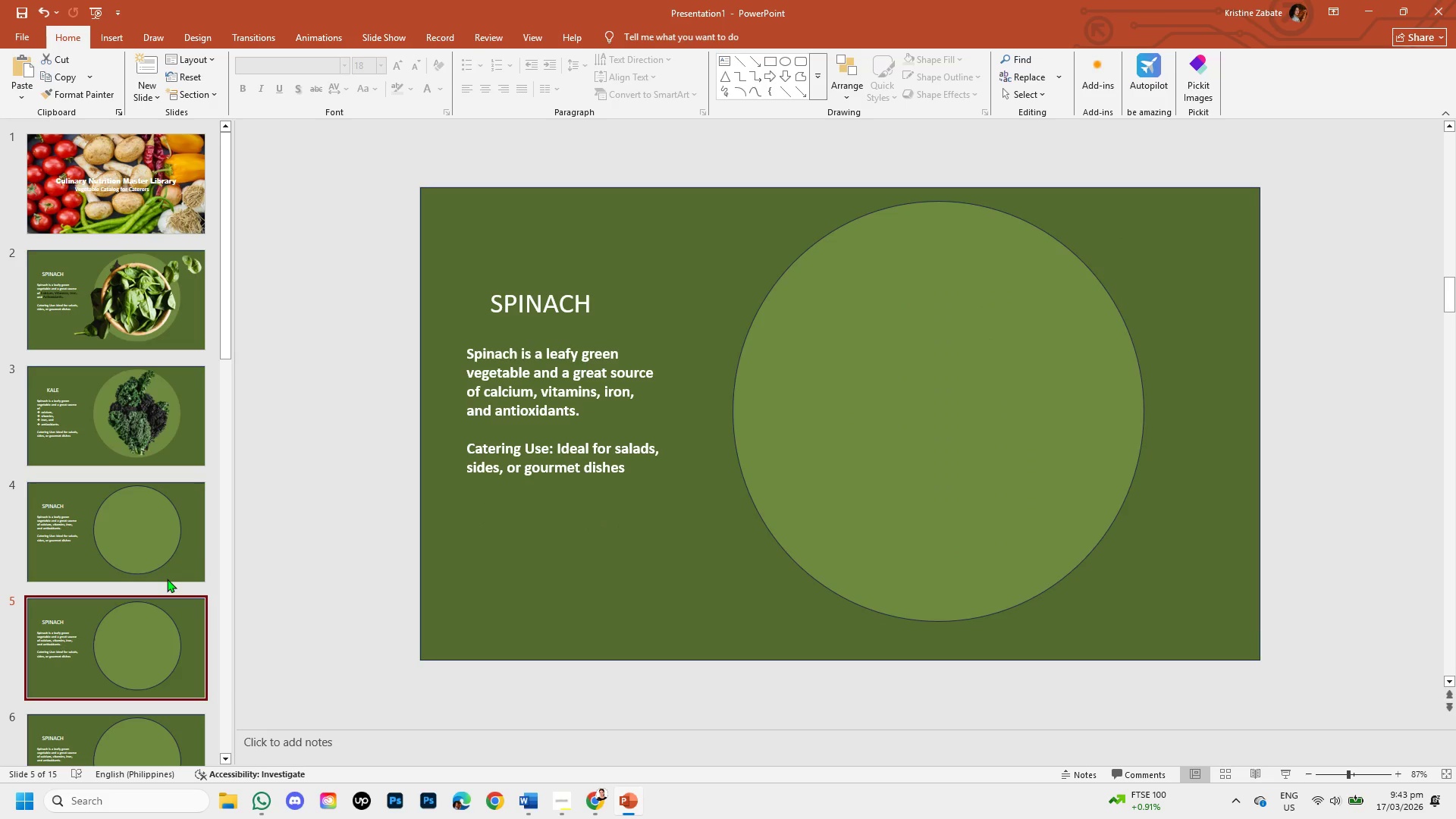 
left_click([170, 561])
 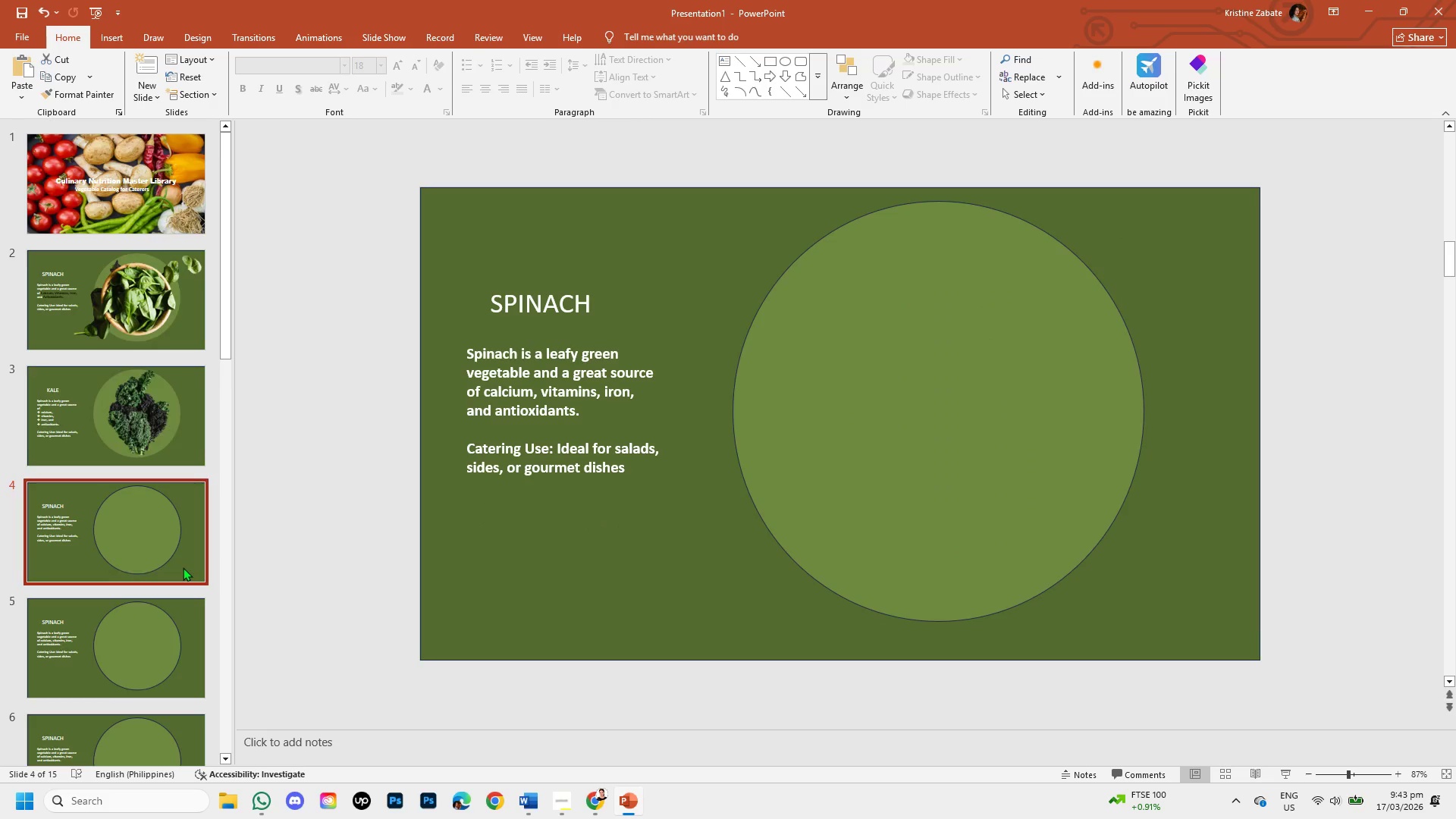 
scroll: coordinate [183, 567], scroll_direction: down, amount: 1.0
 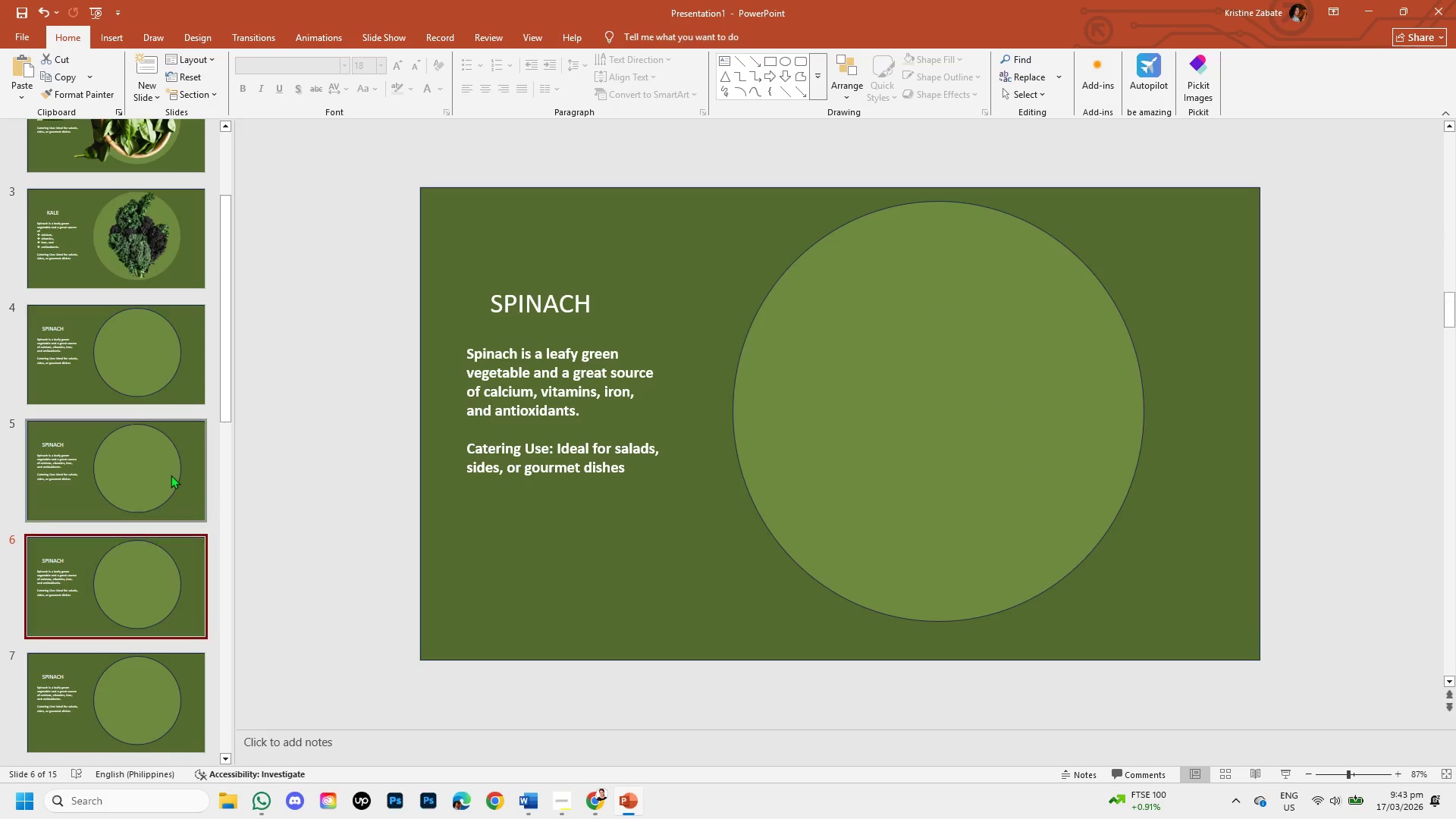 
double_click([171, 473])
 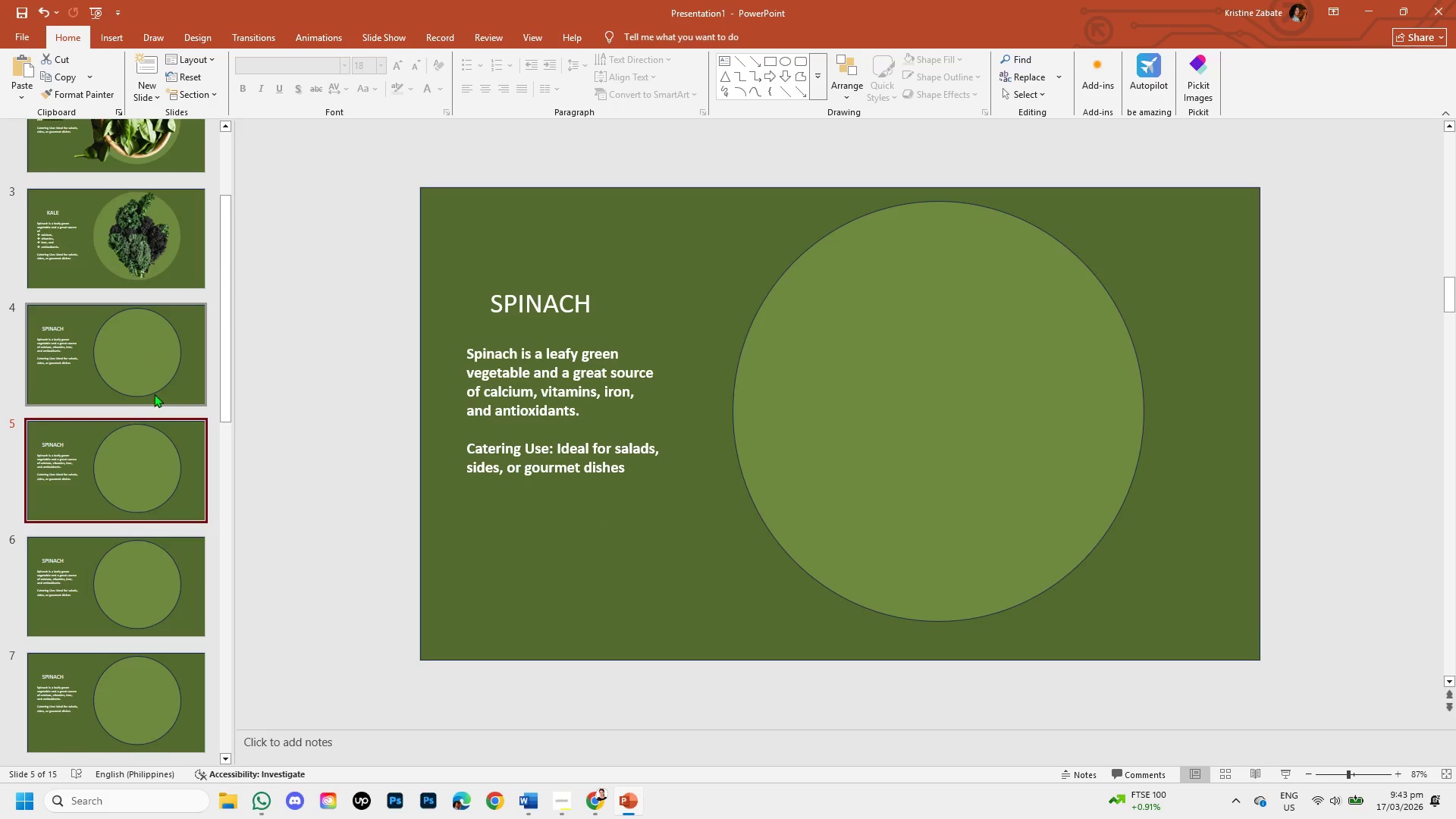 
triple_click([154, 394])
 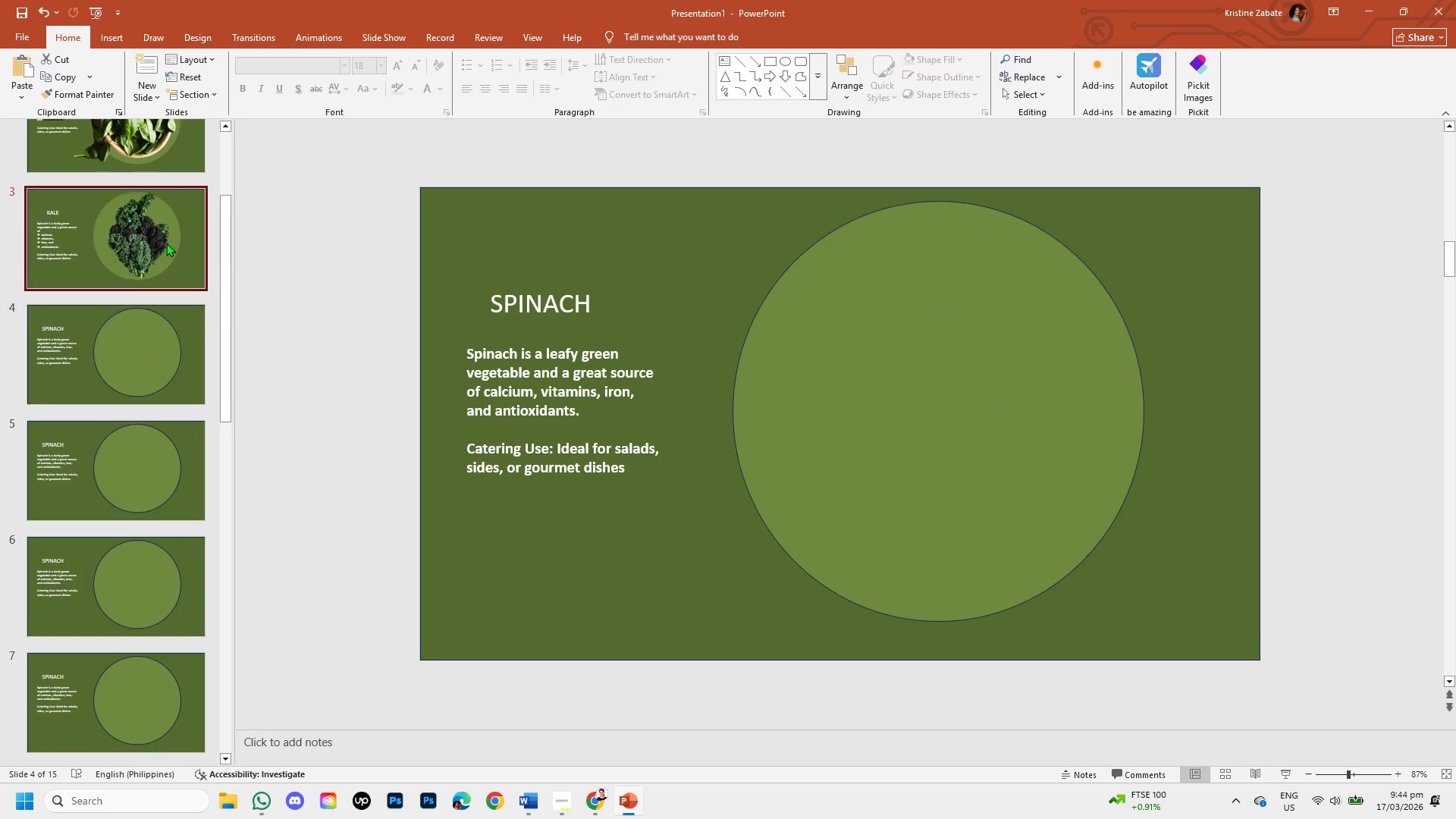 
triple_click([166, 243])
 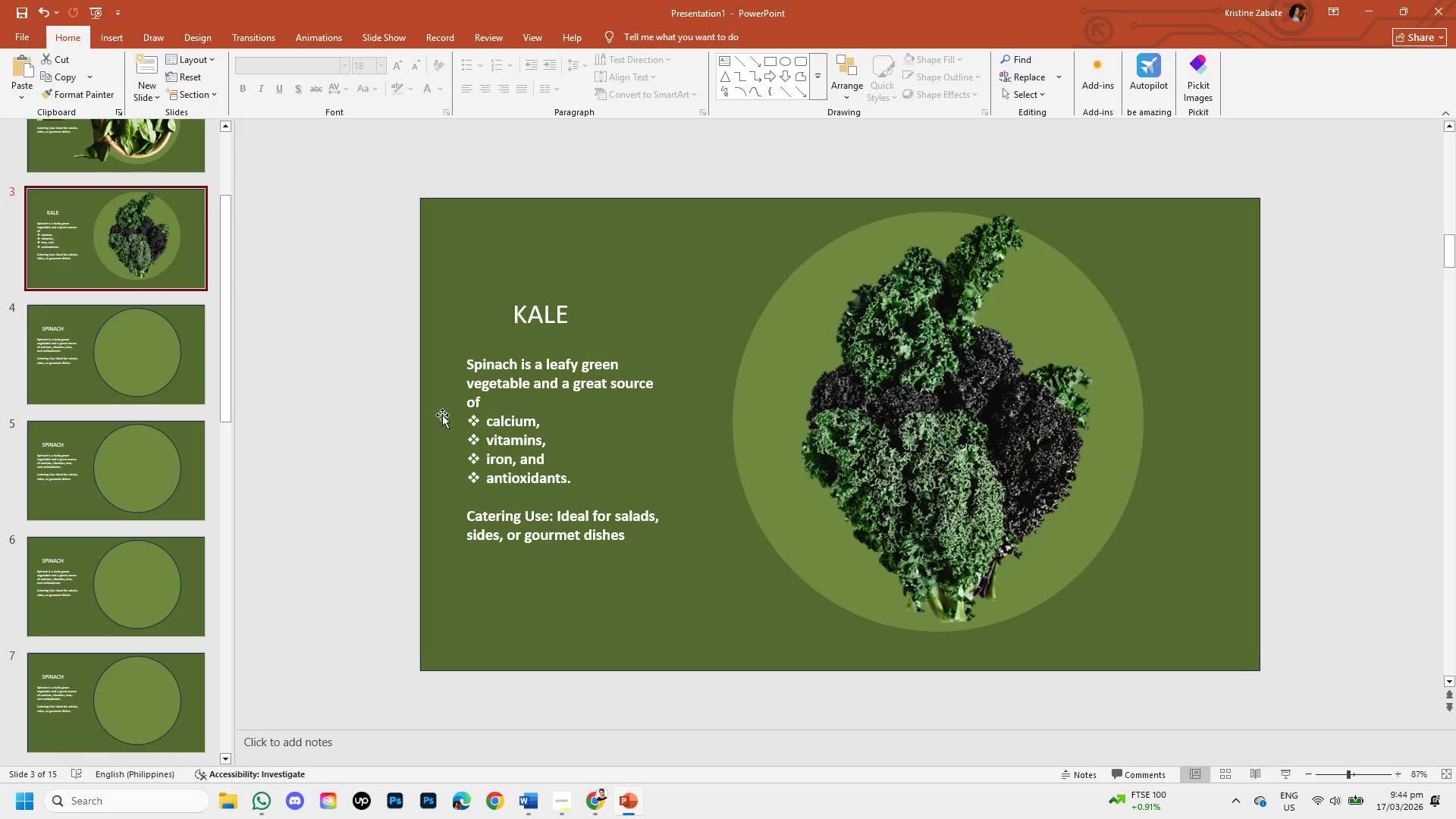 
scroll: coordinate [526, 434], scroll_direction: down, amount: 1.0
 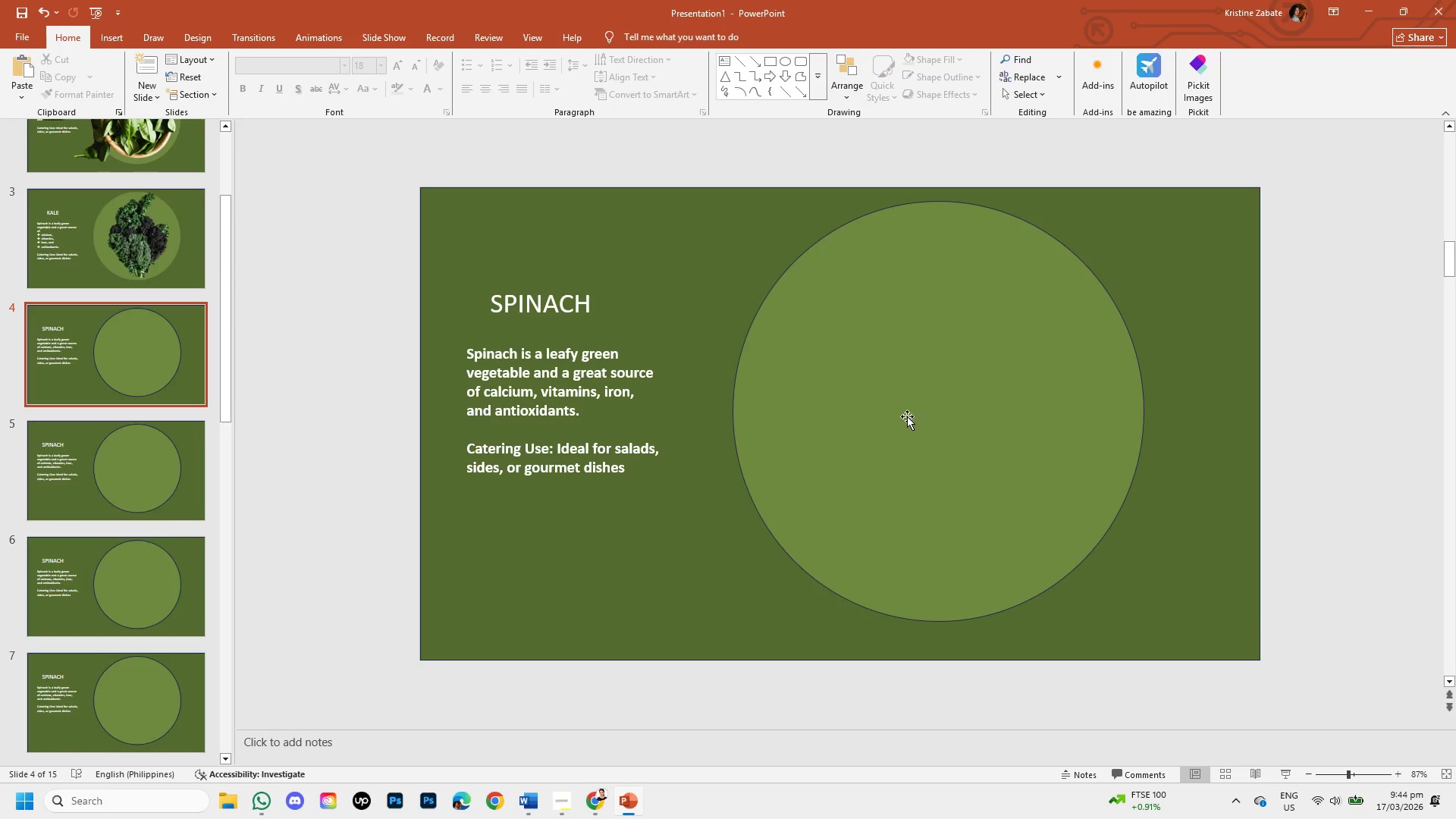 
scroll: coordinate [1455, 470], scroll_direction: up, amount: 6.0
 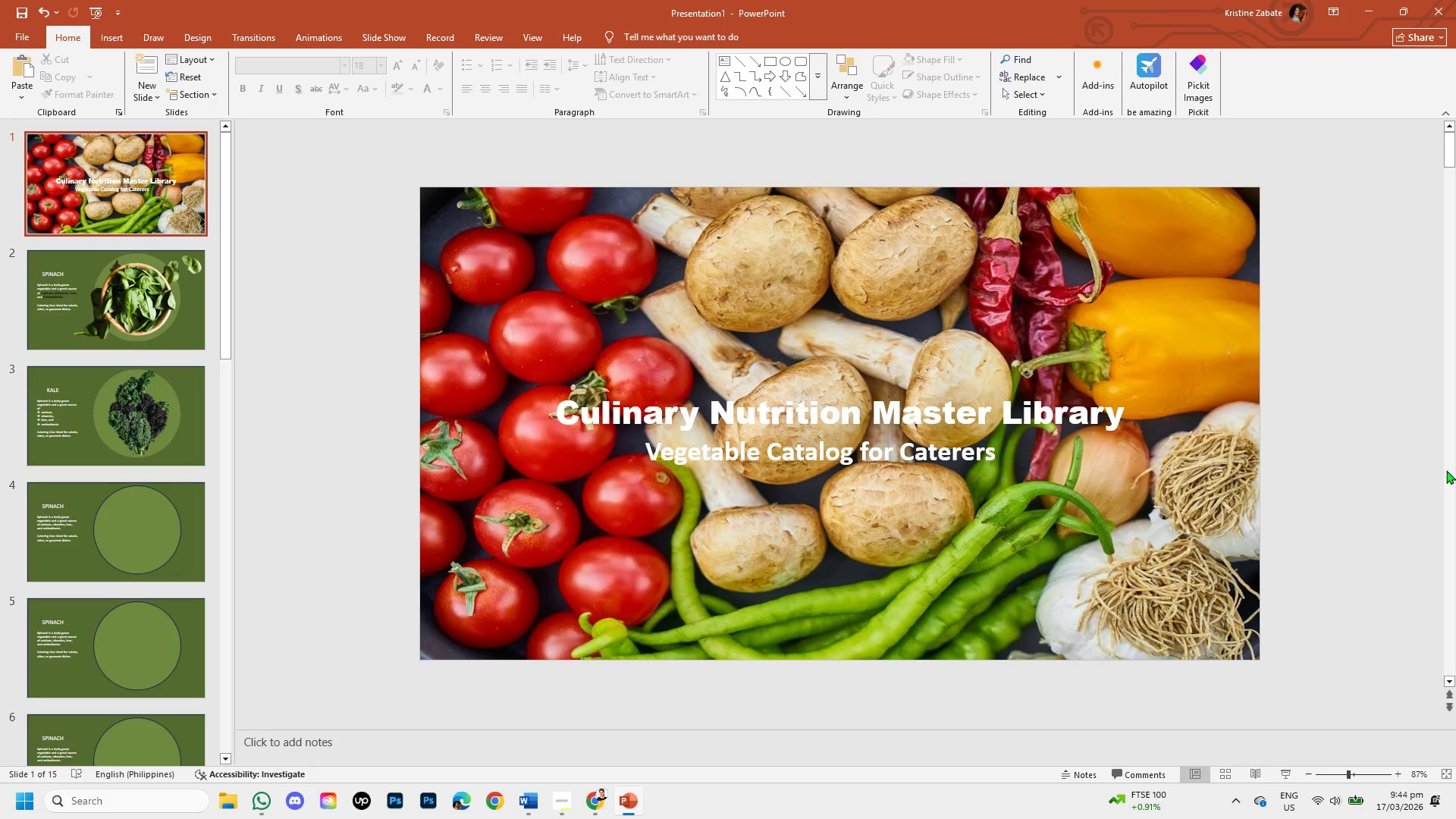 
scroll: coordinate [1446, 470], scroll_direction: down, amount: 2.0
 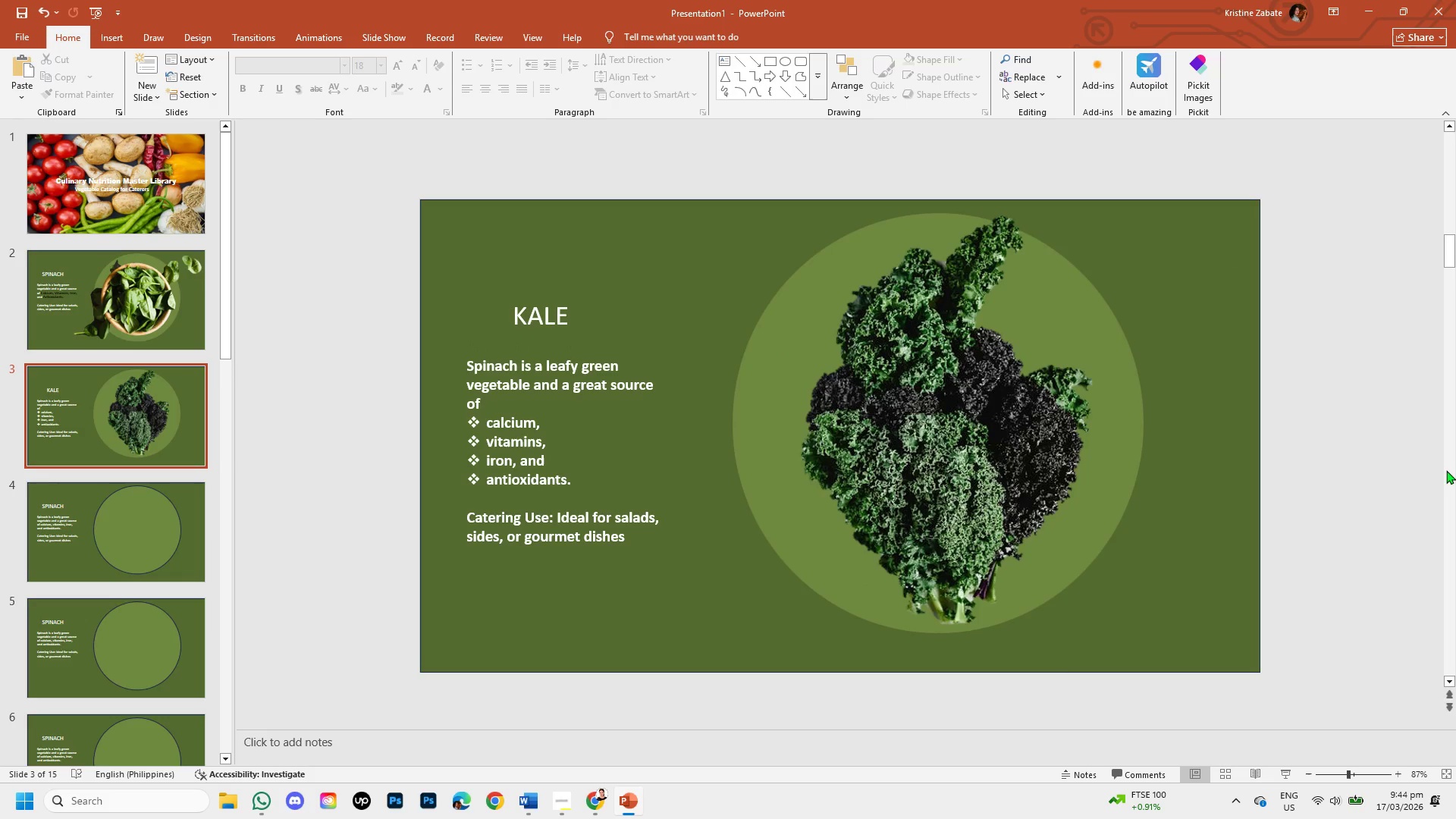 
scroll: coordinate [1446, 470], scroll_direction: none, amount: 0.0
 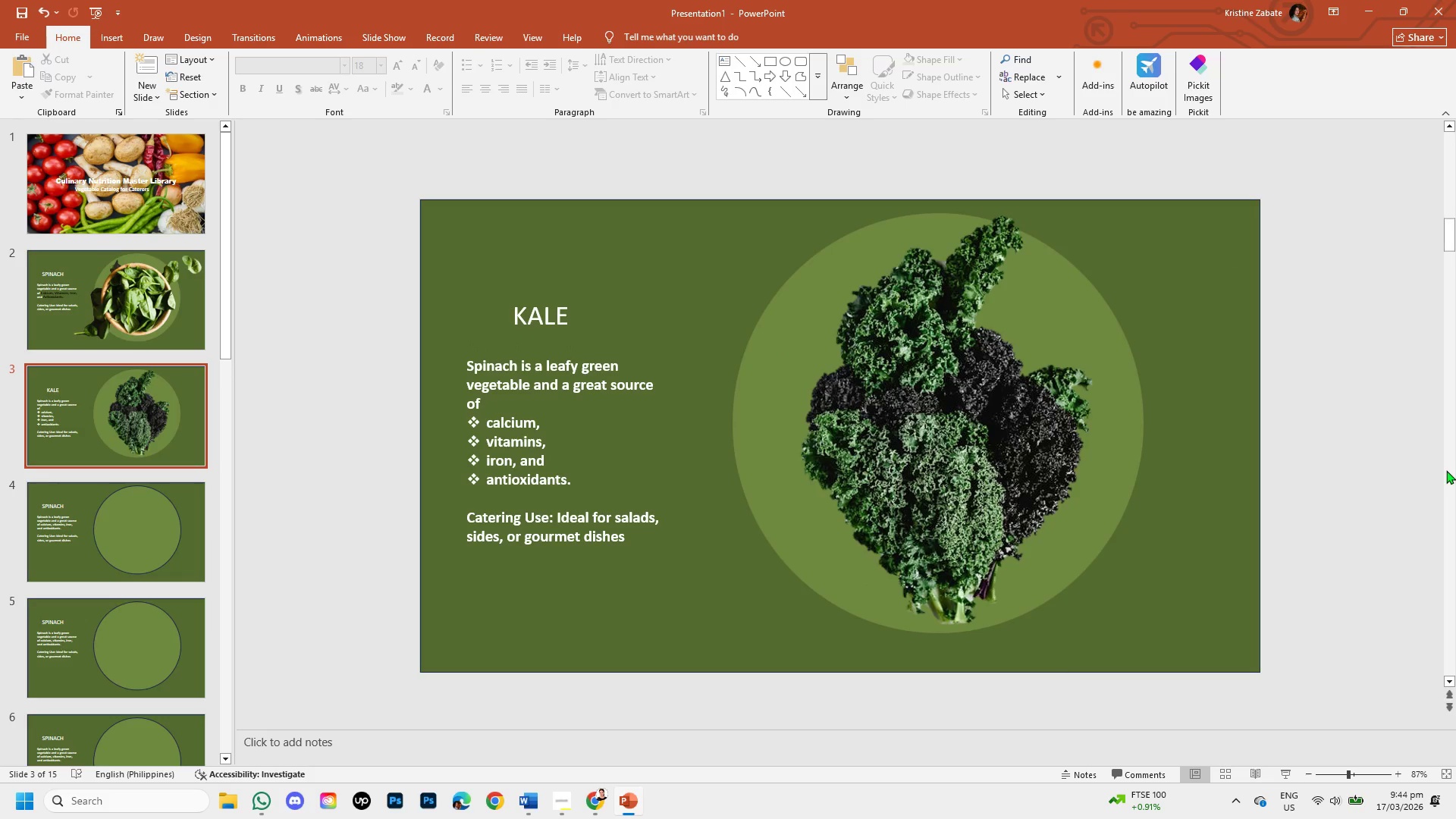 
scroll: coordinate [1446, 470], scroll_direction: up, amount: 1.0
 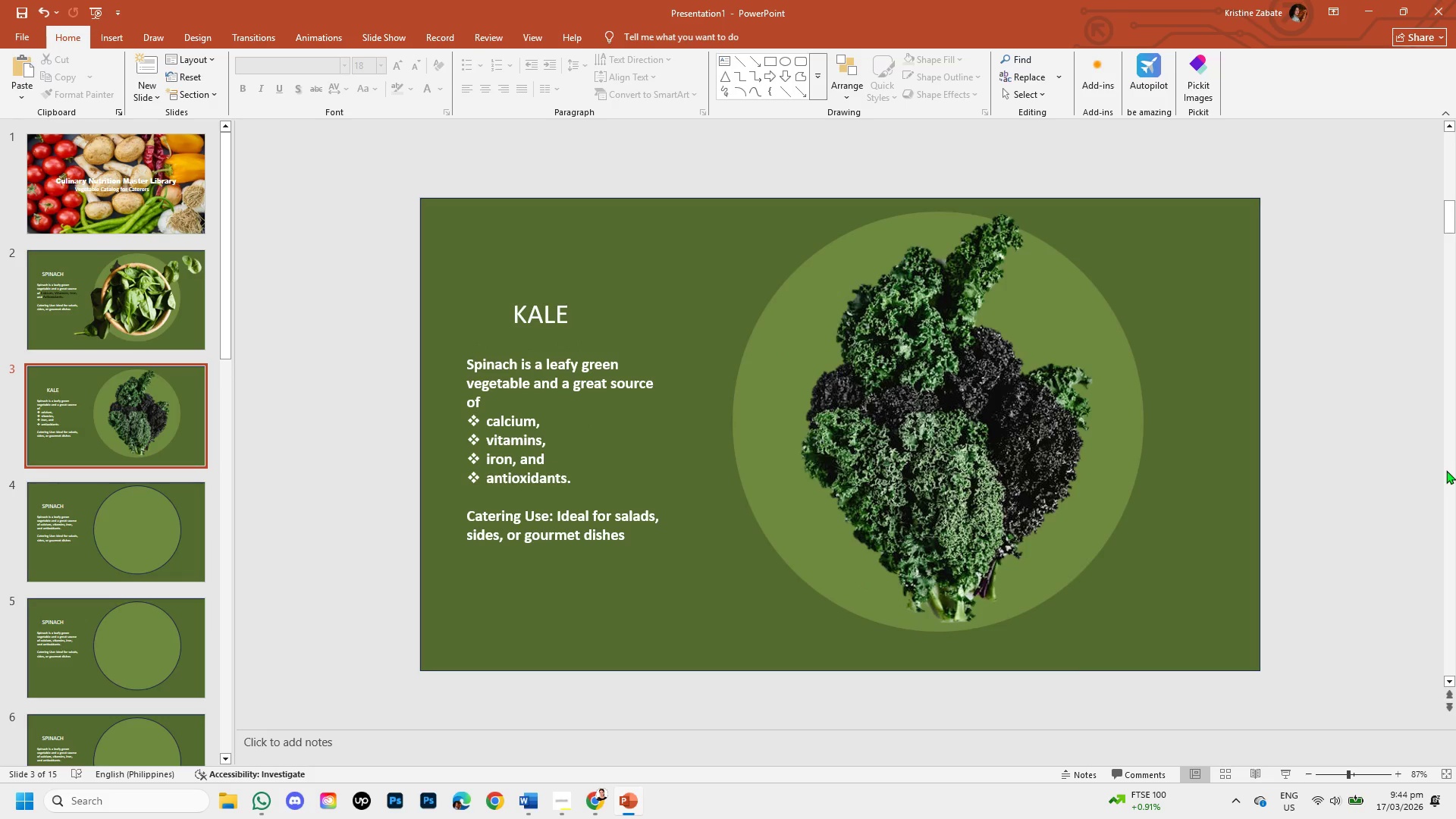 
scroll: coordinate [1446, 470], scroll_direction: down, amount: 1.0
 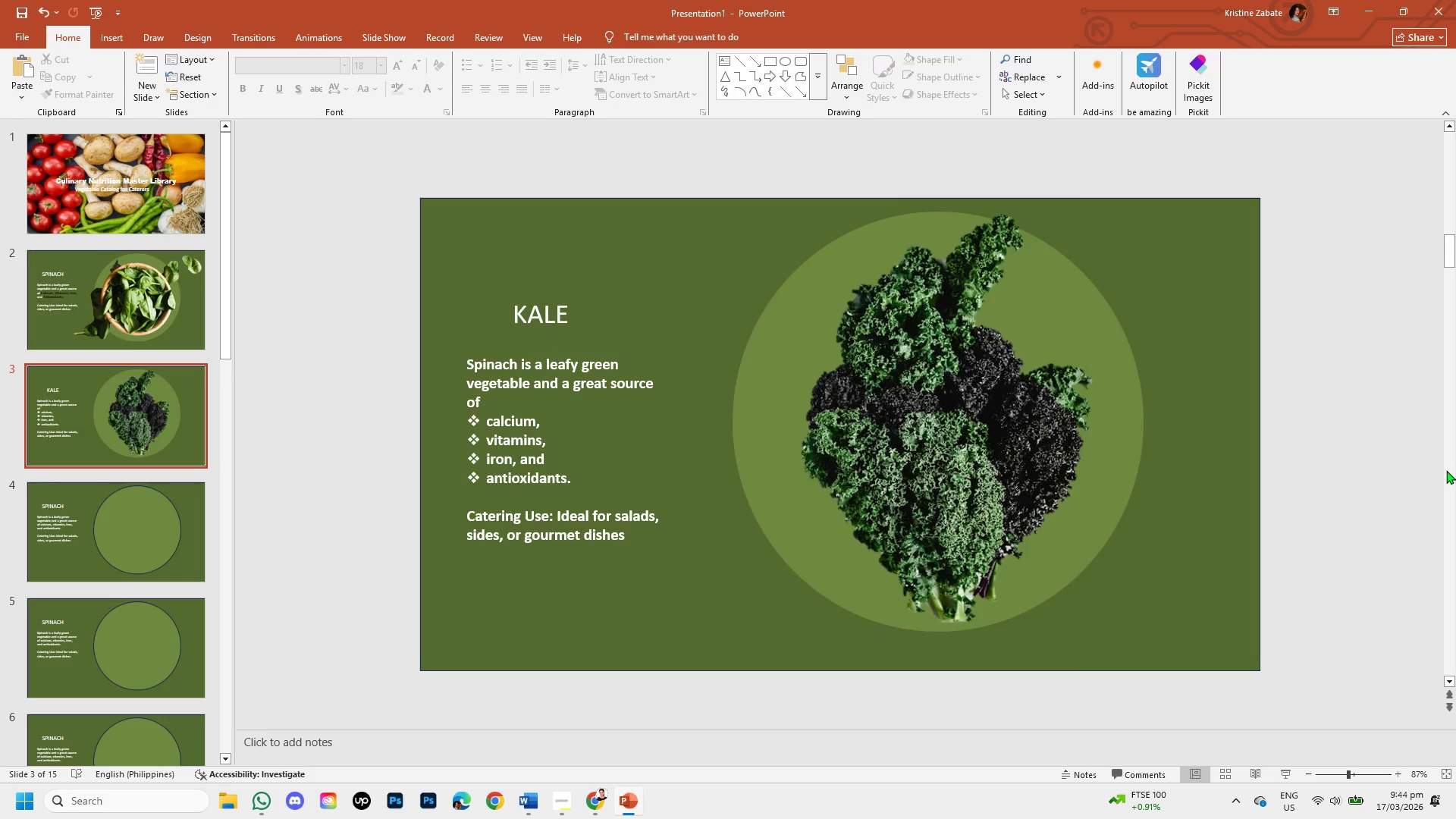 
scroll: coordinate [1446, 470], scroll_direction: up, amount: 1.0
 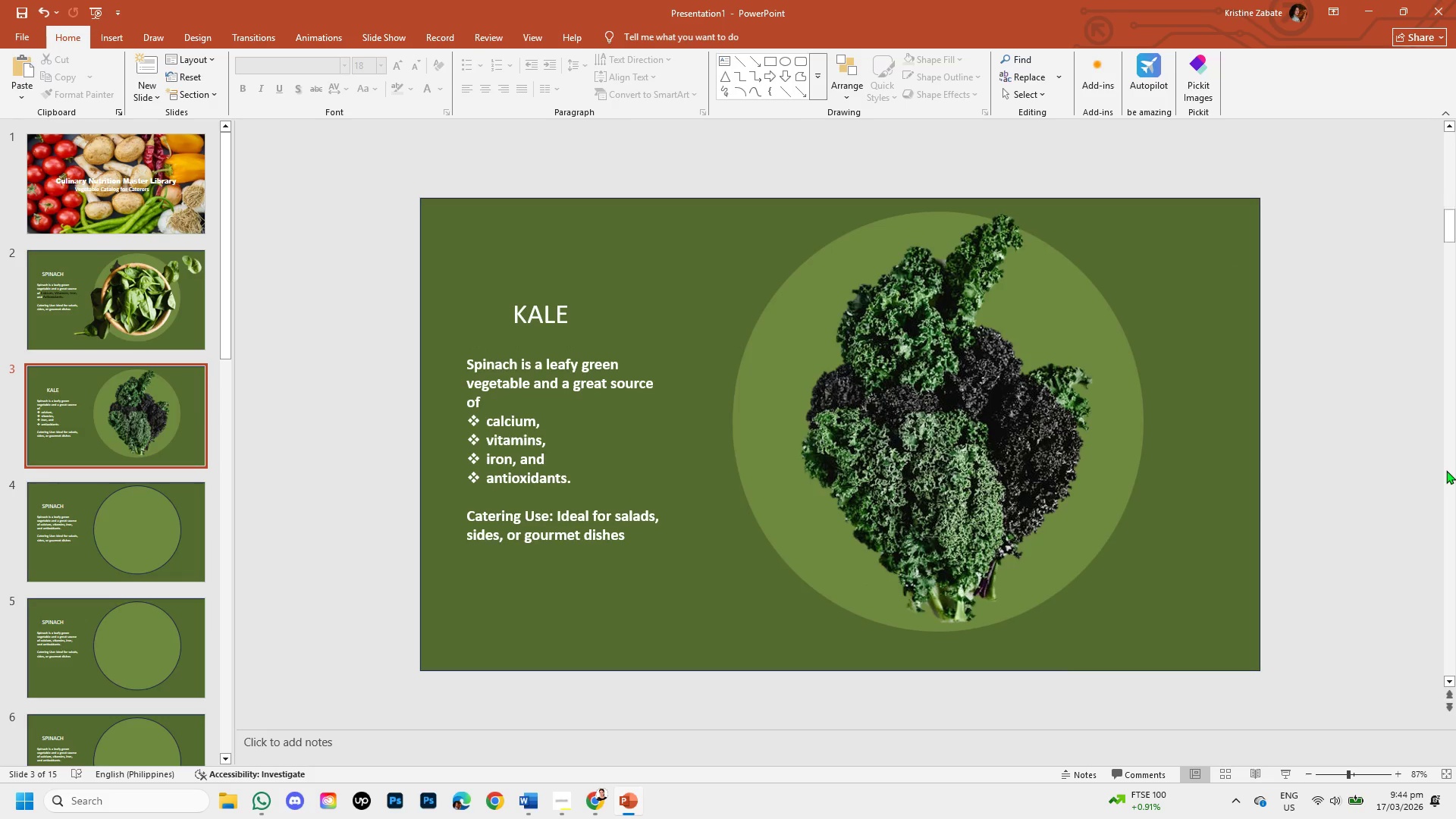 
scroll: coordinate [1446, 470], scroll_direction: down, amount: 1.0
 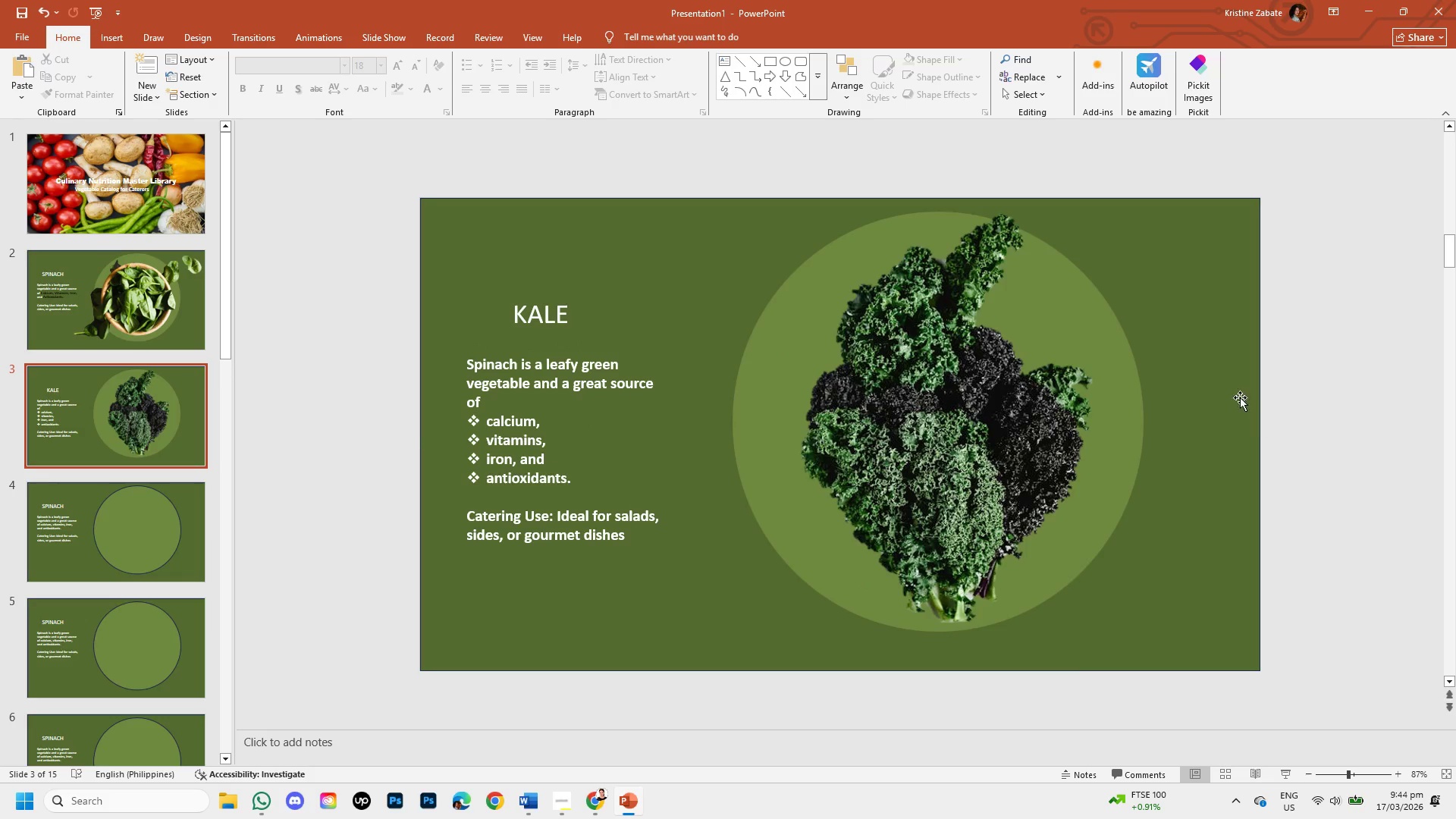 
left_click_drag(start_coordinate=[1230, 391], to_coordinate=[1231, 388])
 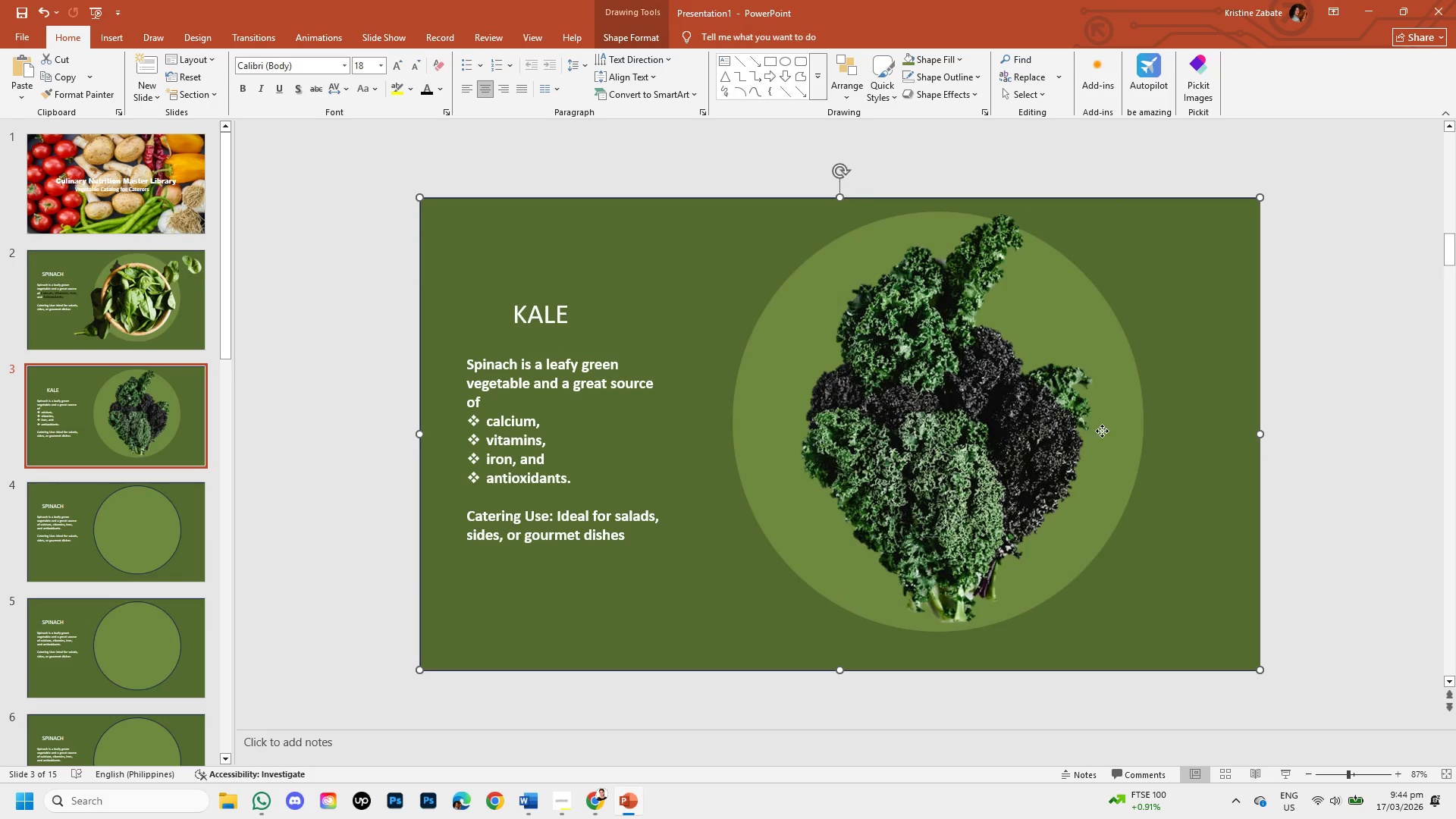 
left_click([1102, 431])
 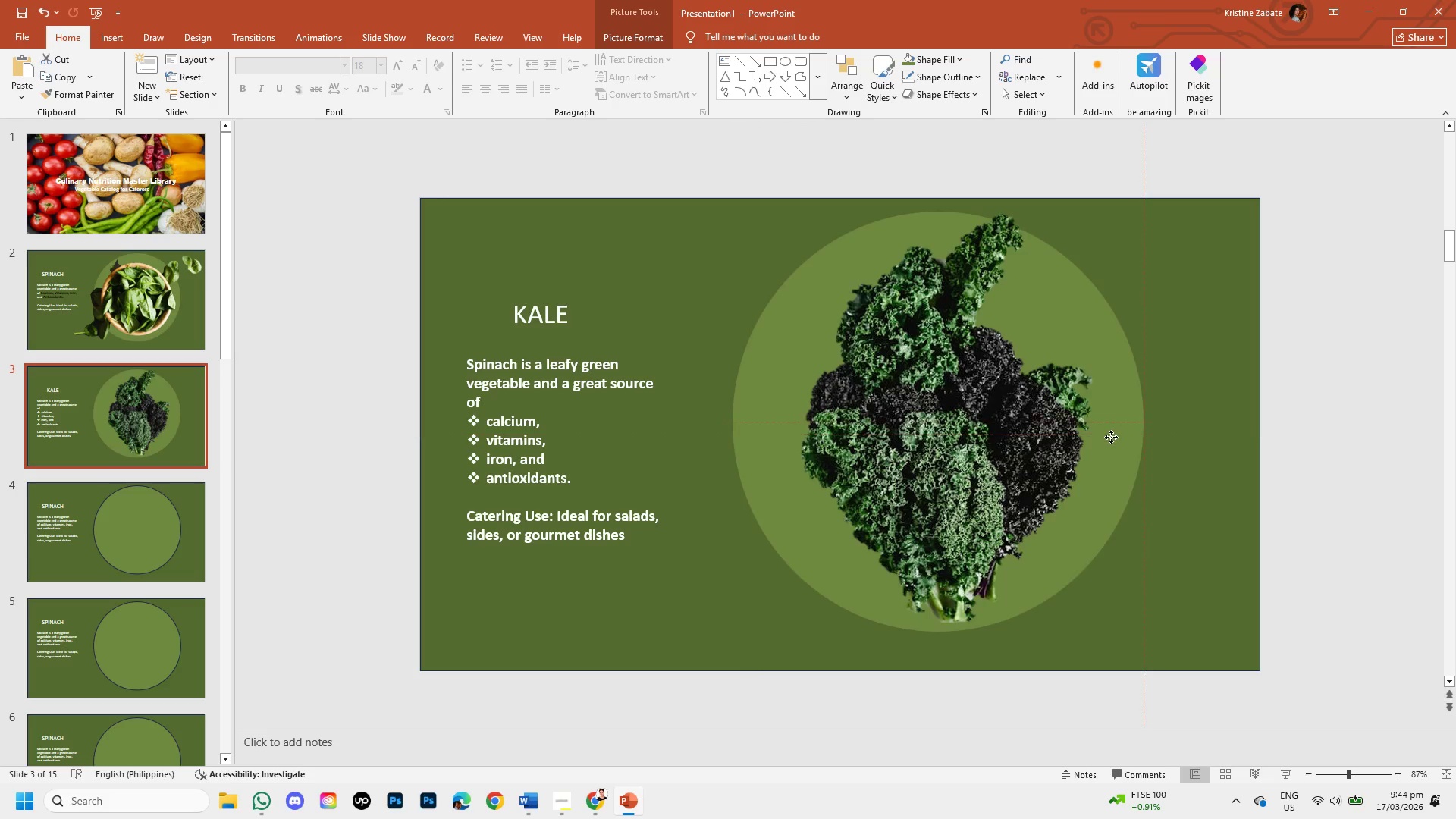 
left_click([1116, 360])
 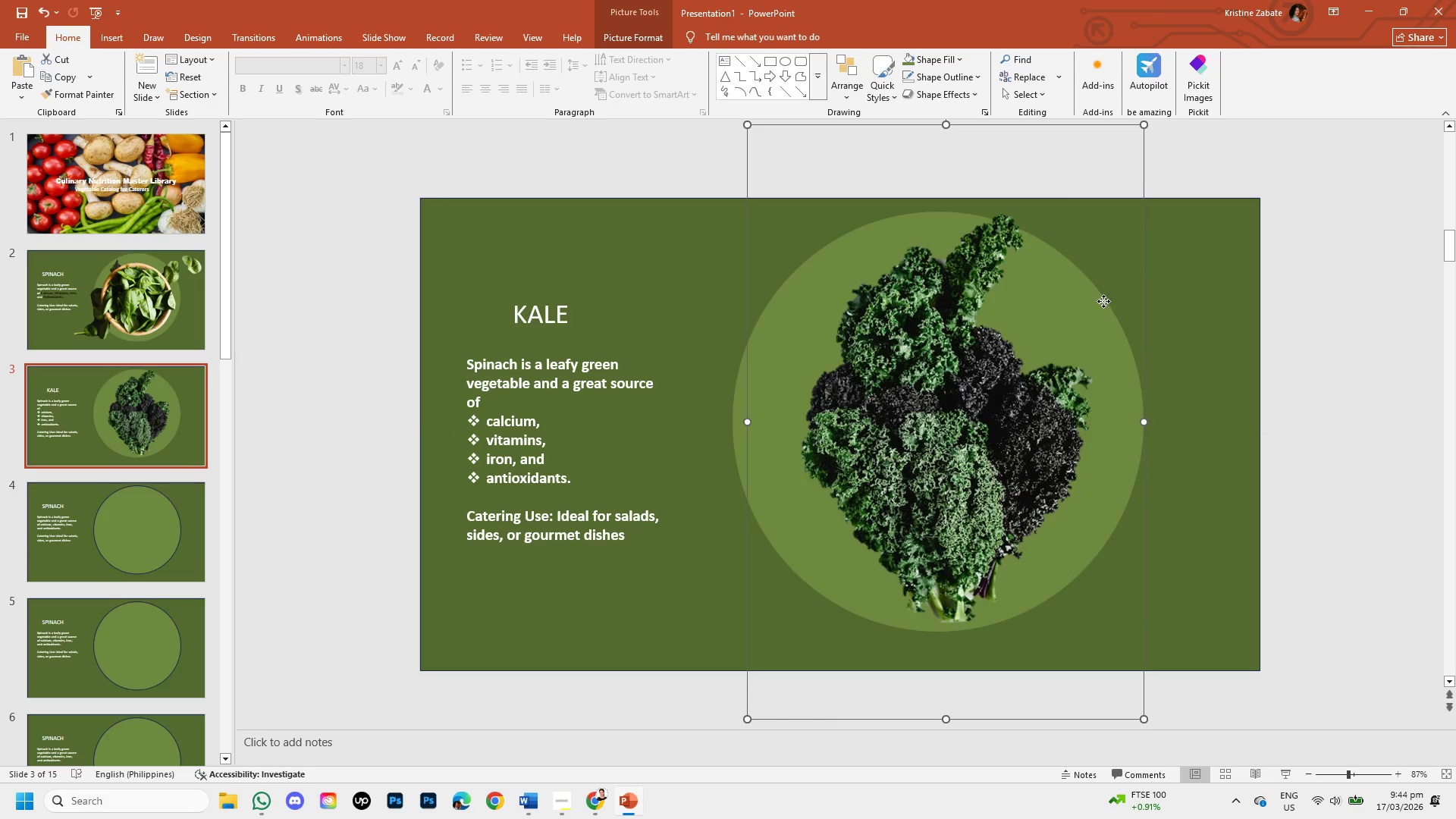 
left_click_drag(start_coordinate=[1103, 299], to_coordinate=[1118, 370])
 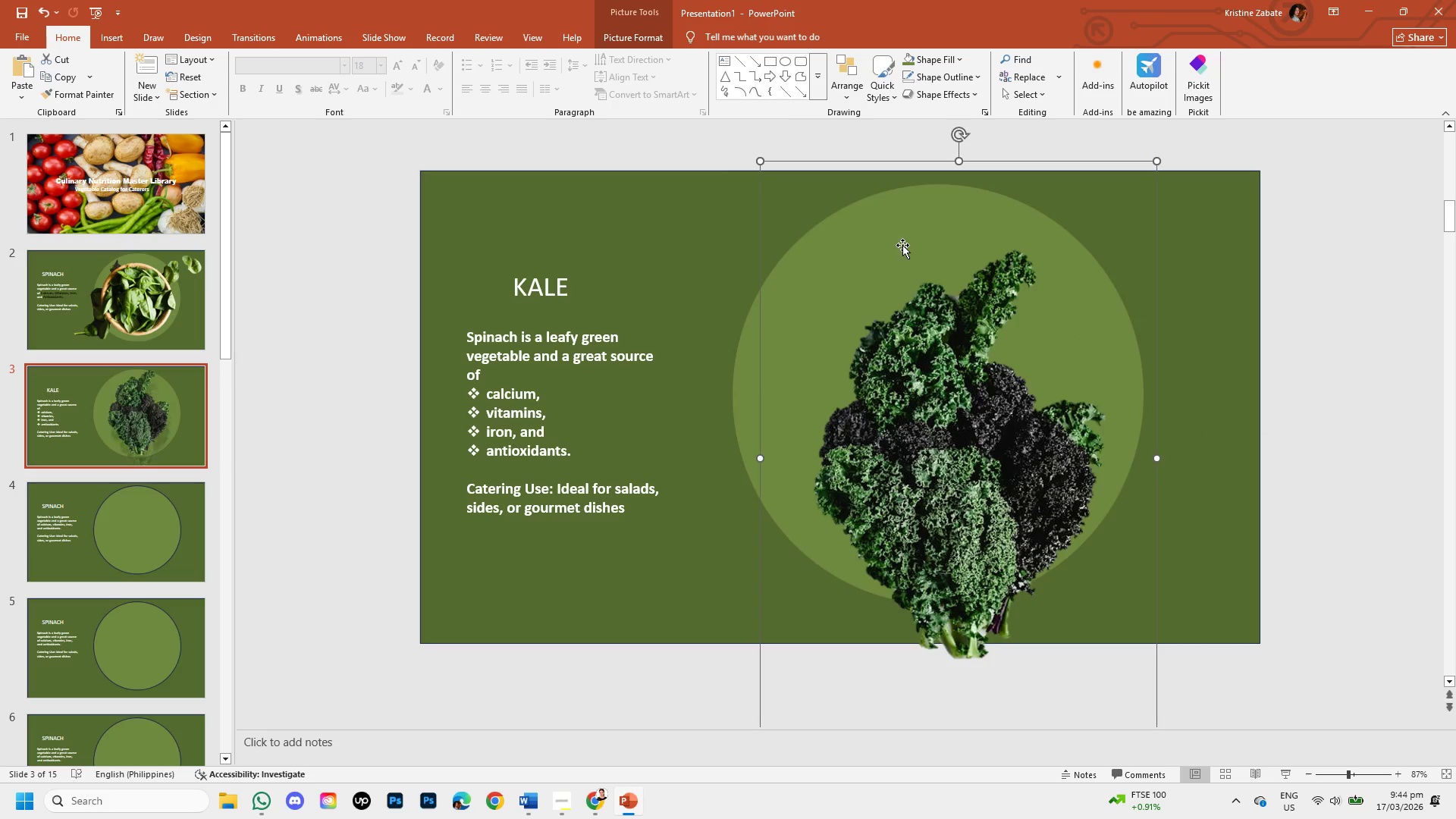 
left_click_drag(start_coordinate=[902, 245], to_coordinate=[903, 272])
 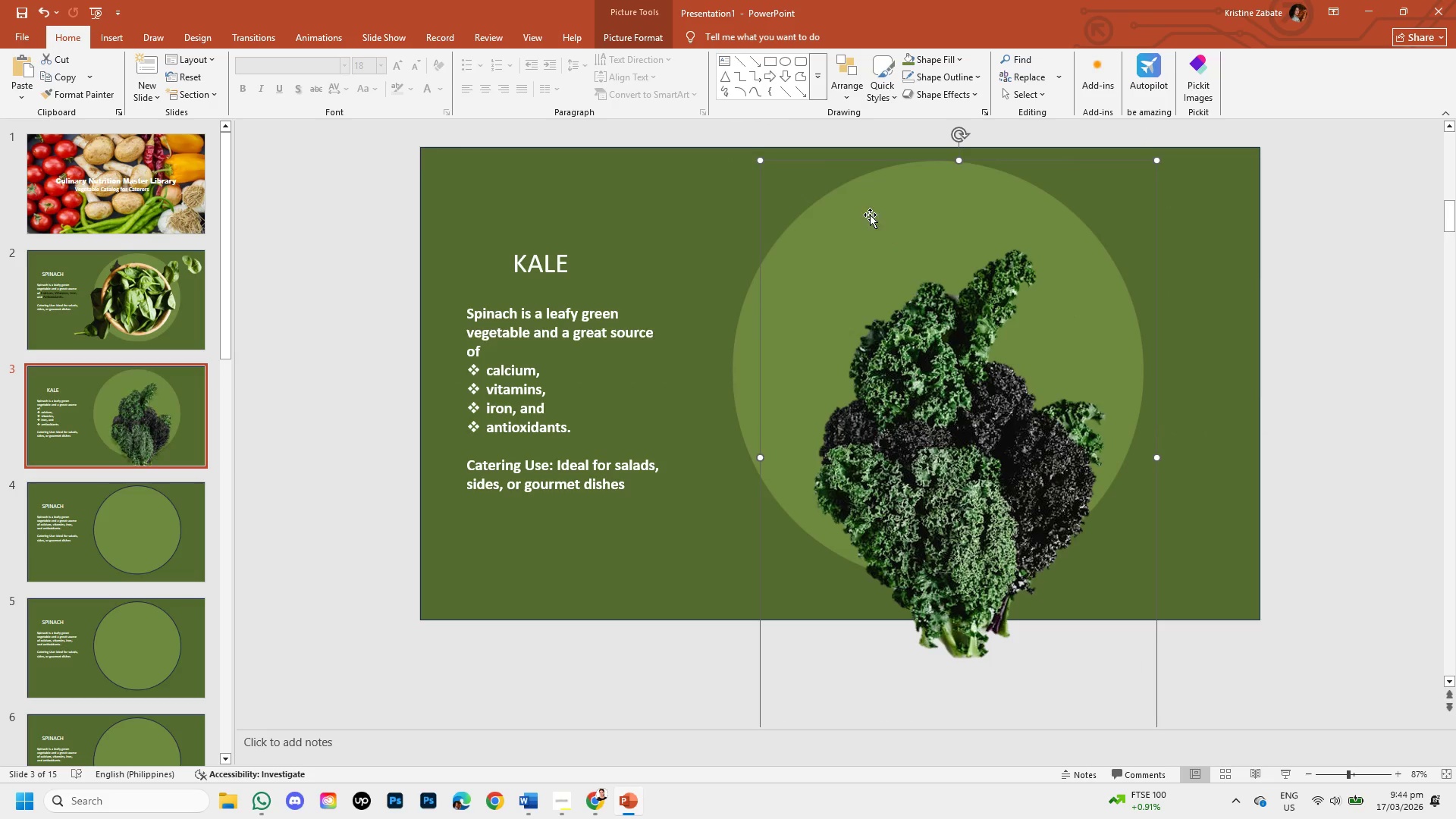 
left_click_drag(start_coordinate=[870, 215], to_coordinate=[974, 271])
 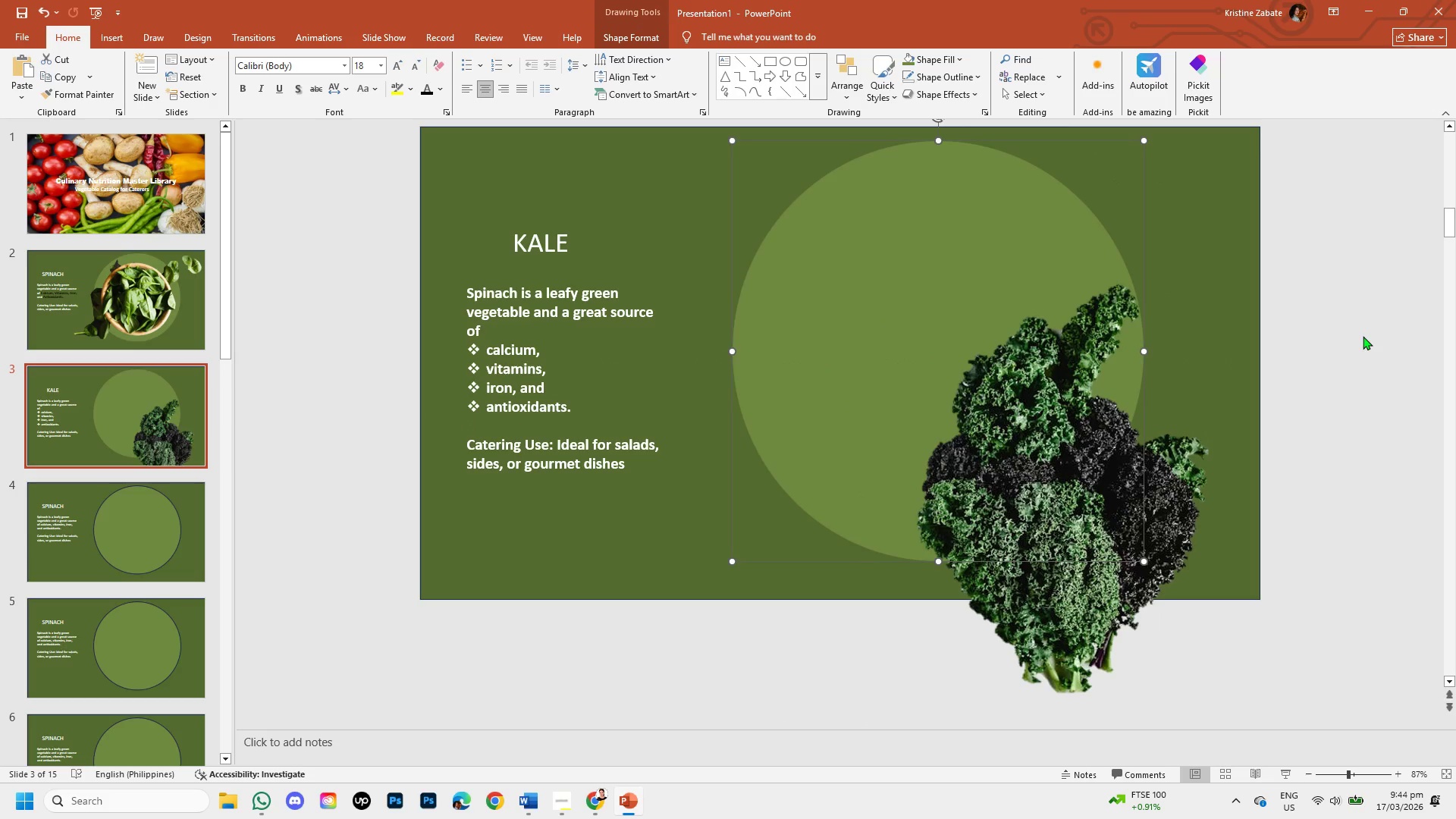 
wait(7.38)
 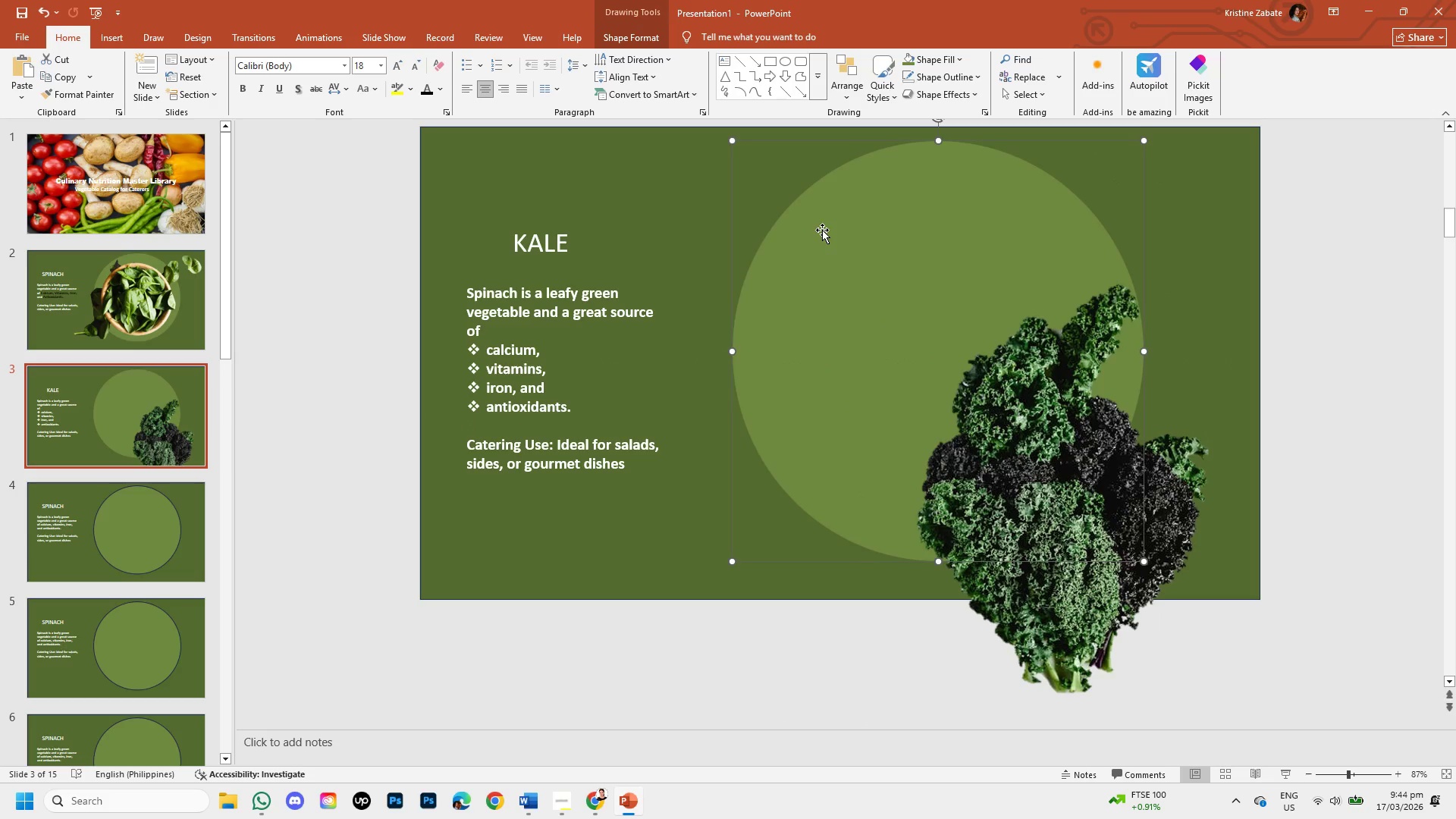 
key(Control+Z)
 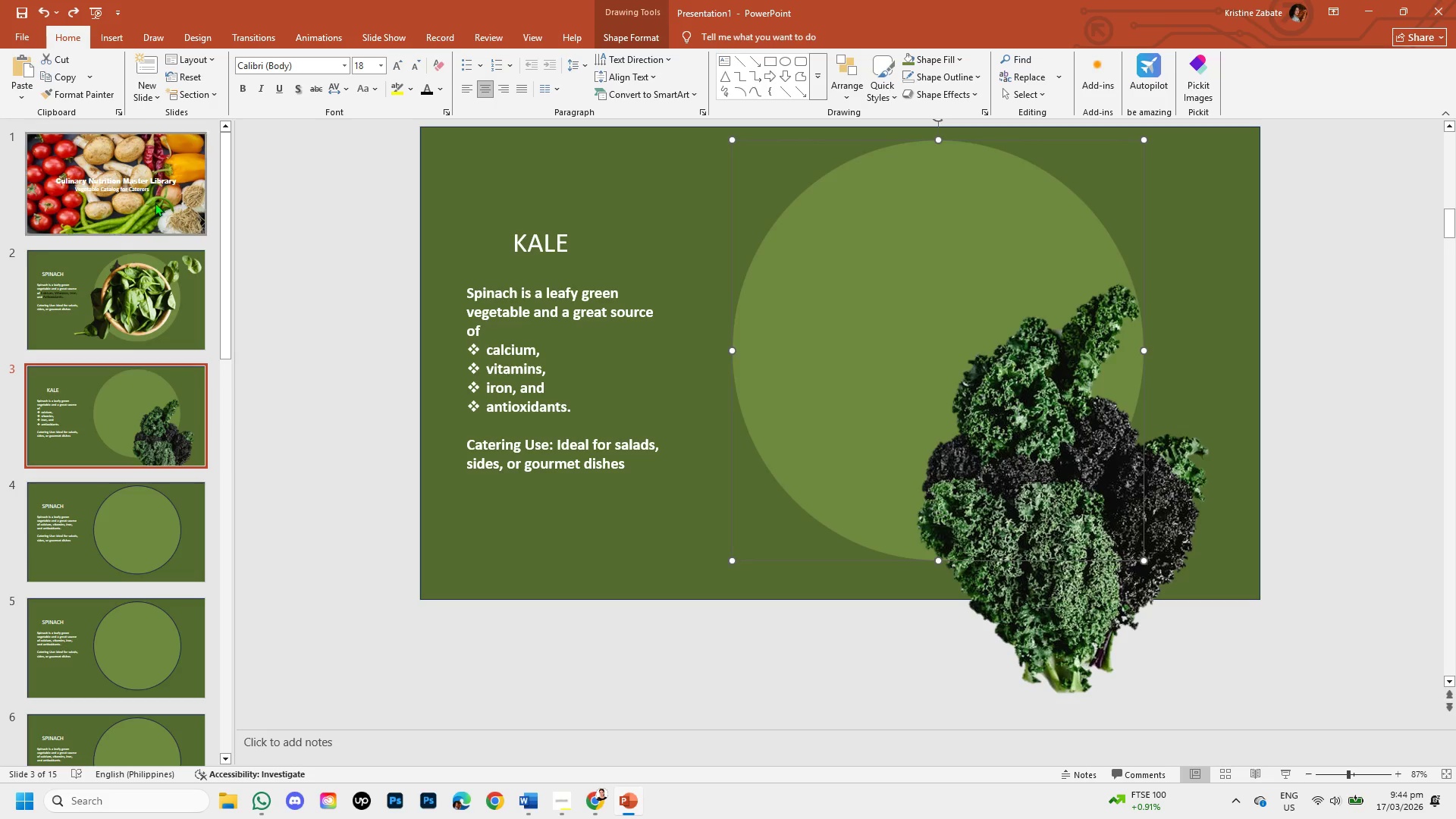 
key(Control+Z)
 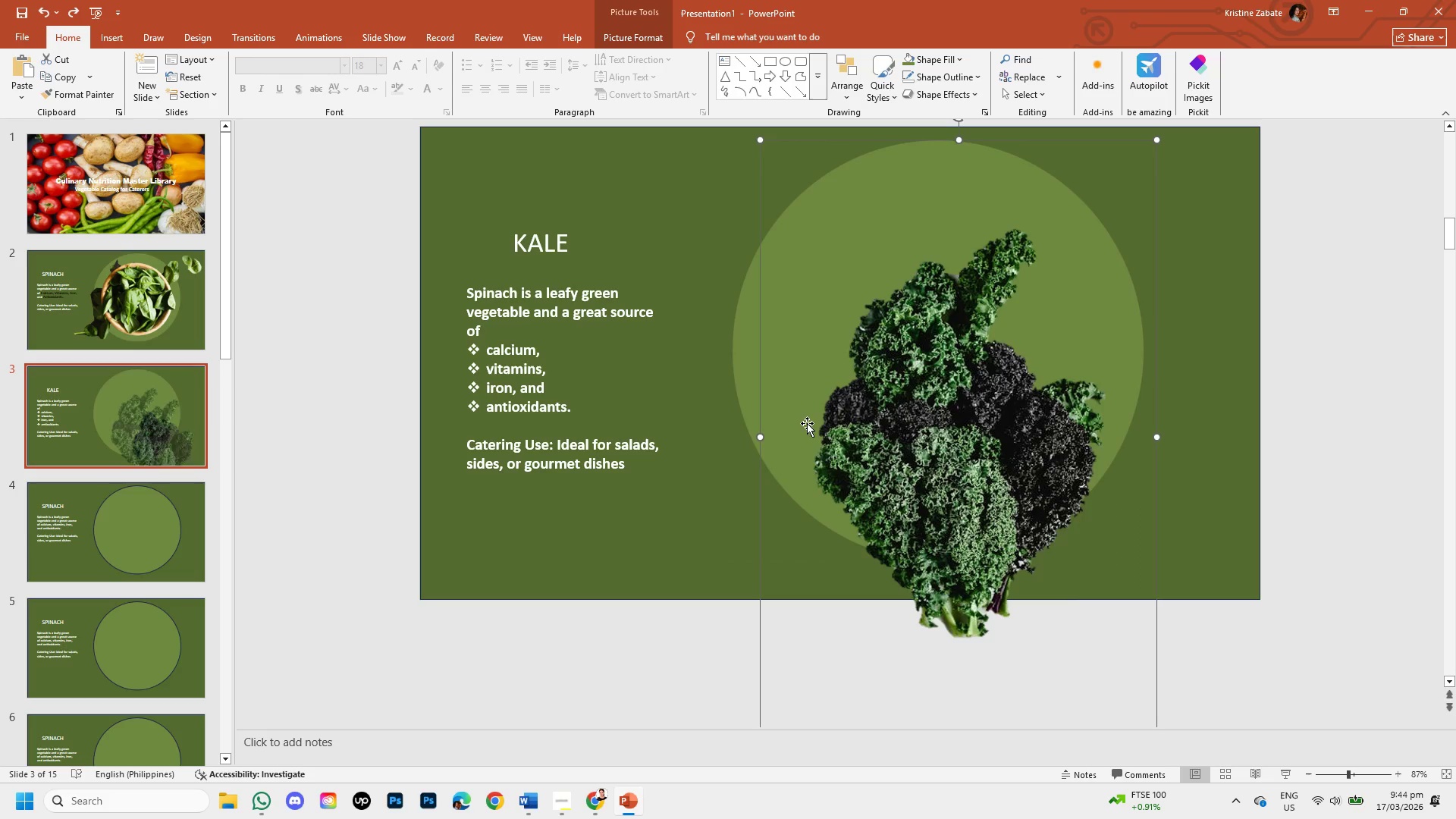 
key(Control+Z)
 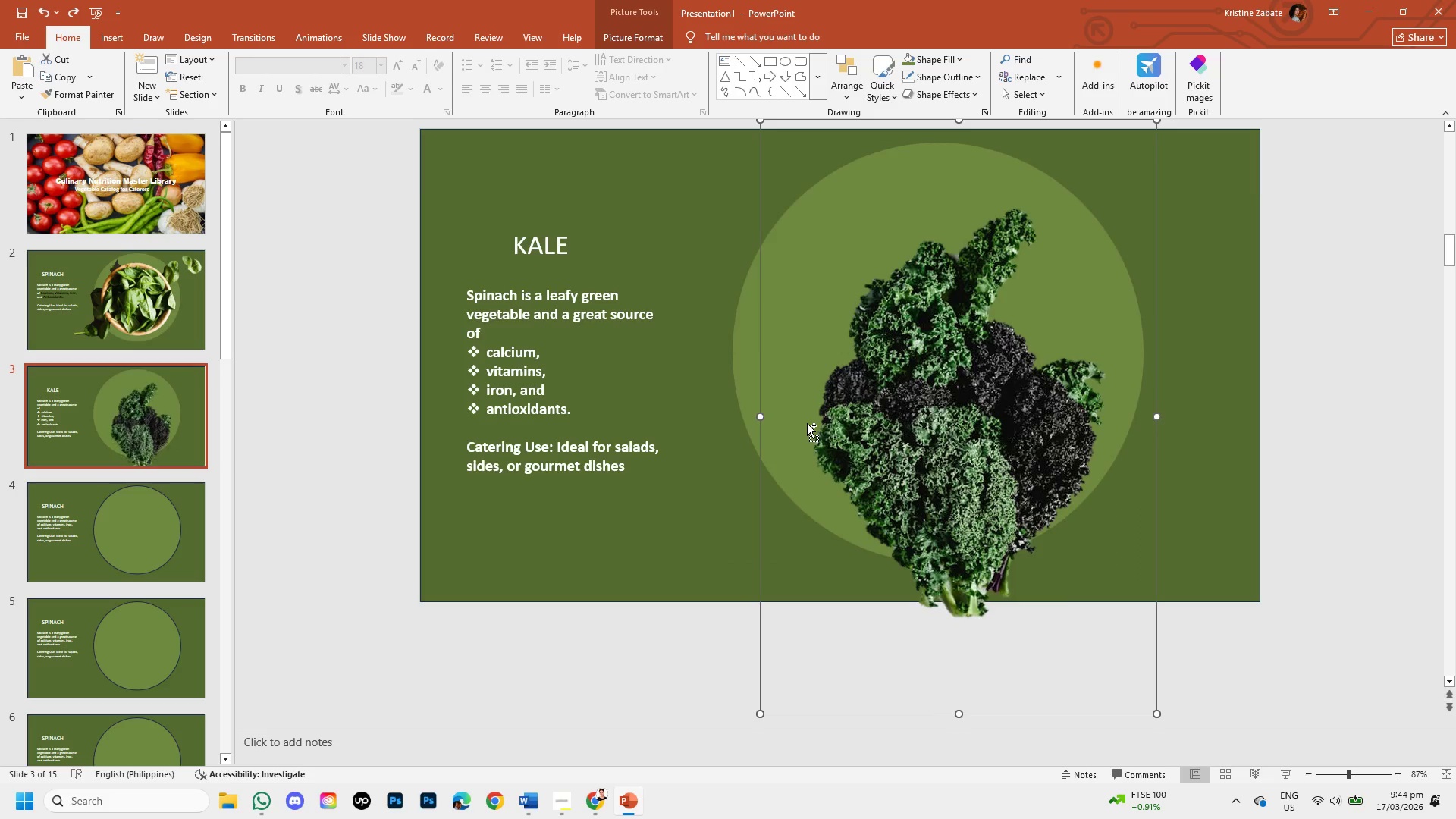 
key(Control+Z)
 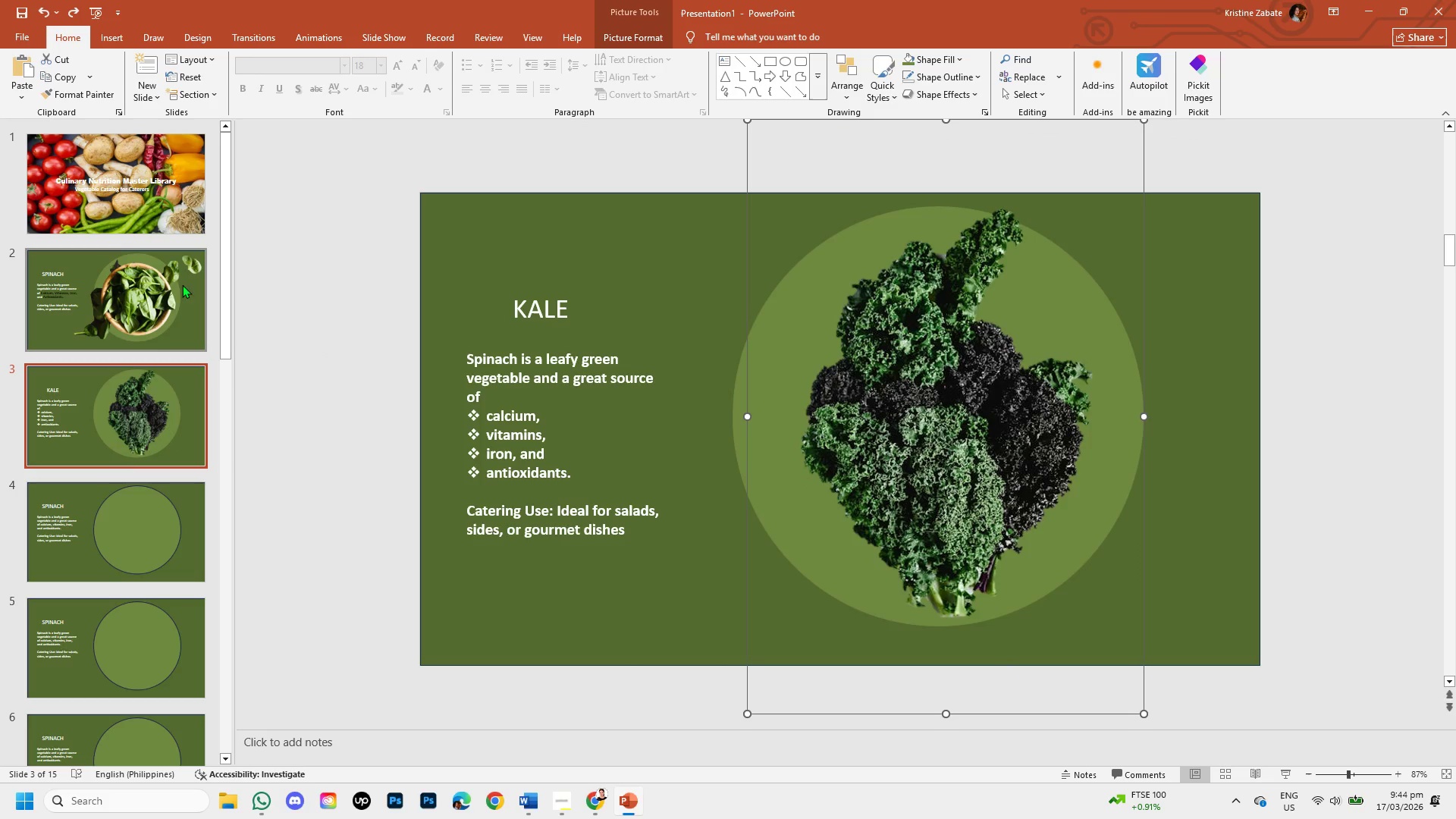 
left_click([134, 268])
 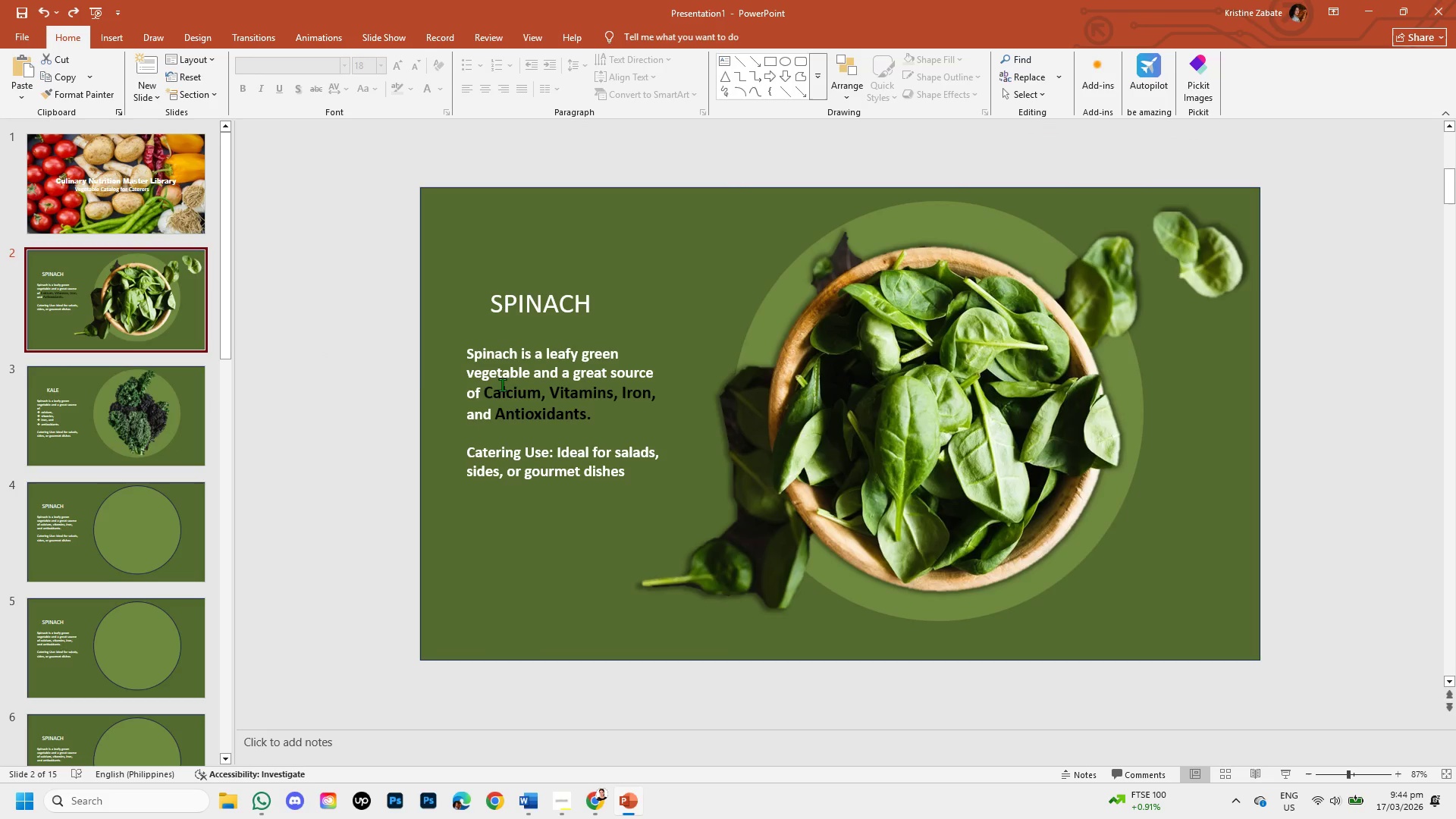 
left_click([114, 380])
 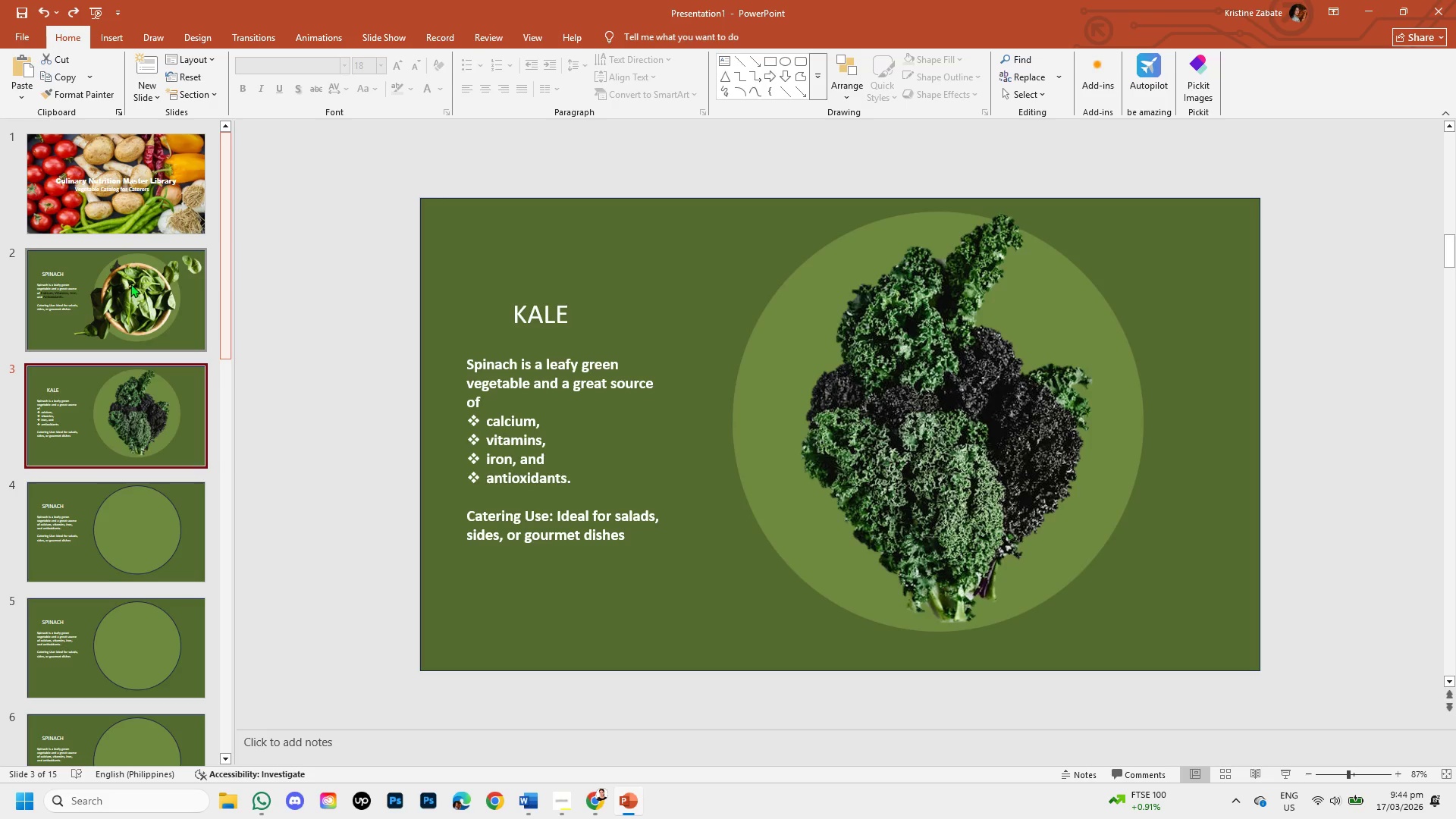 
left_click([115, 268])
 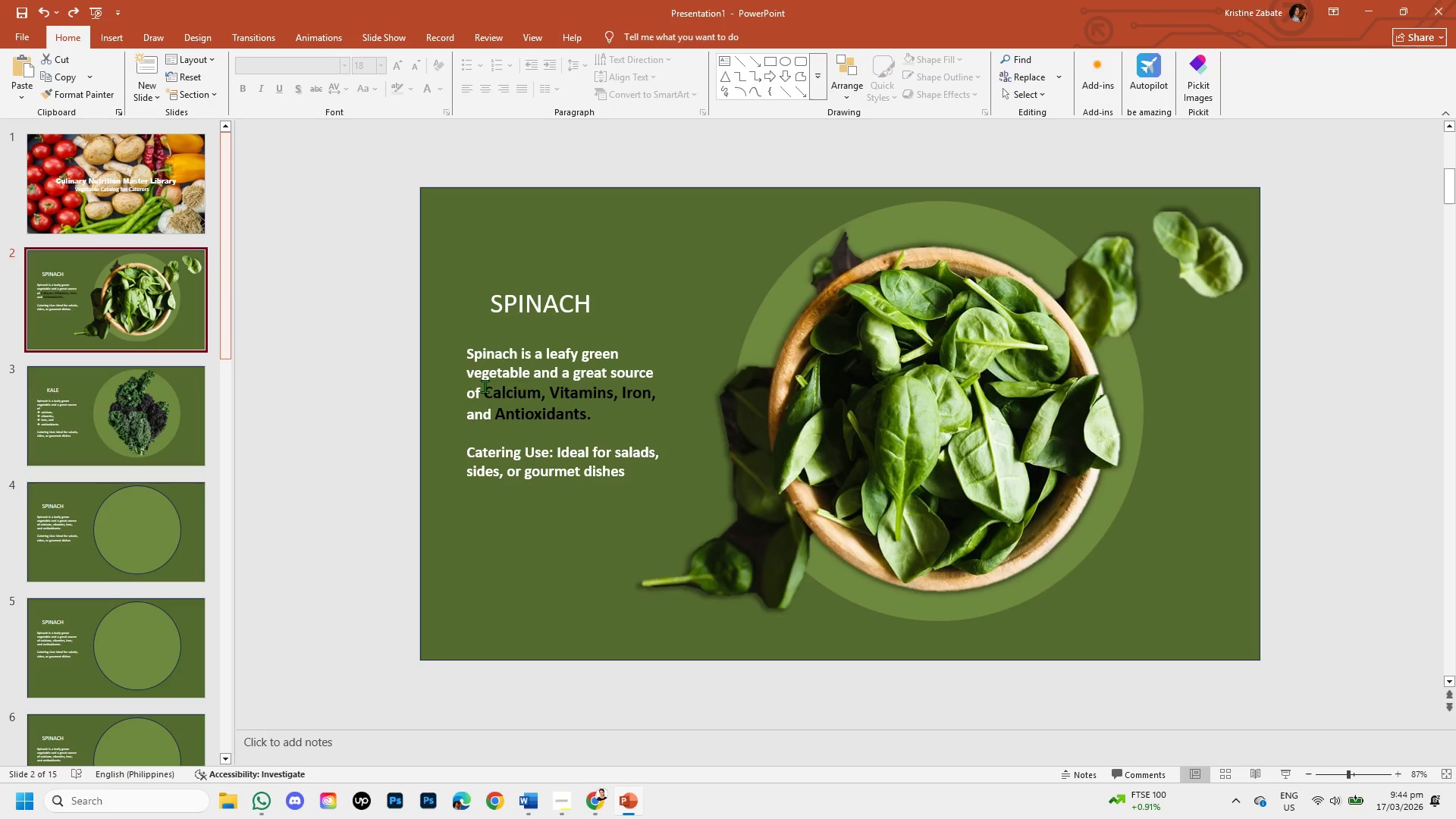 
left_click_drag(start_coordinate=[485, 386], to_coordinate=[595, 423])
 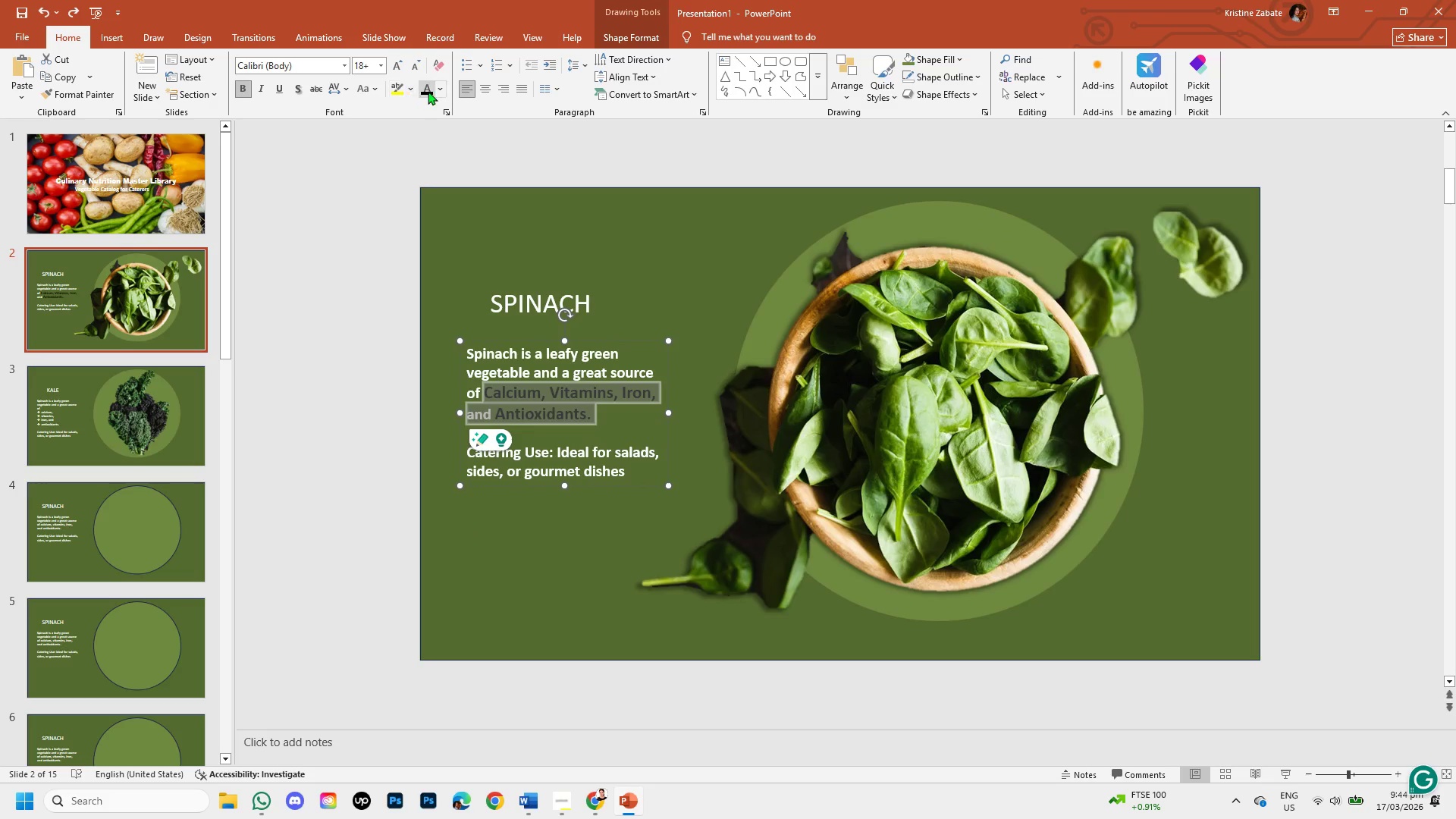 
left_click([439, 88])
 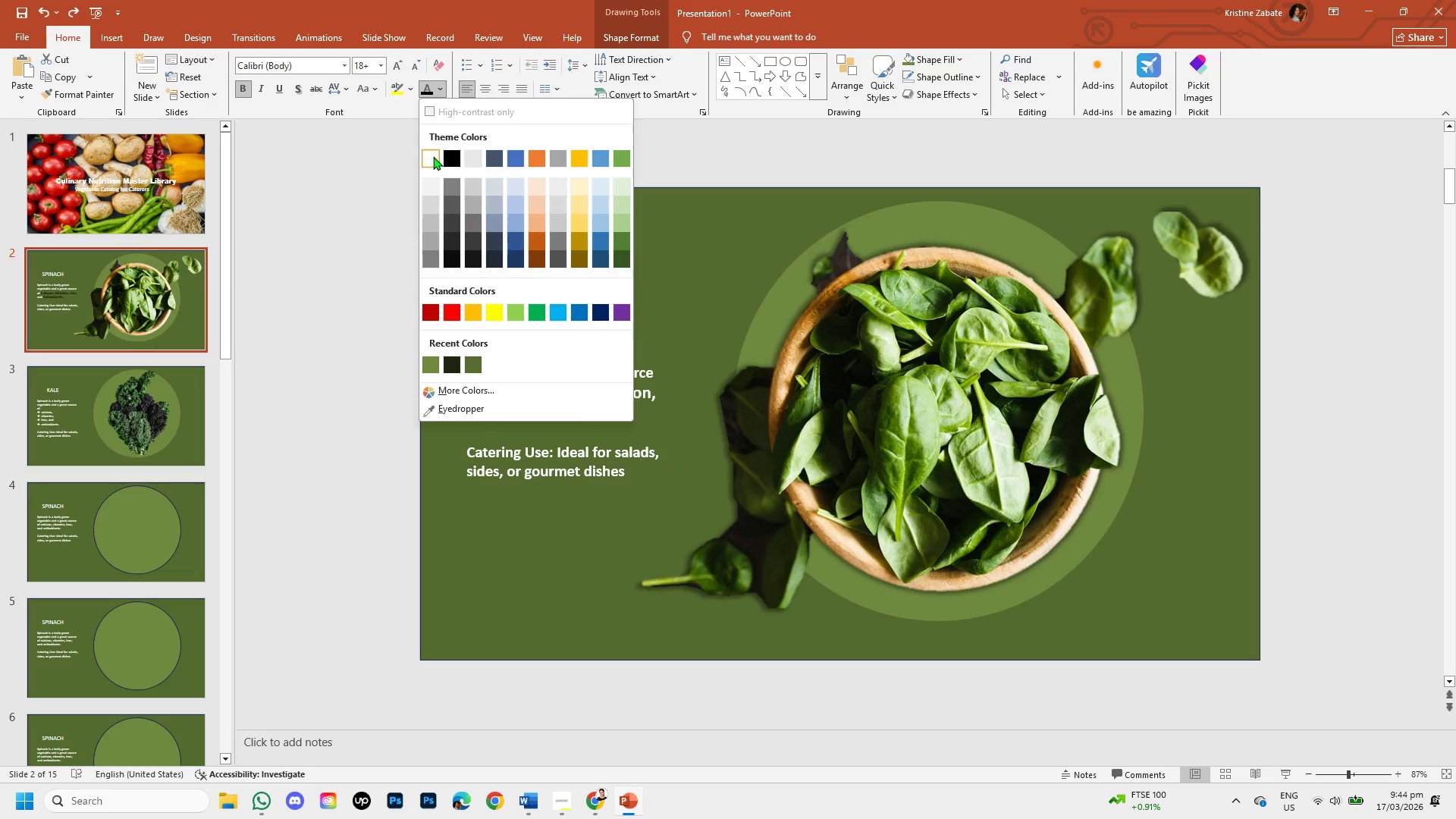 
left_click([433, 156])
 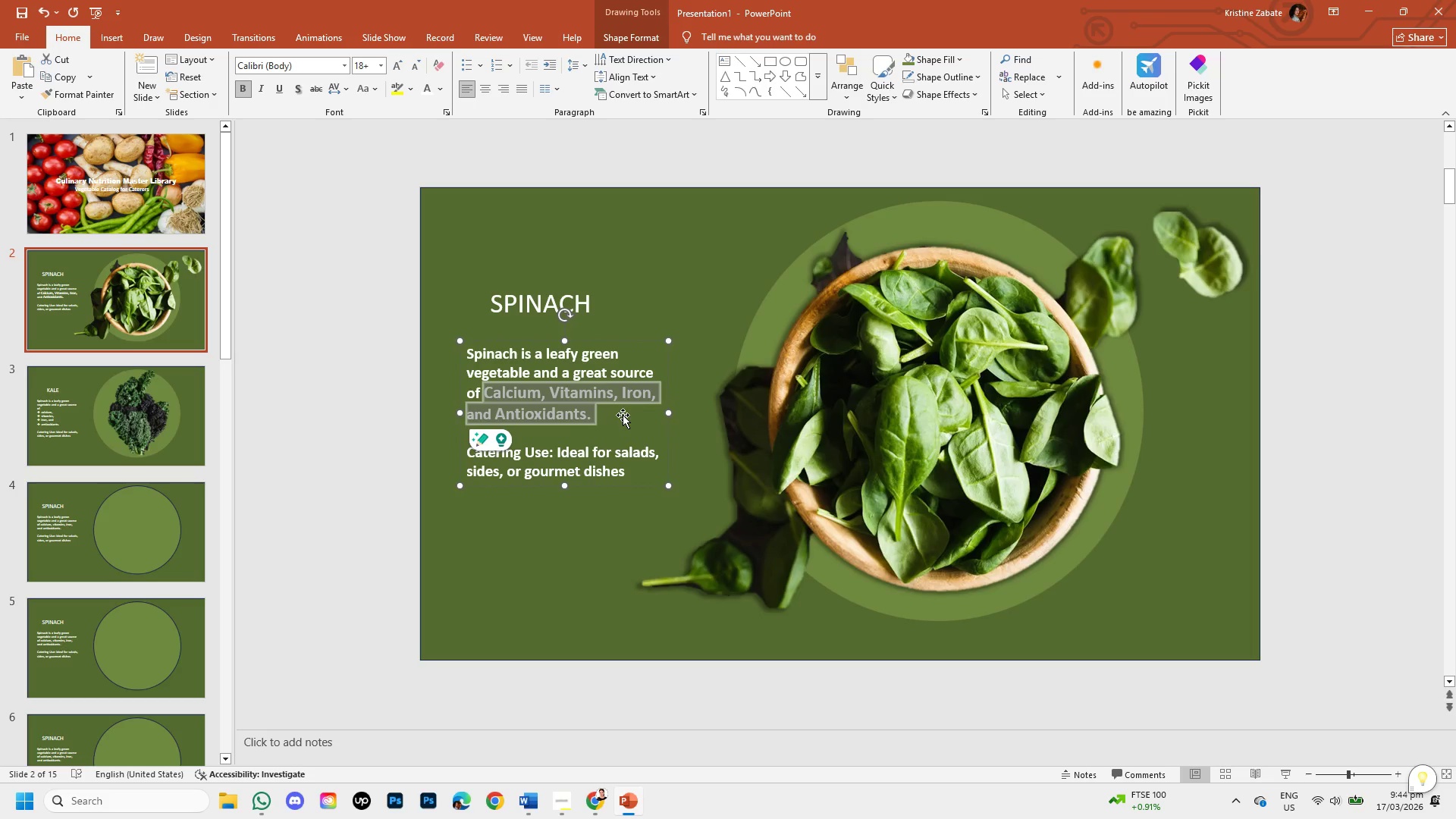 
left_click([592, 412])
 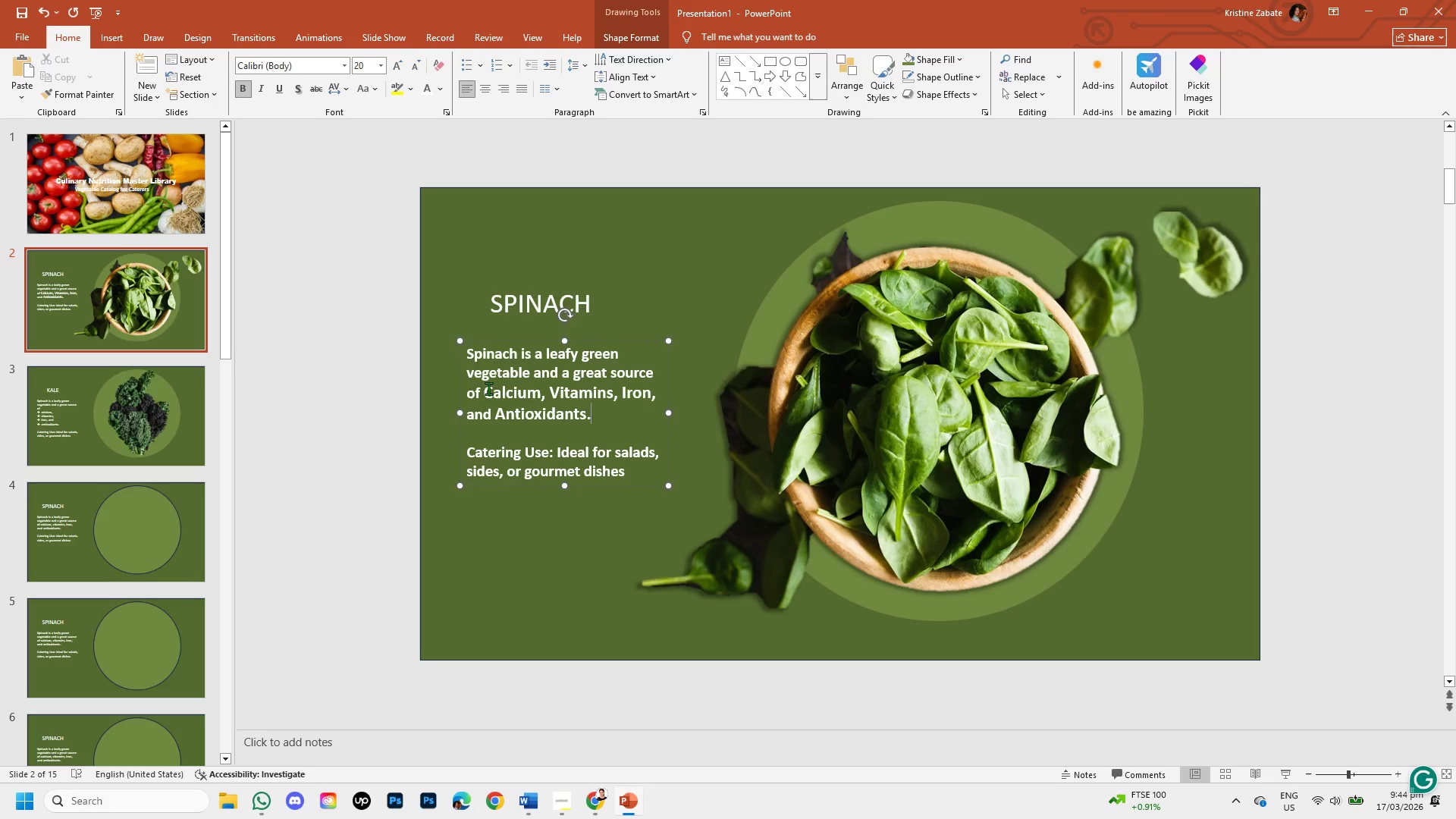 
left_click_drag(start_coordinate=[486, 388], to_coordinate=[594, 422])
 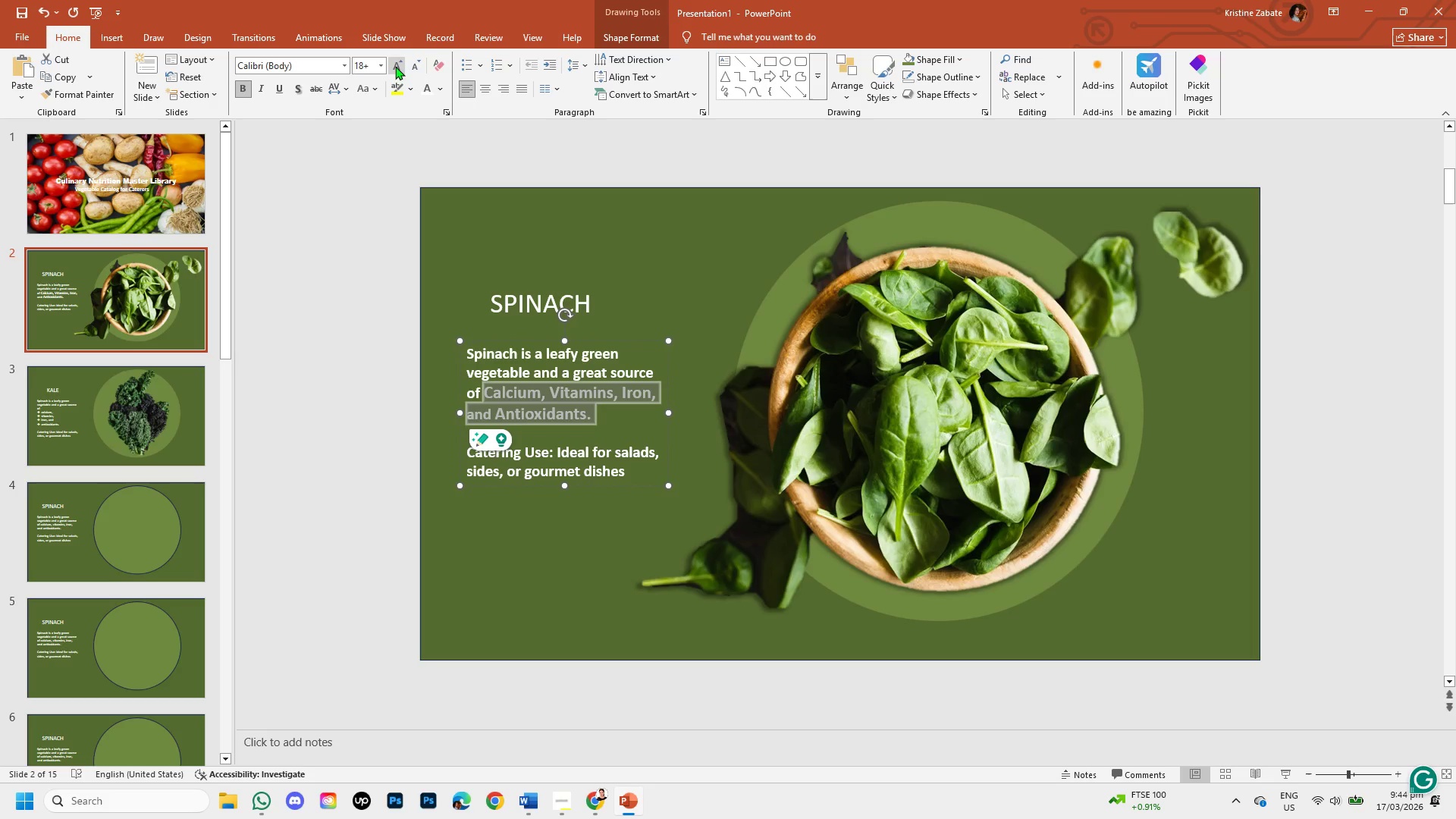 
left_click([412, 67])
 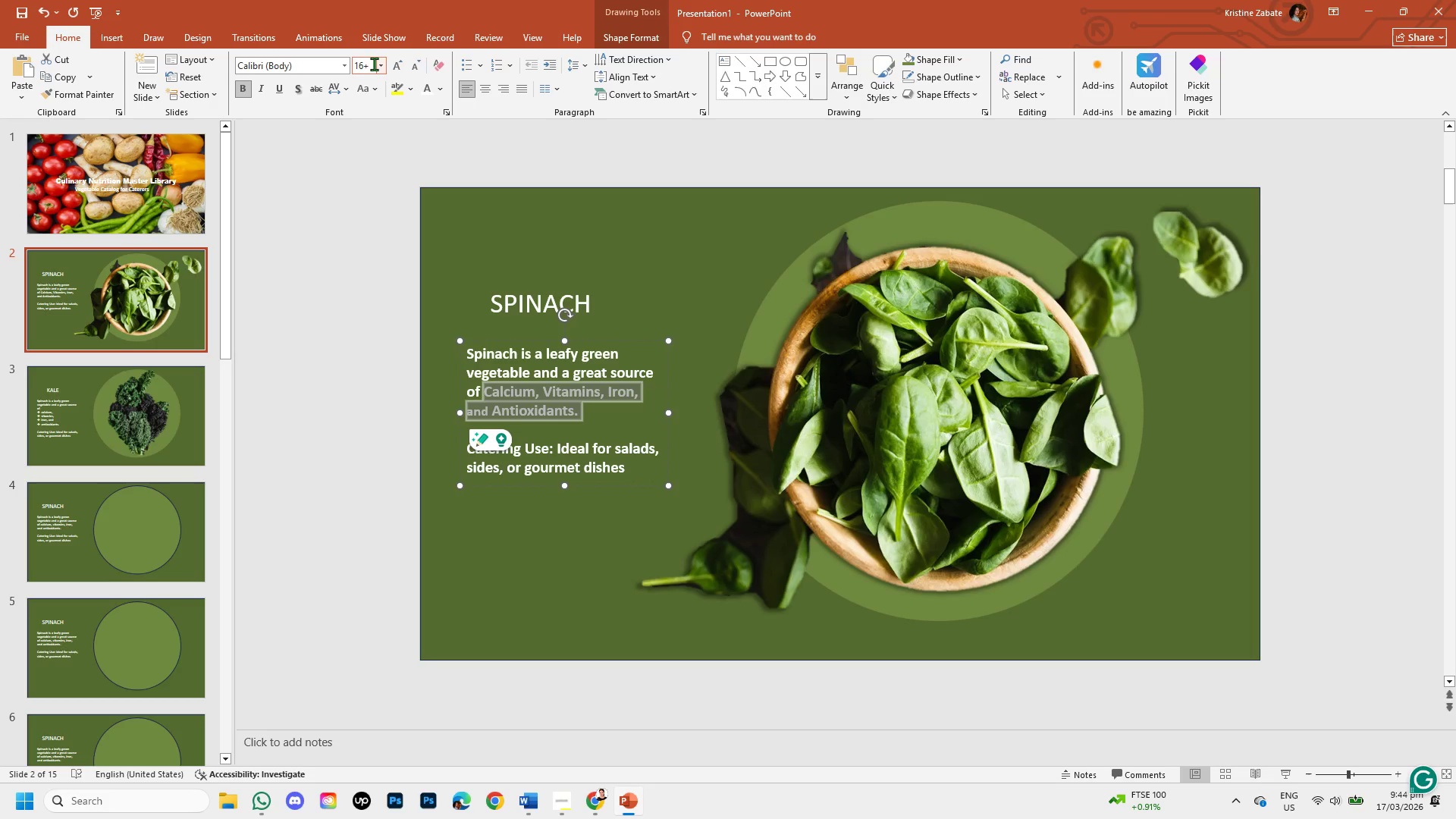 
left_click([370, 61])
 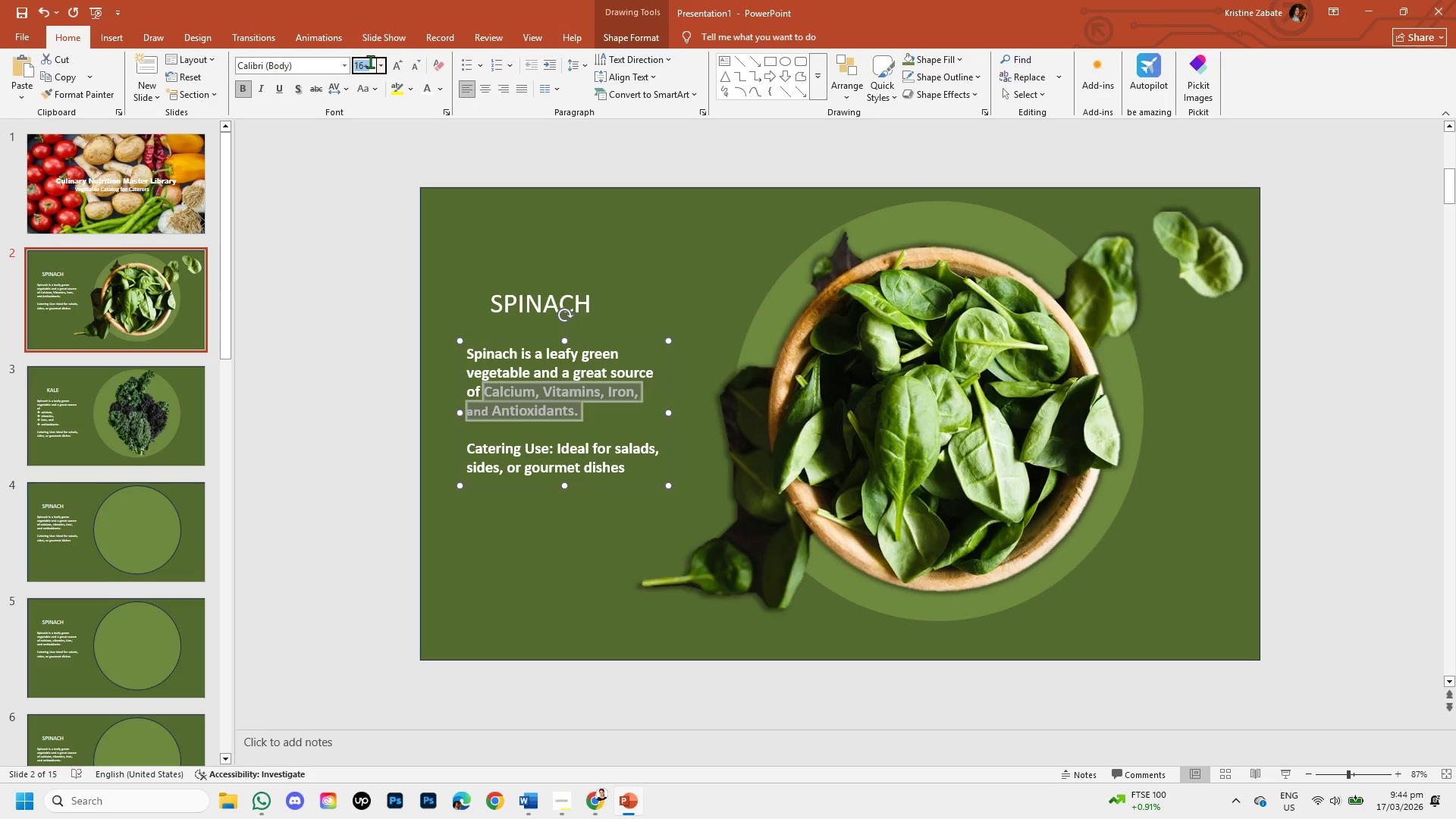 
key(Backspace)
 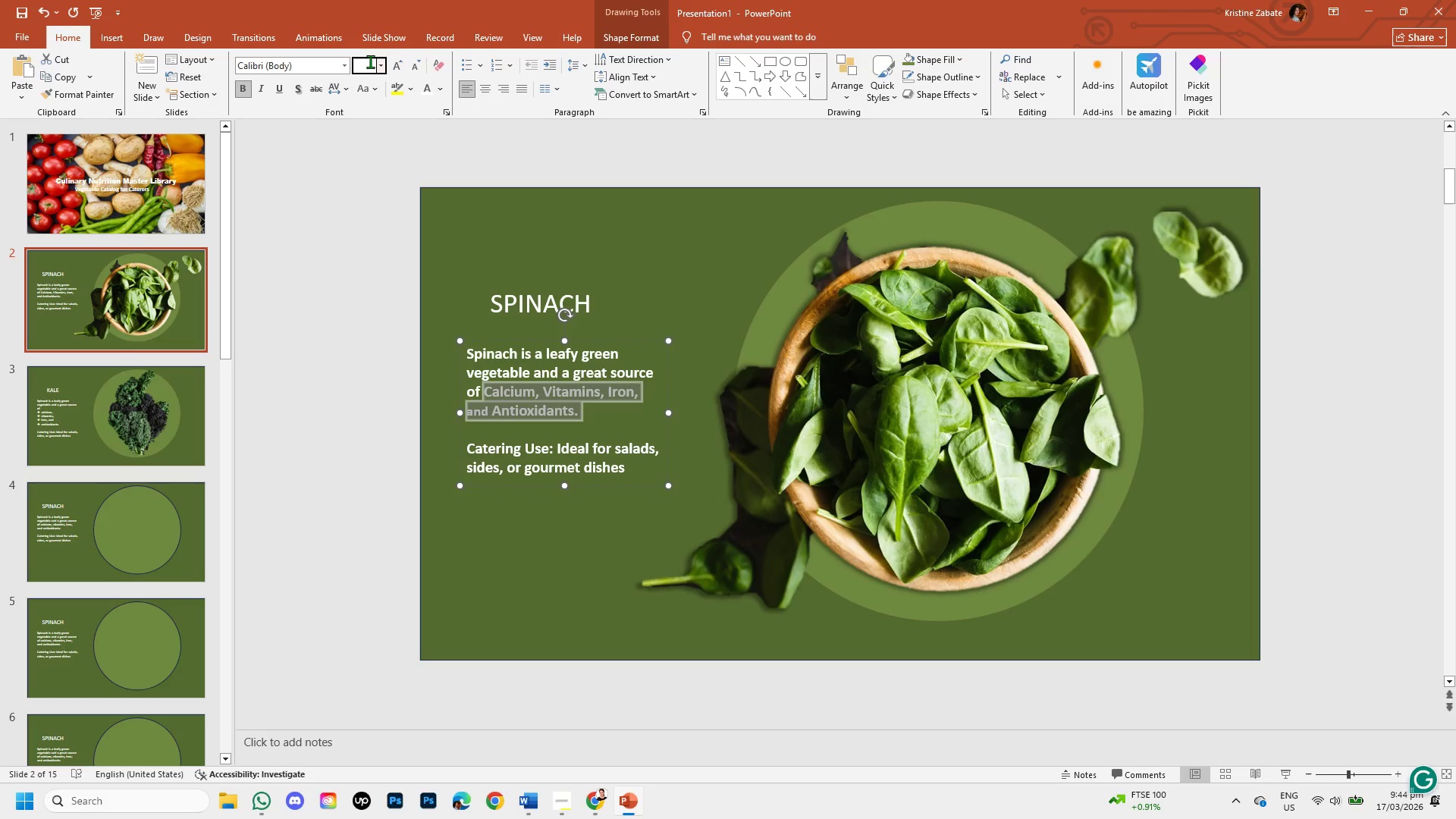 
key(Numpad1)
 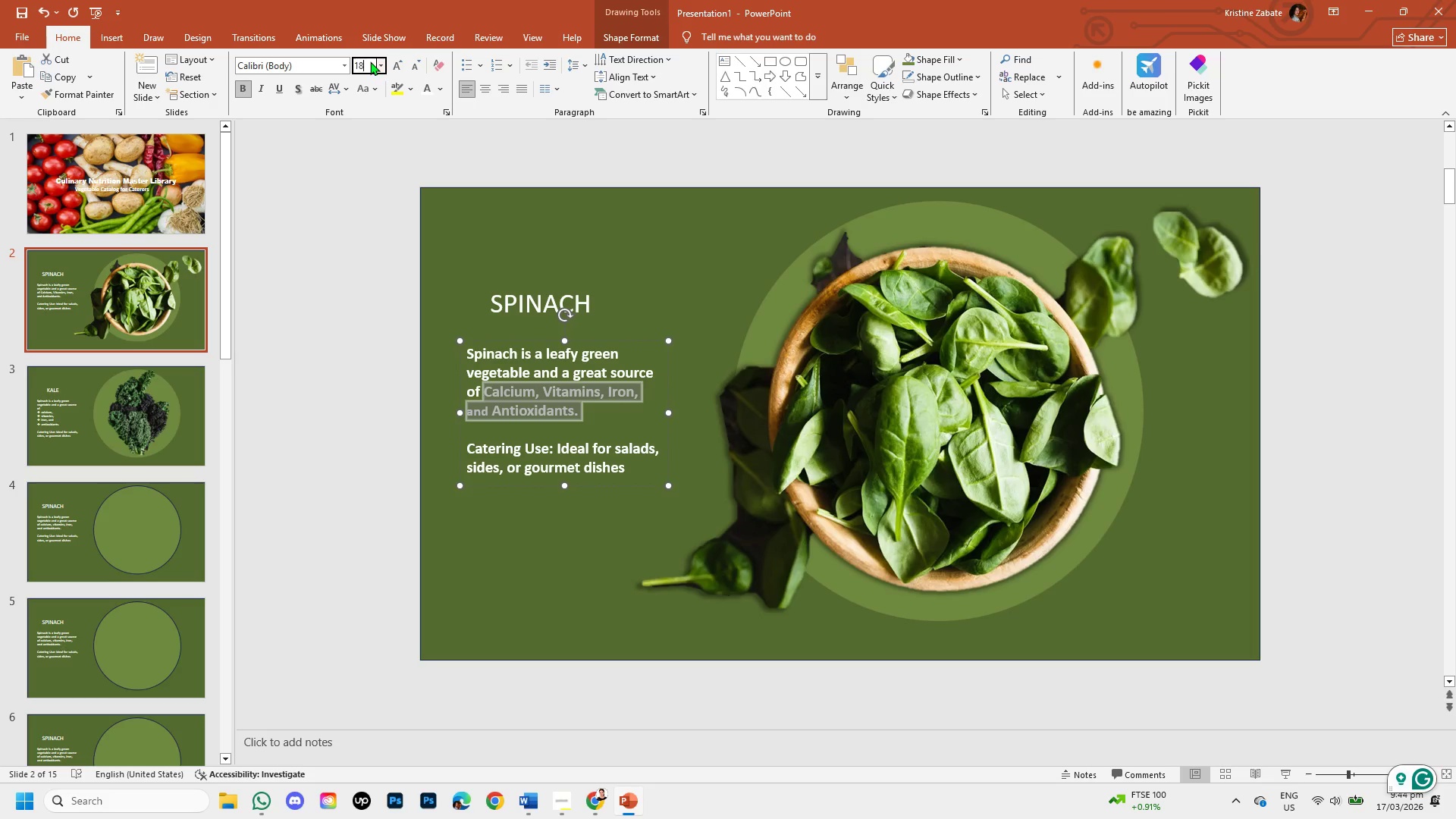 
key(Numpad8)
 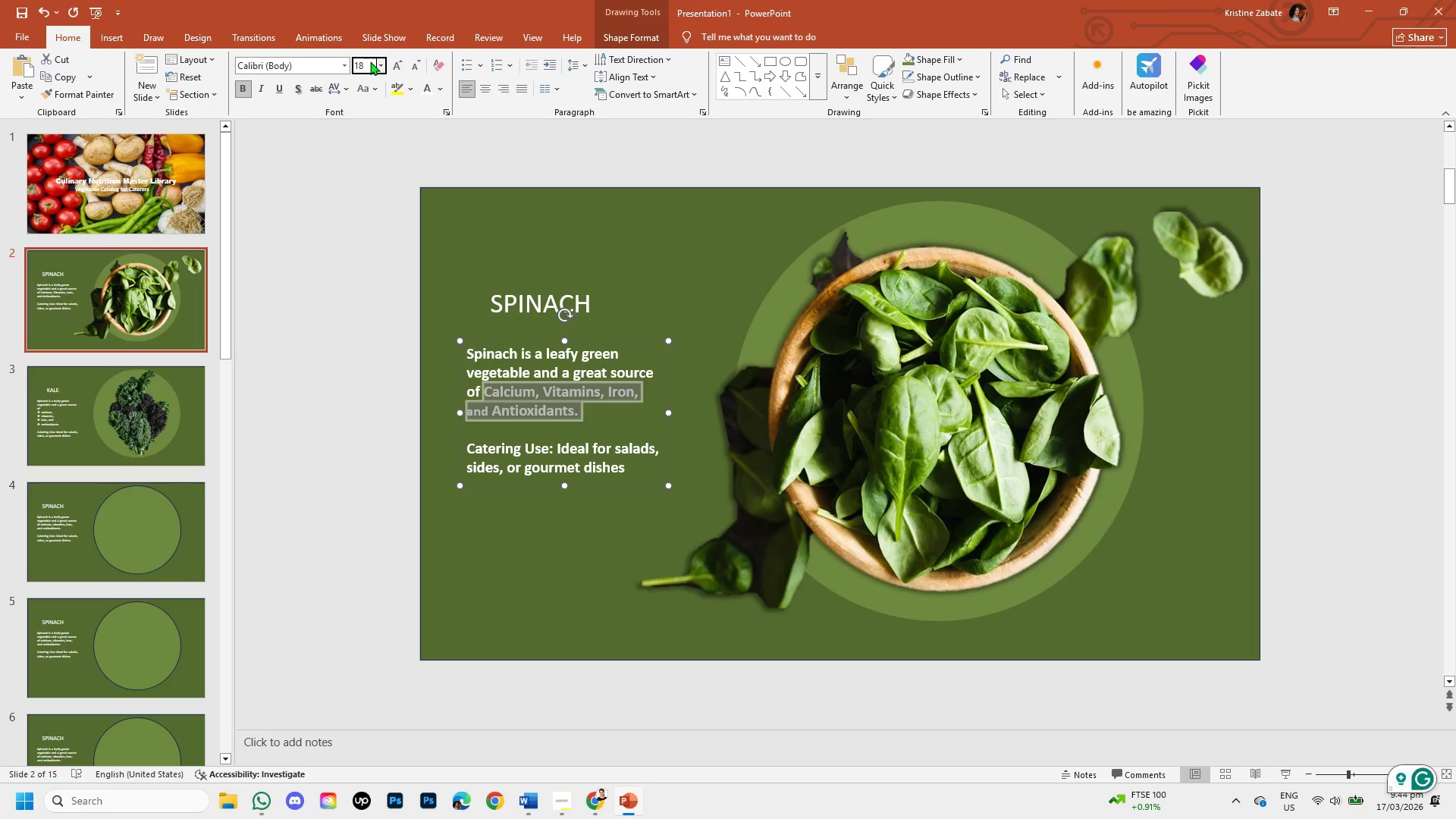 
key(Enter)
 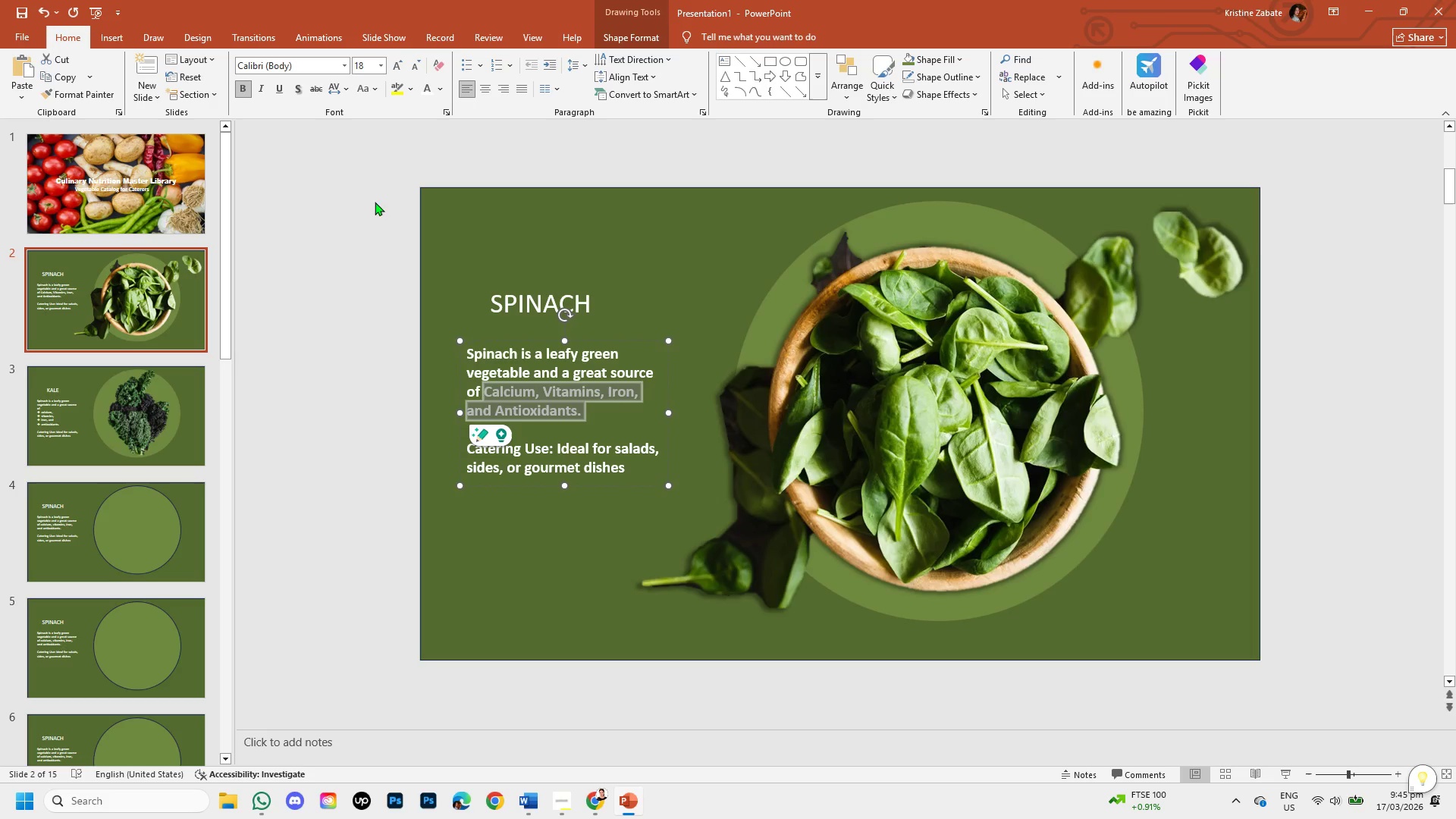 
left_click([345, 262])
 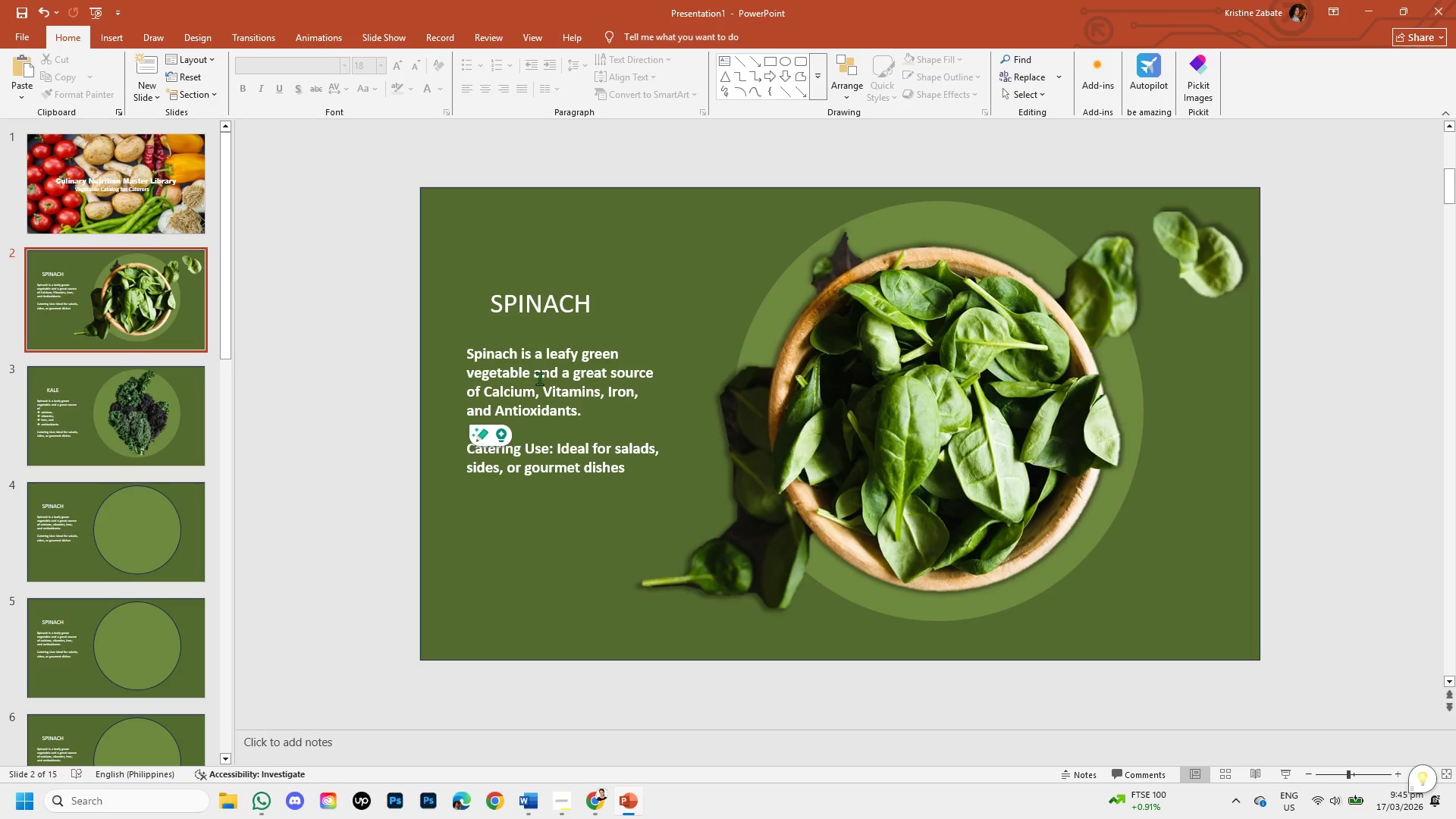 
left_click([539, 378])
 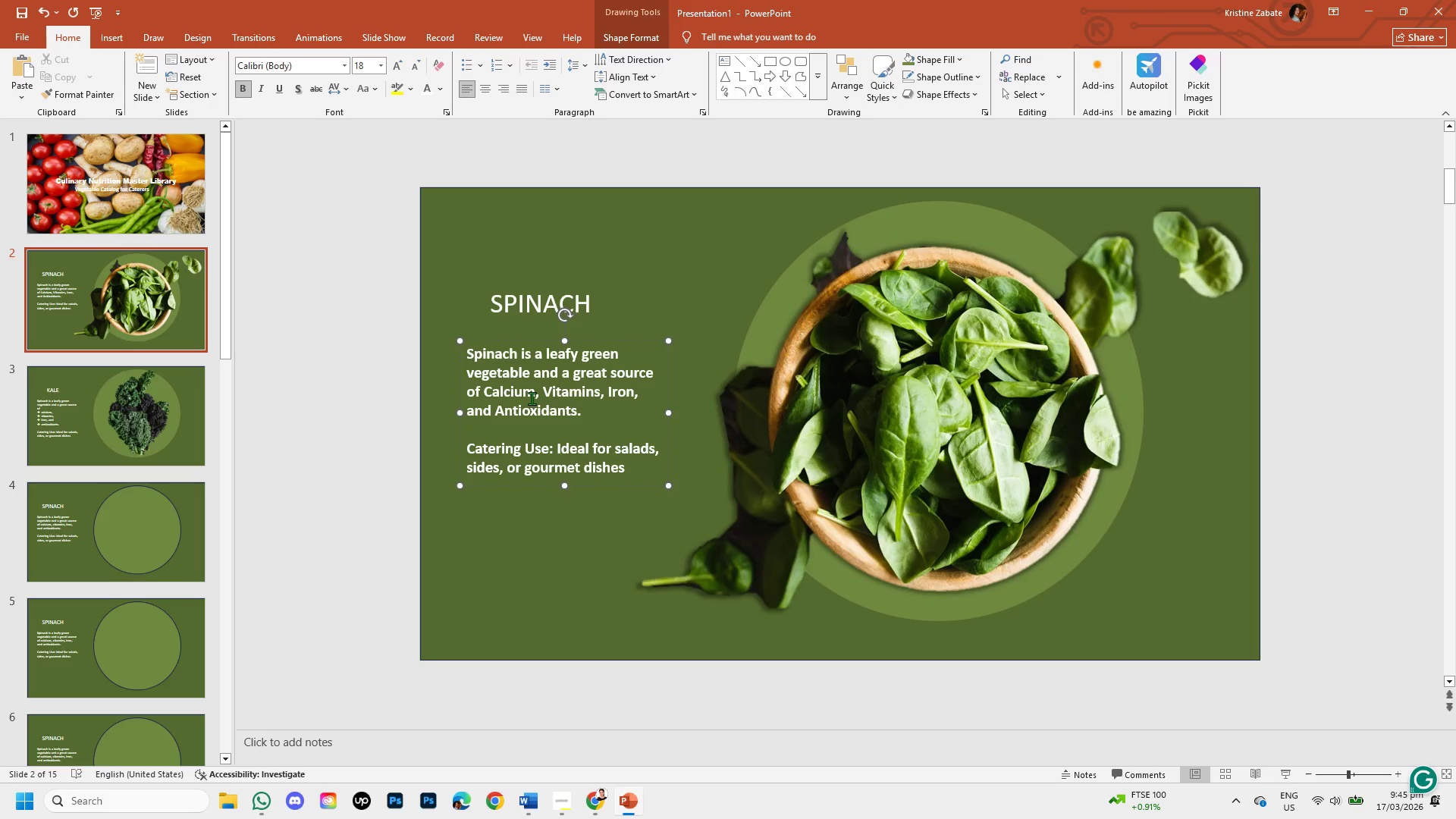 
left_click([532, 398])
 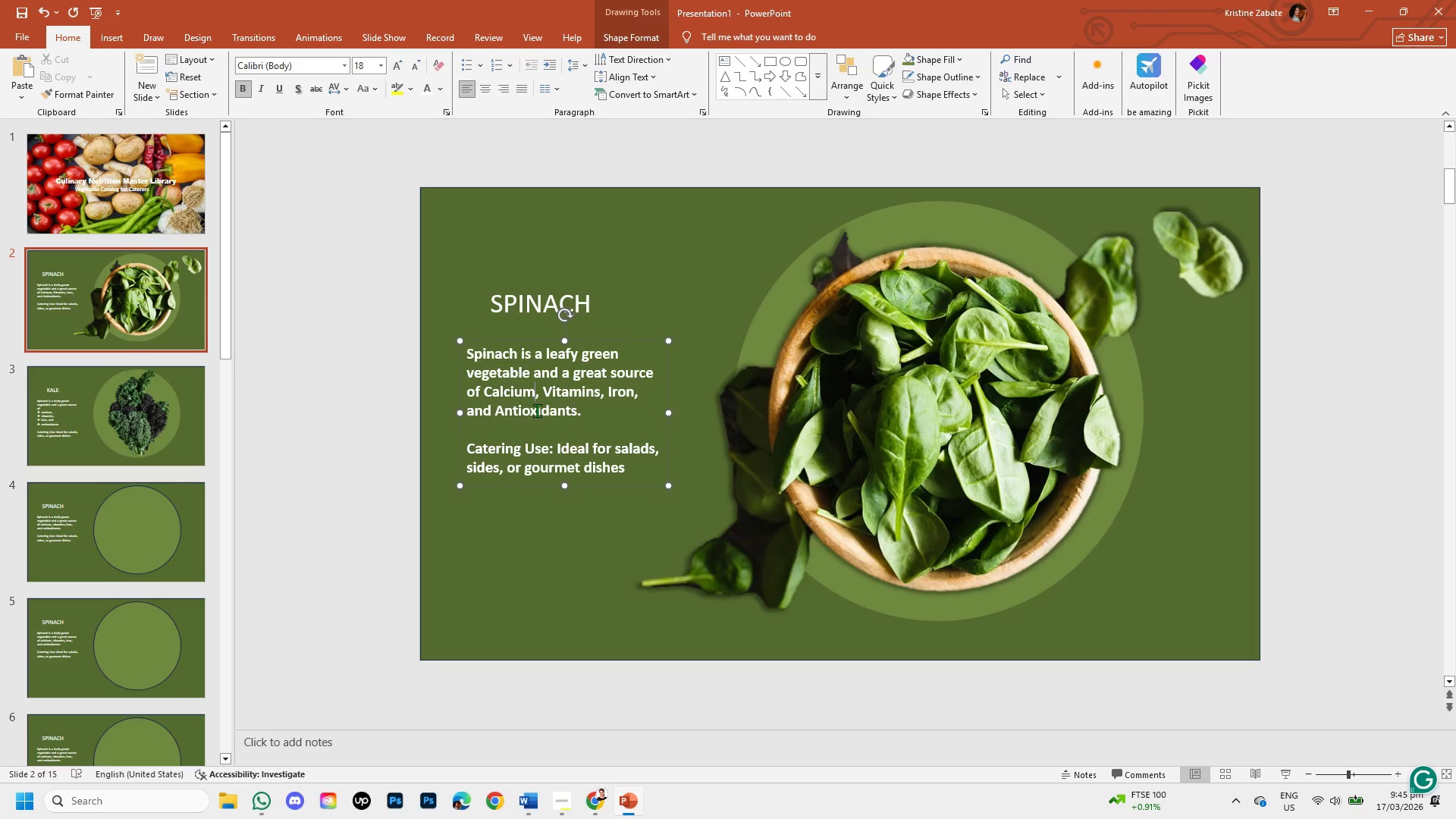 
left_click([537, 410])
 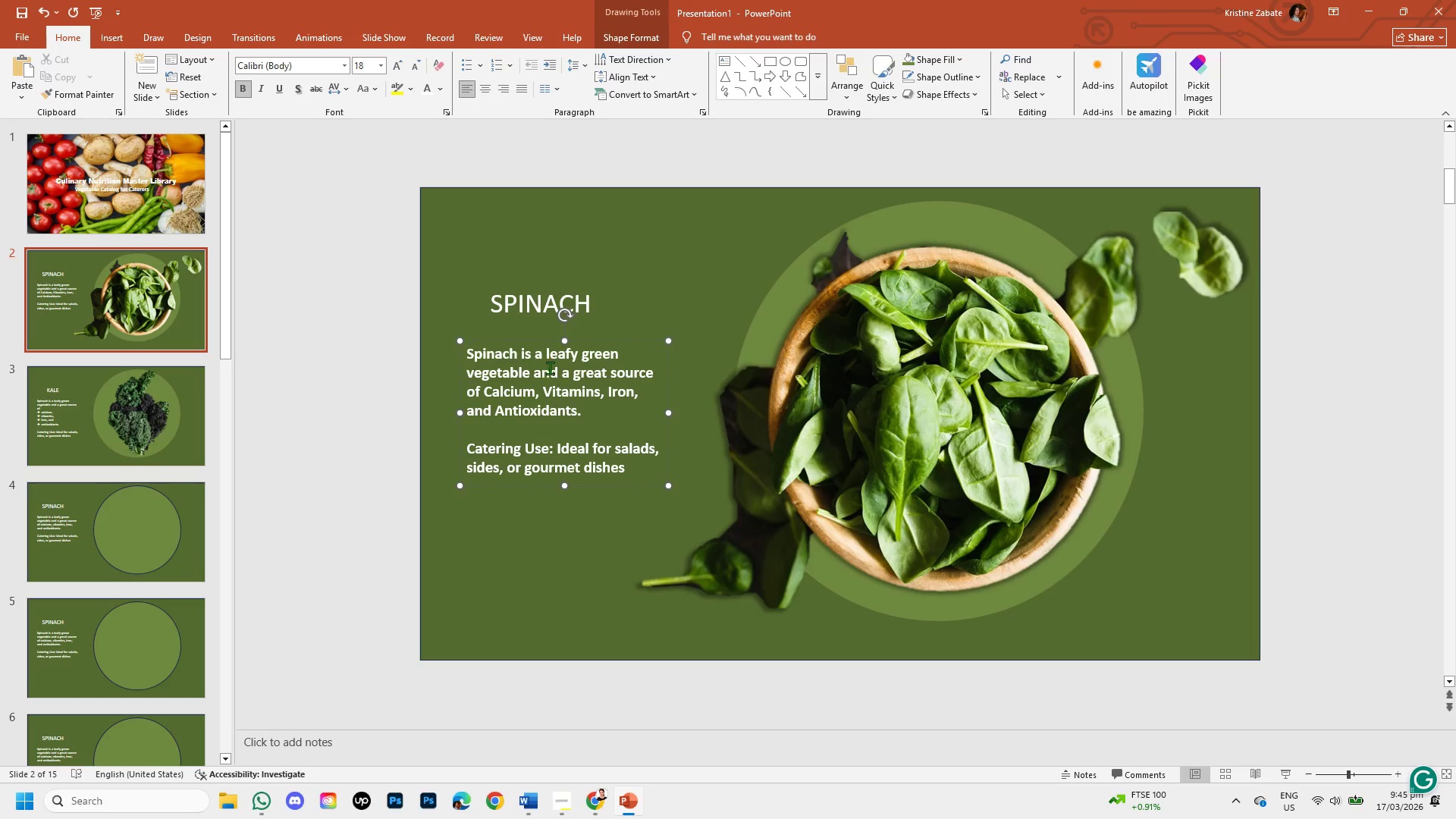 
wait(10.06)
 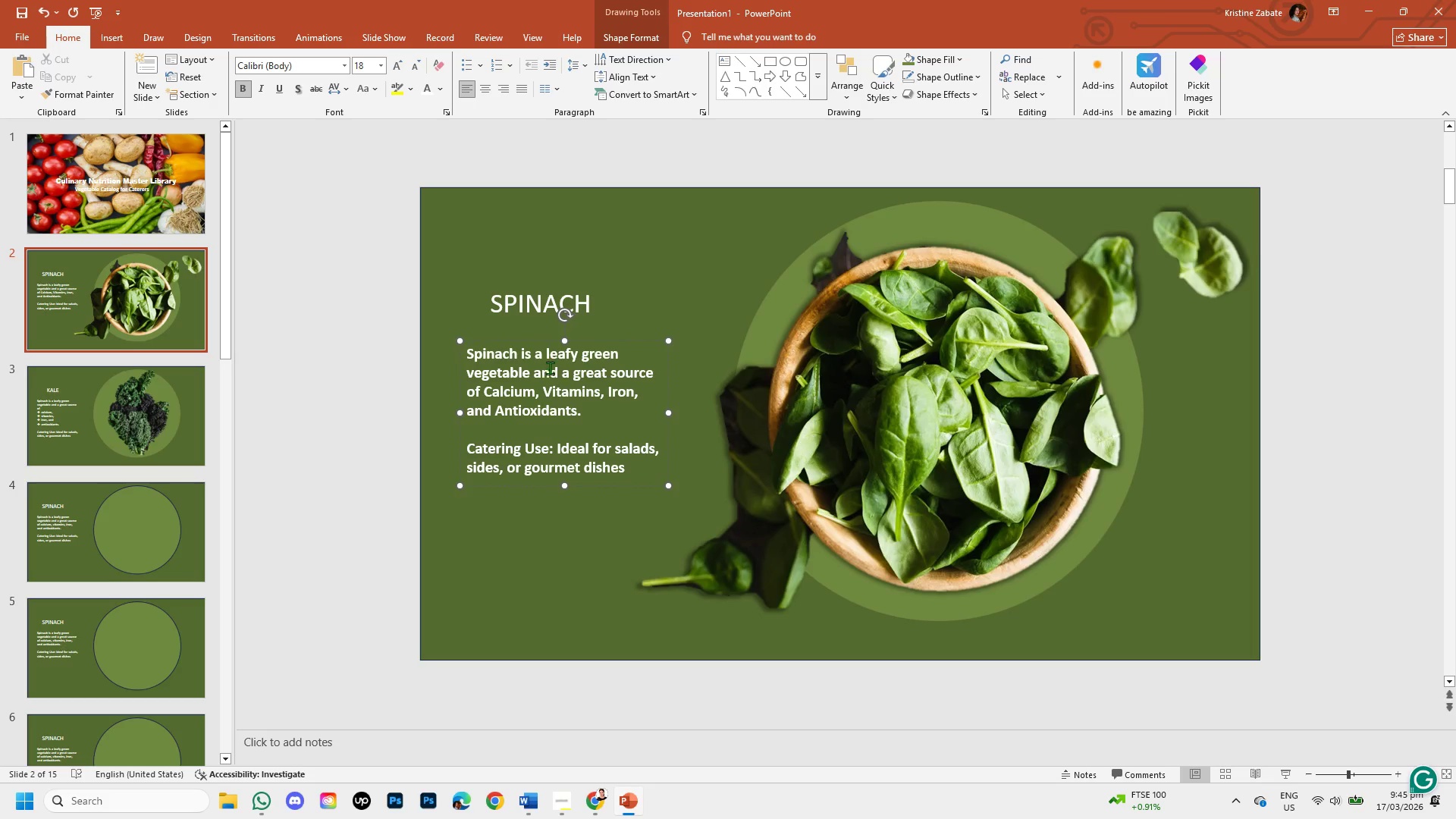 
left_click([485, 390])
 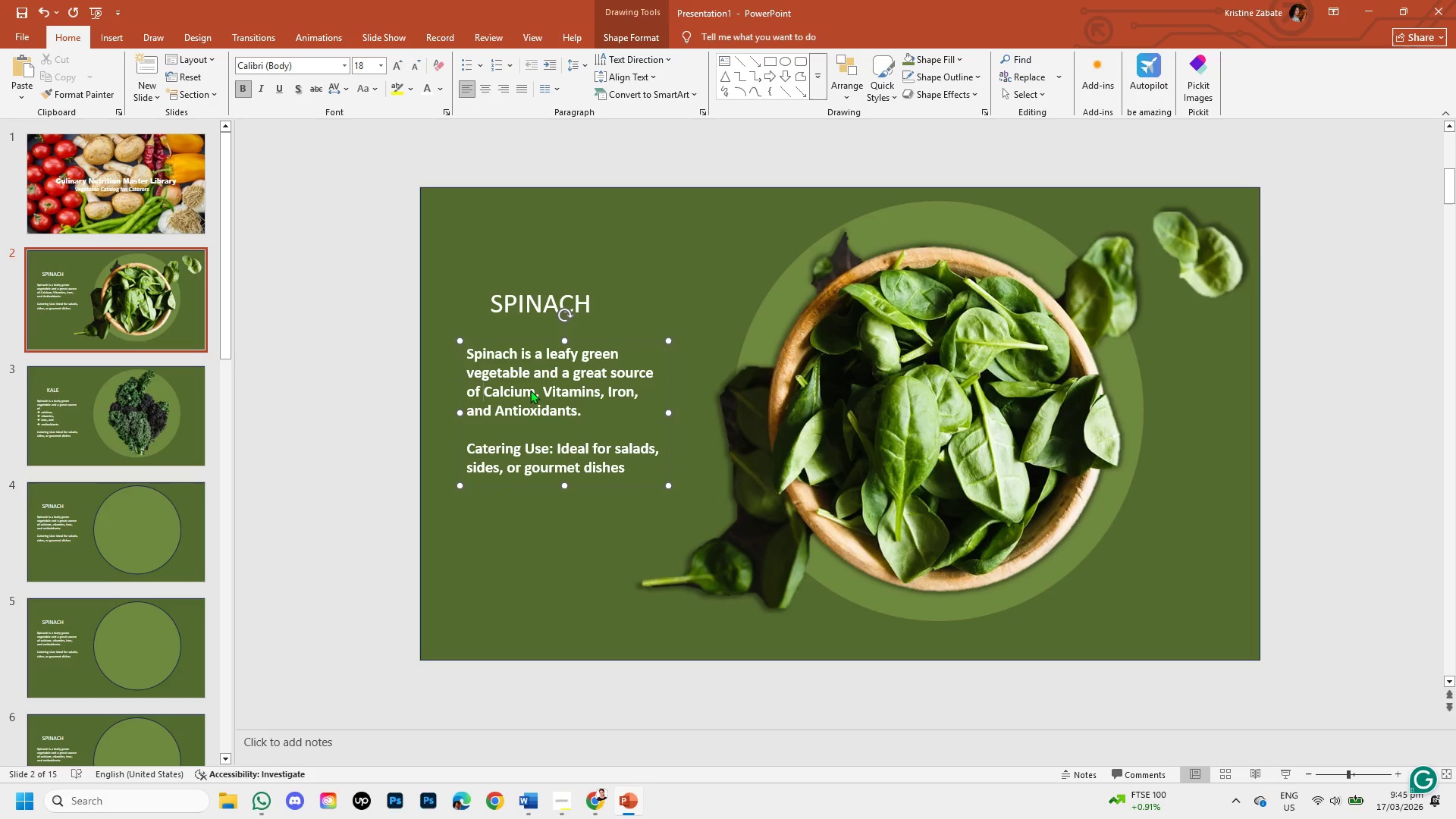 
key(Enter)
 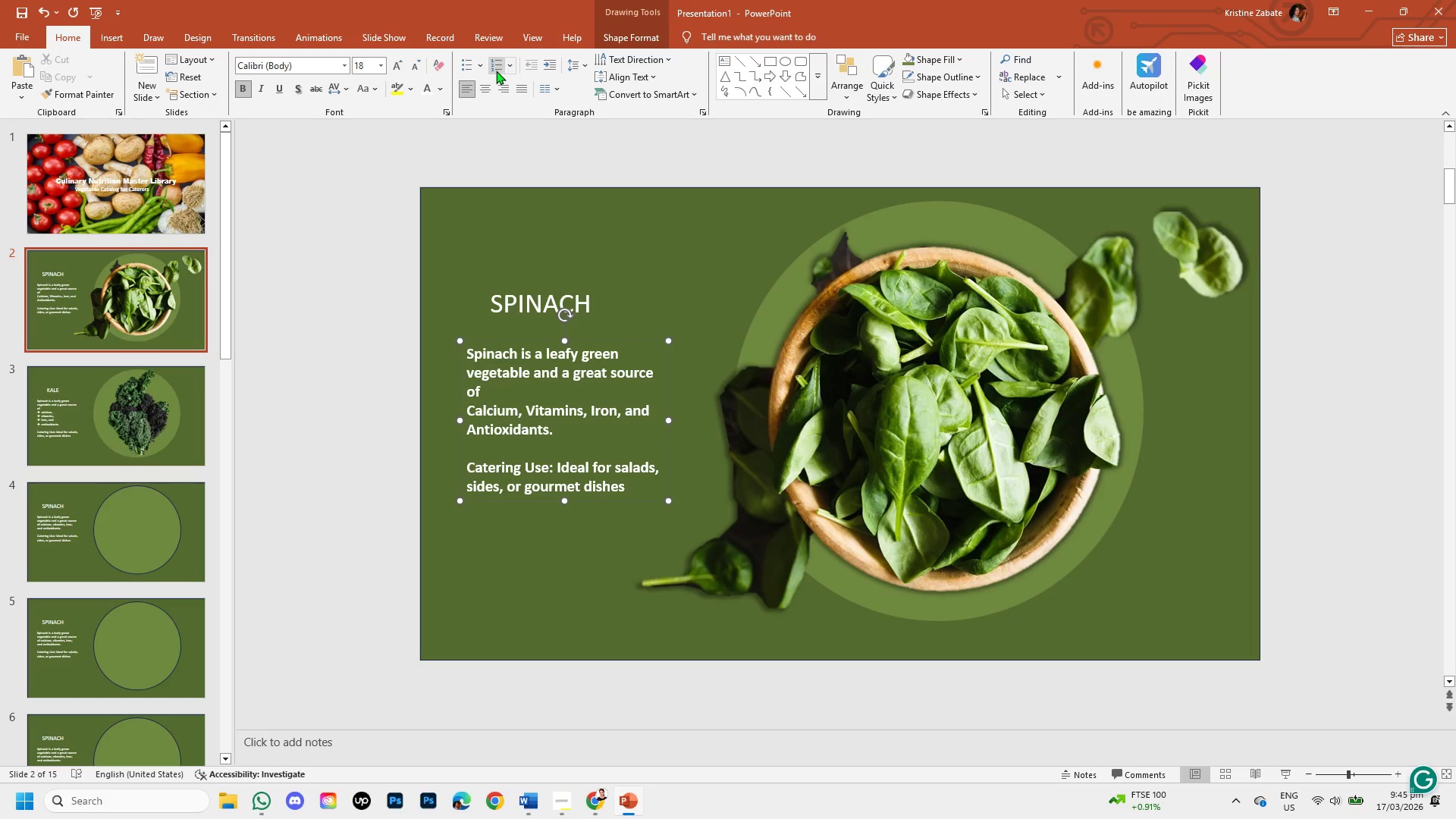 
left_click([480, 66])
 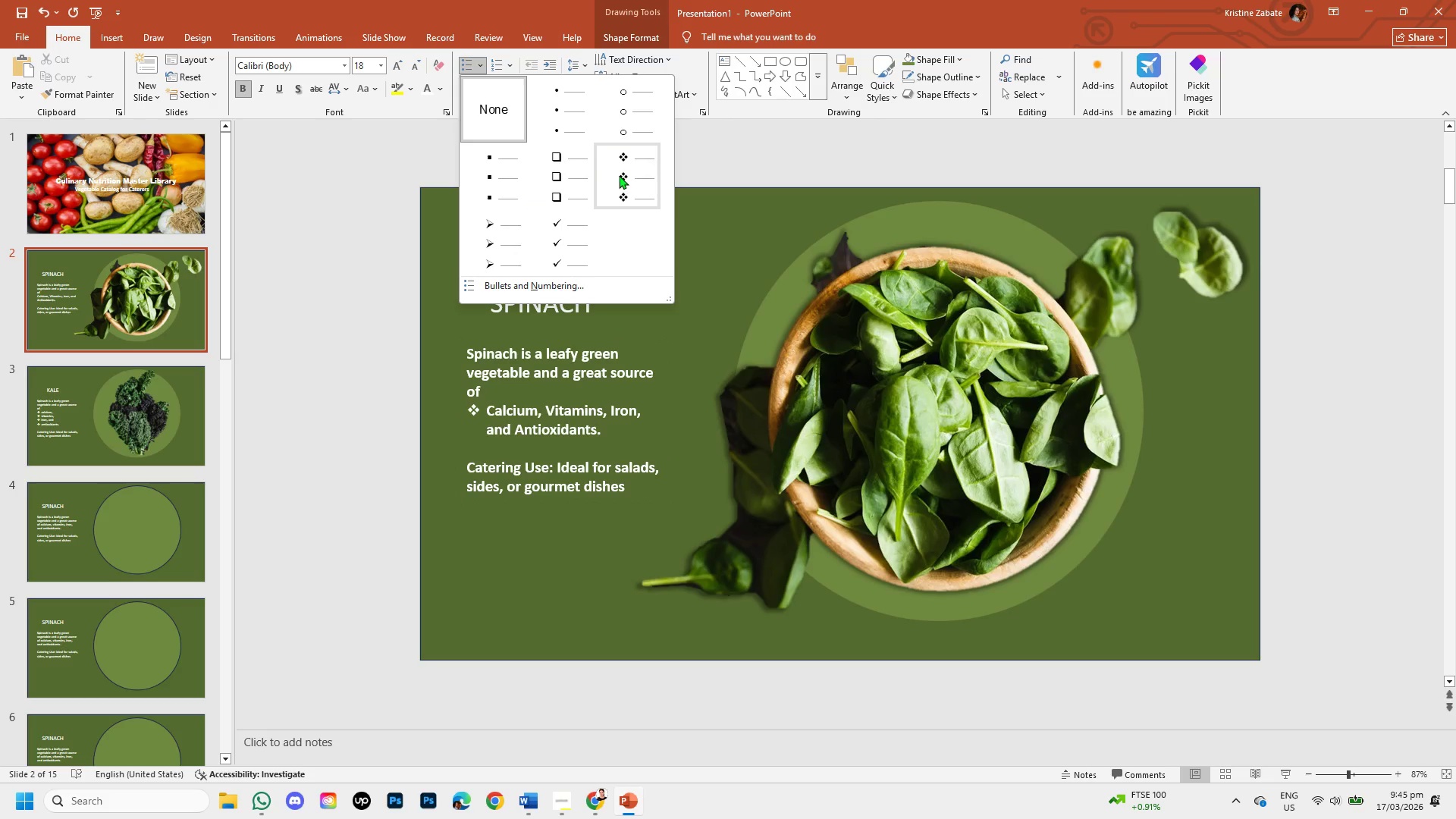 
left_click([619, 175])
 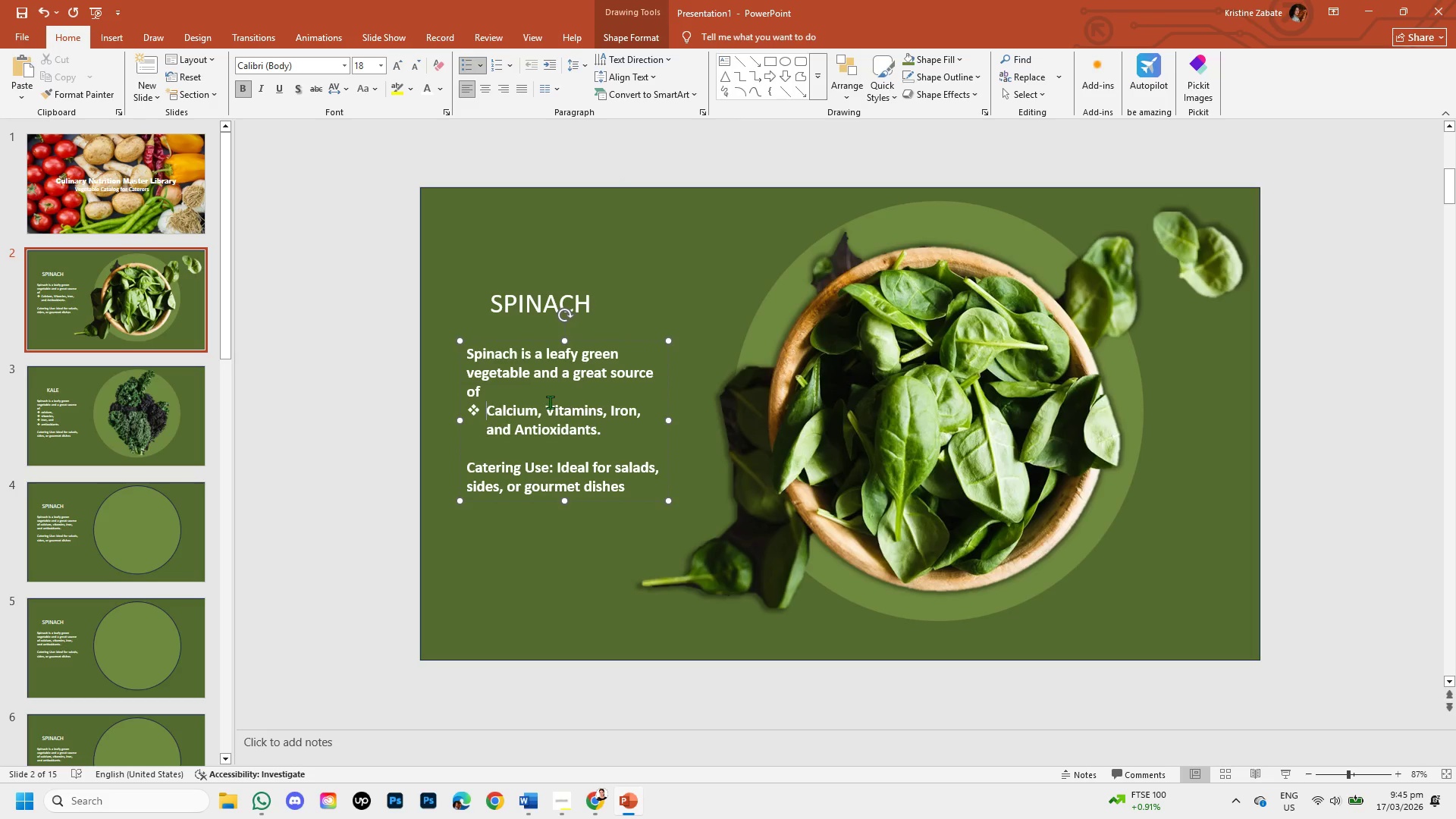 
left_click([550, 402])
 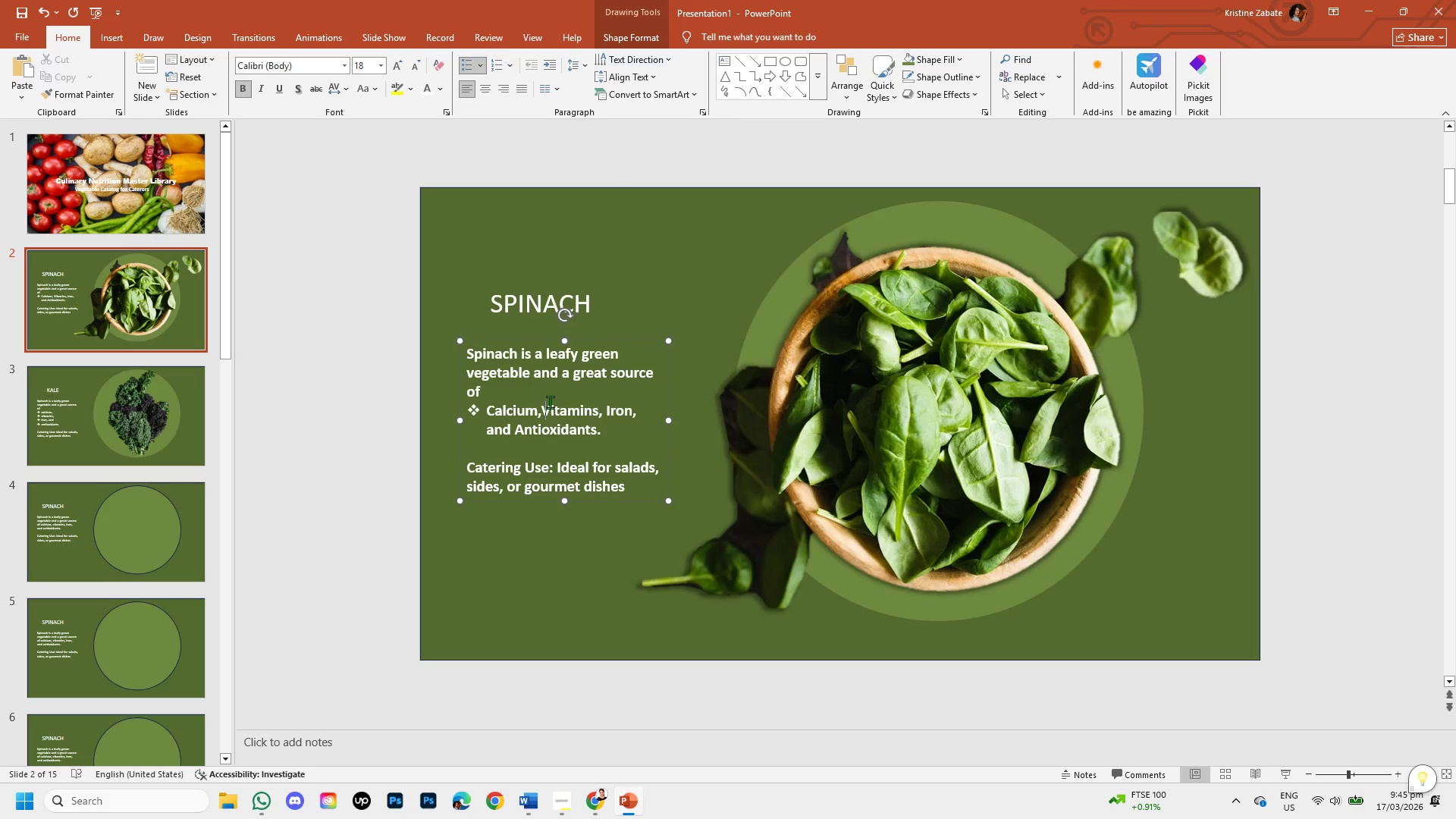 
key(Backspace)
 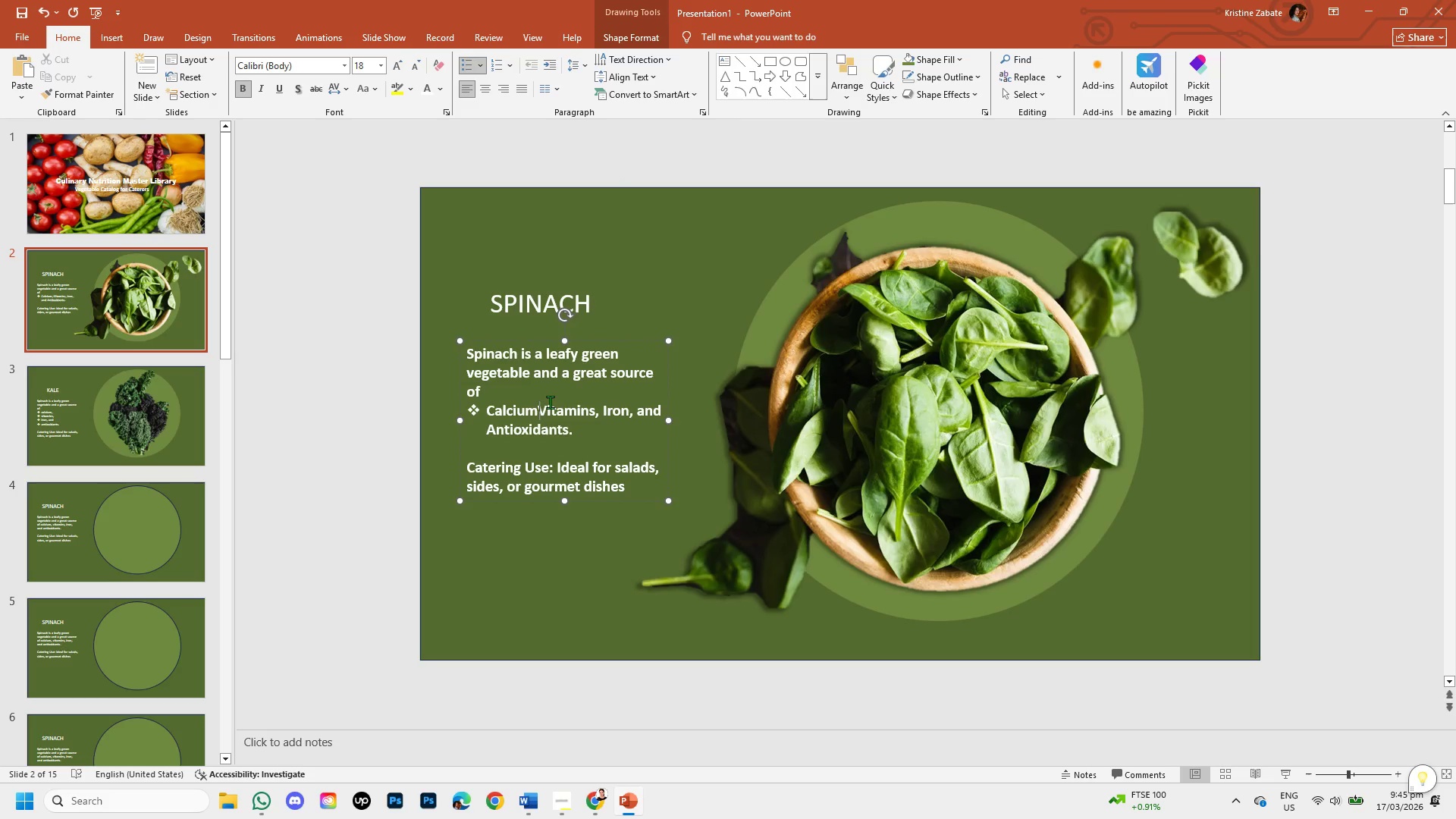 
key(Backspace)
 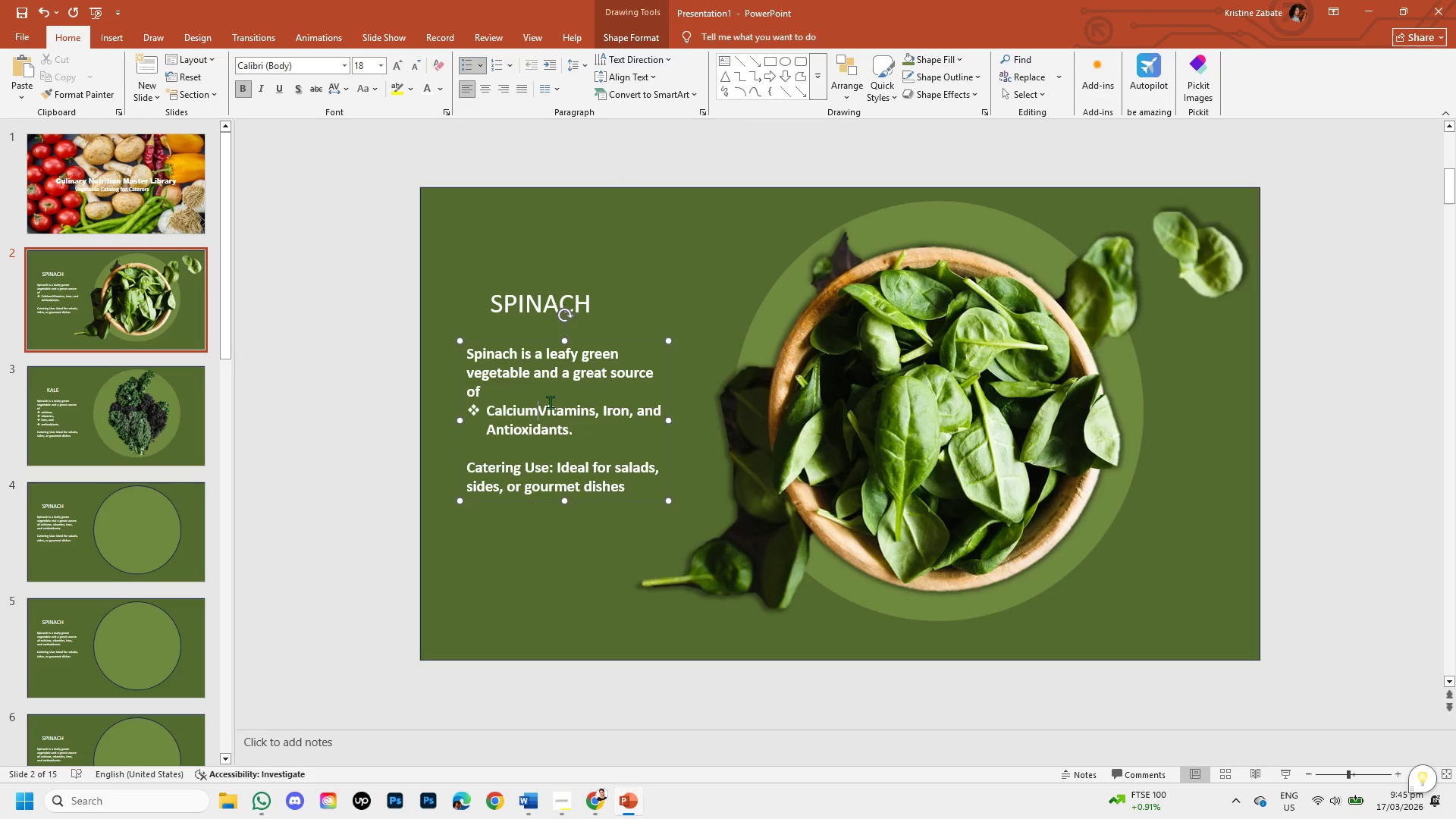 
key(Enter)
 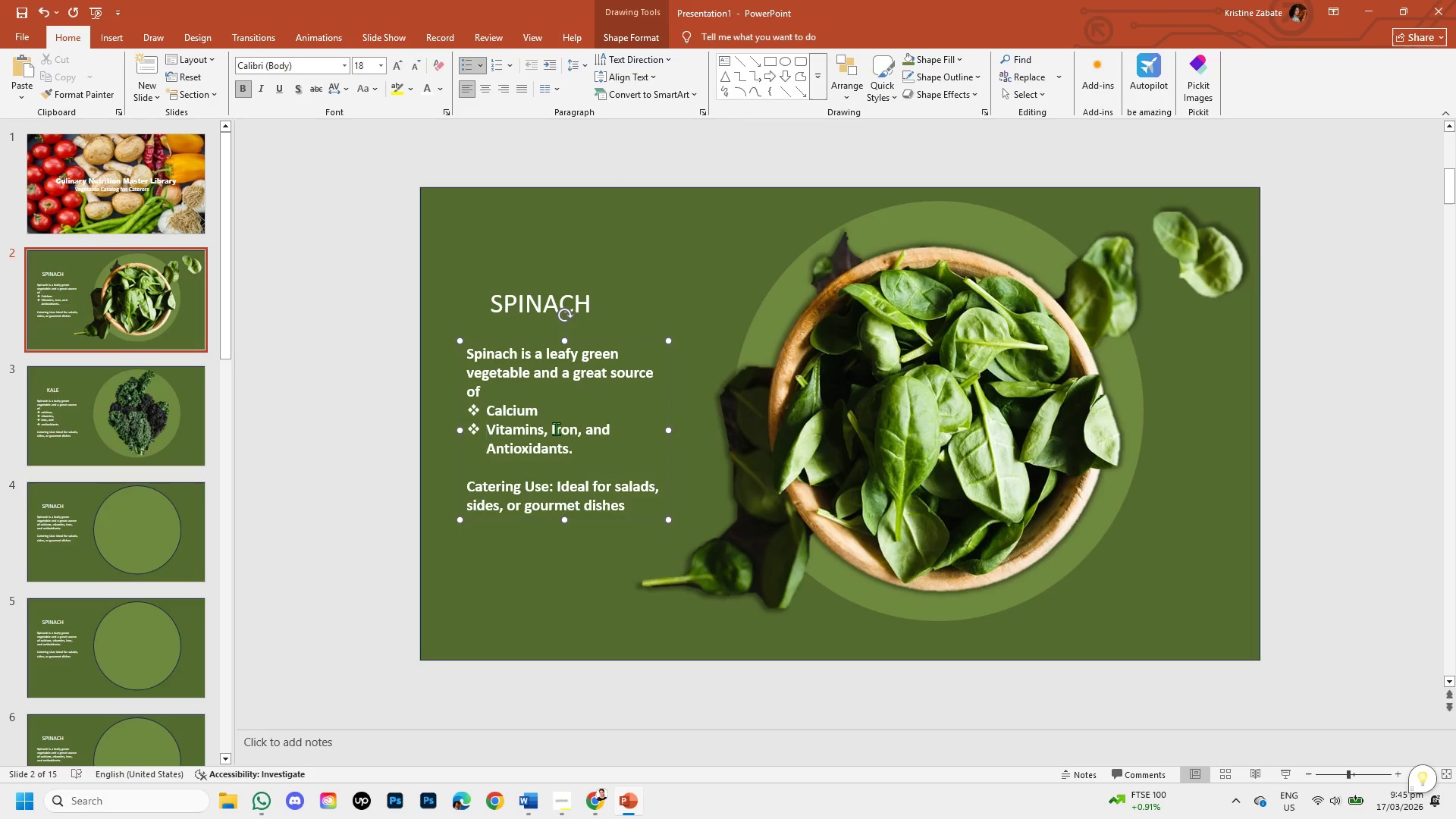 
left_click([552, 428])
 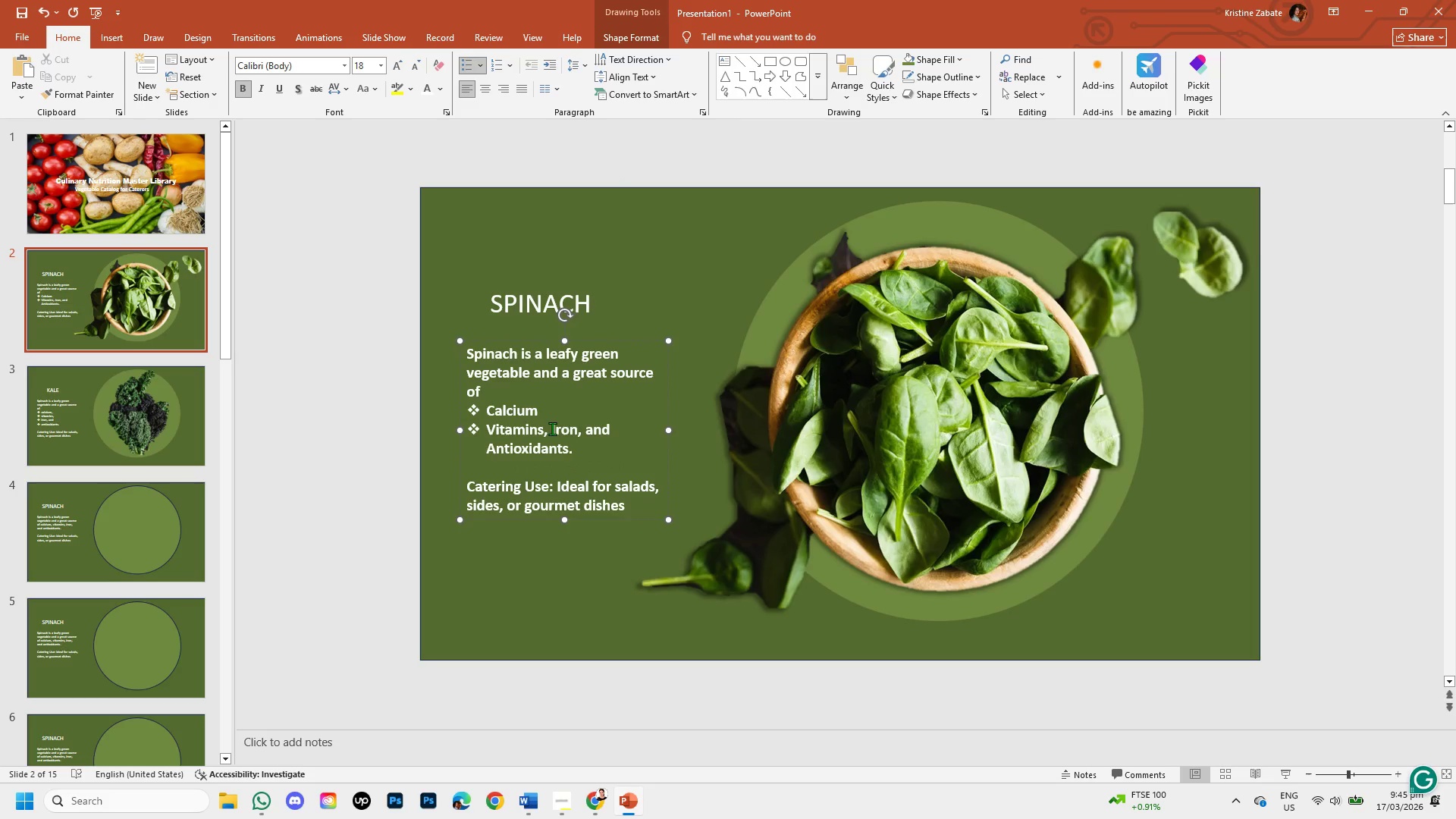 
key(Backspace)
 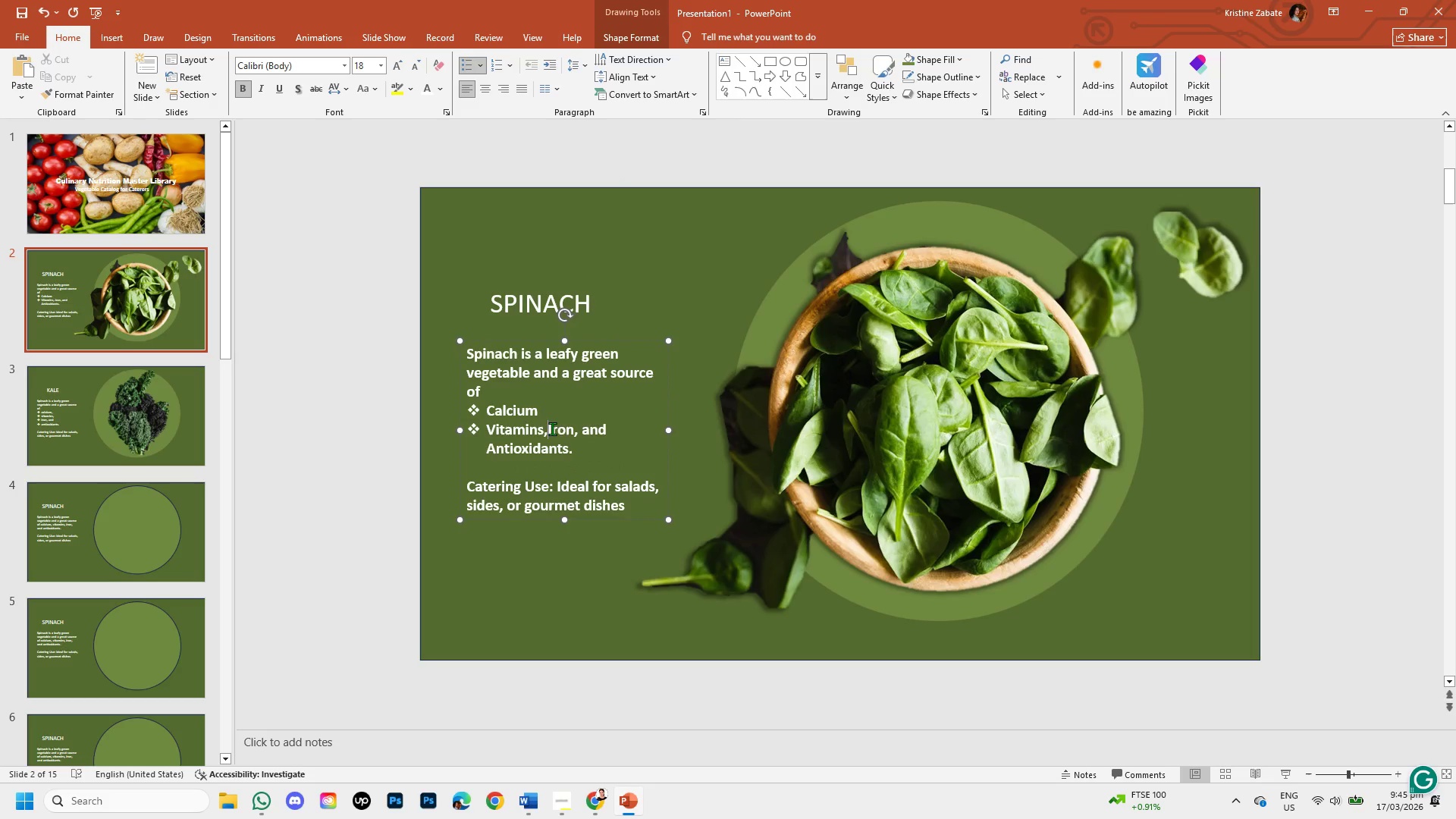 
key(Backspace)
 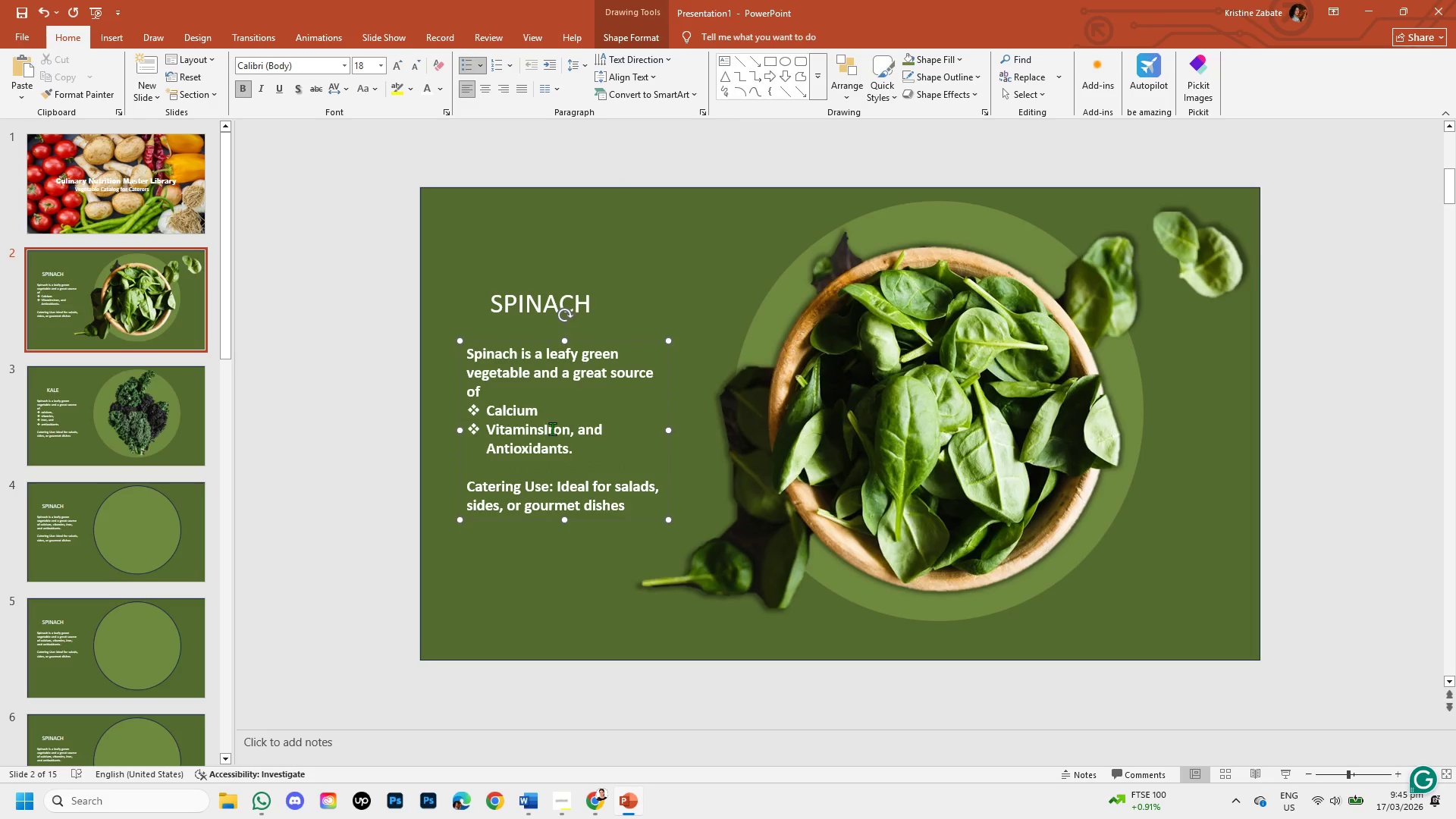 
key(Enter)
 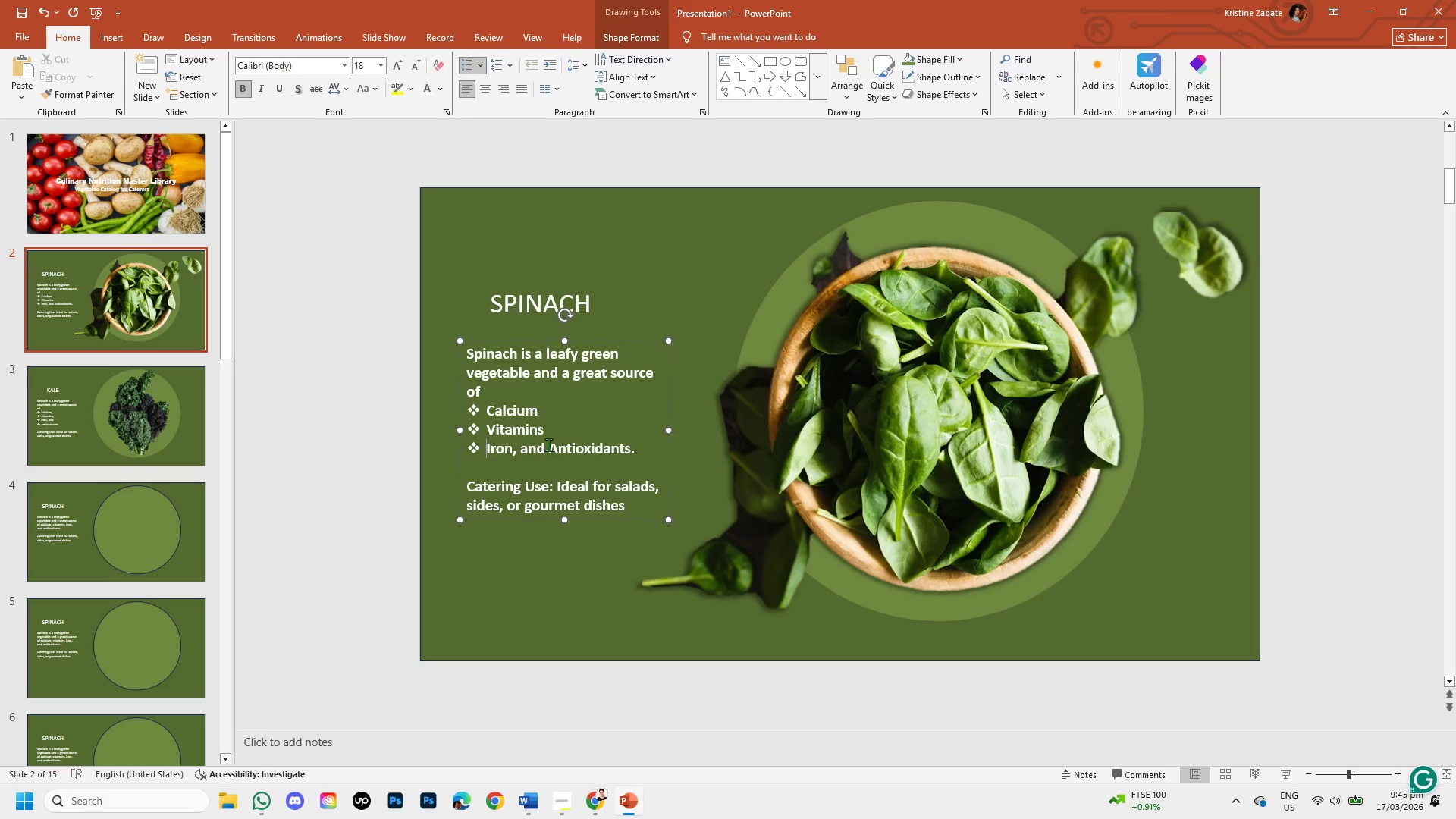 
left_click([549, 444])
 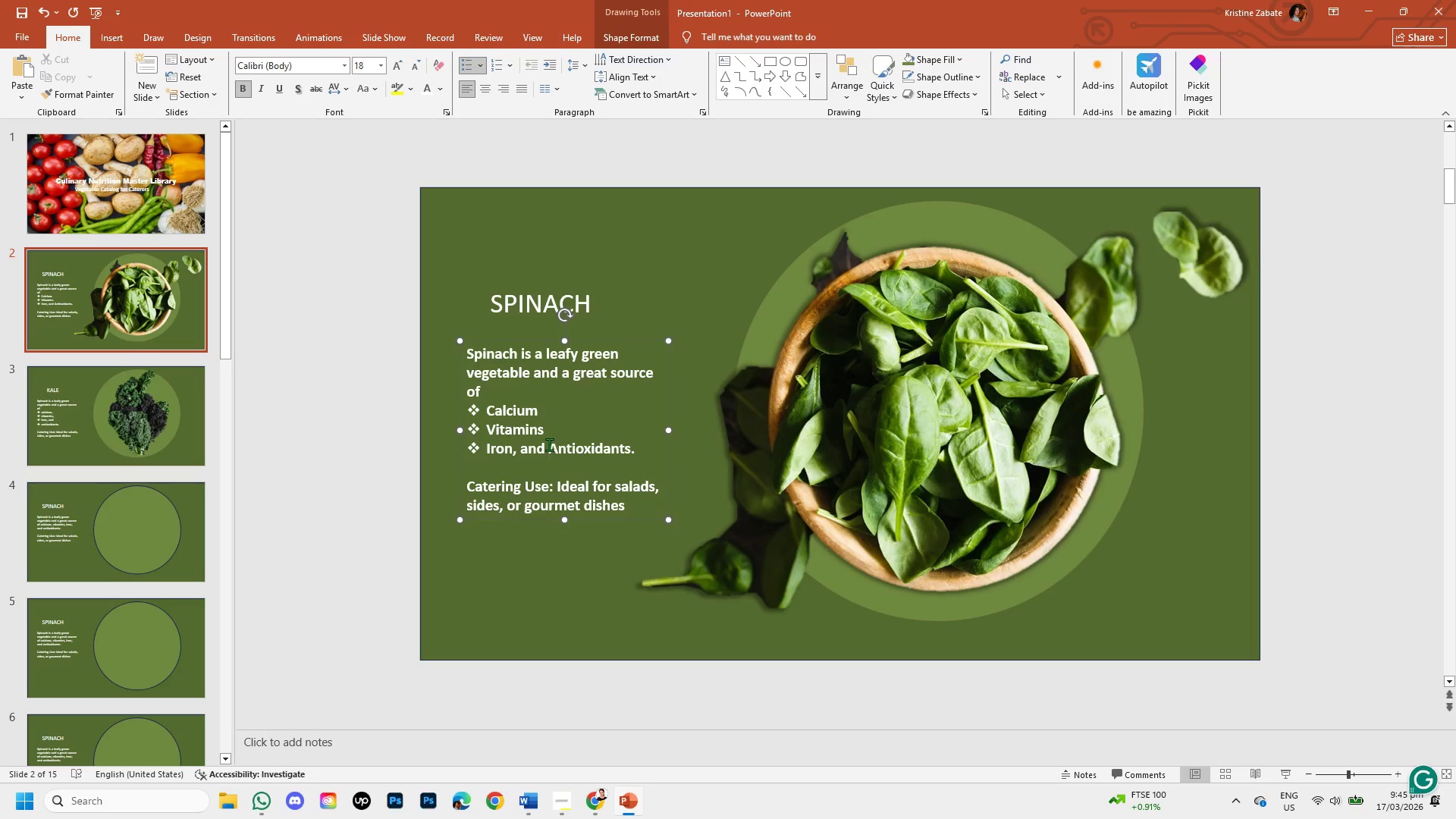 
key(Backspace)
 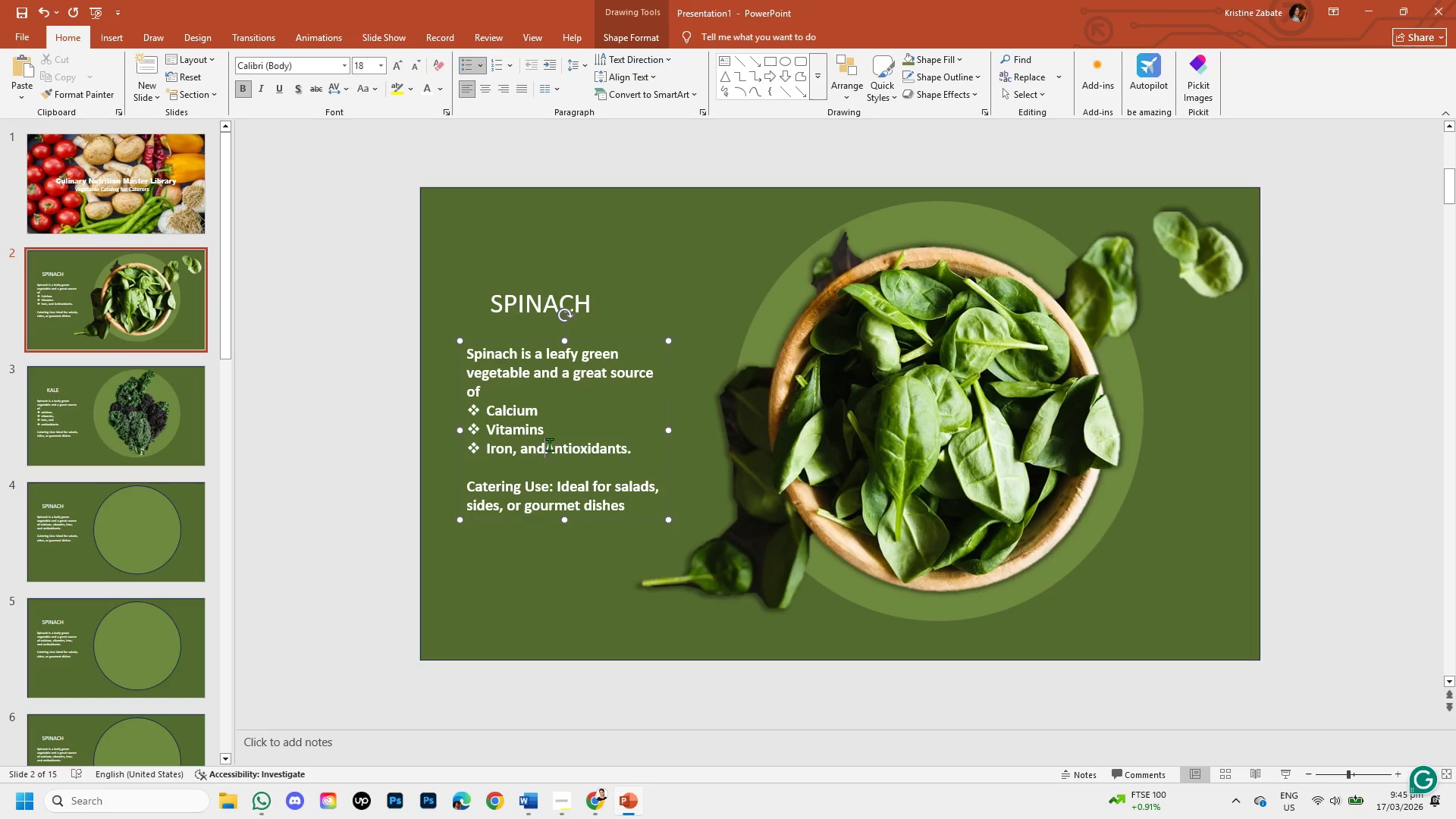 
key(Backspace)
 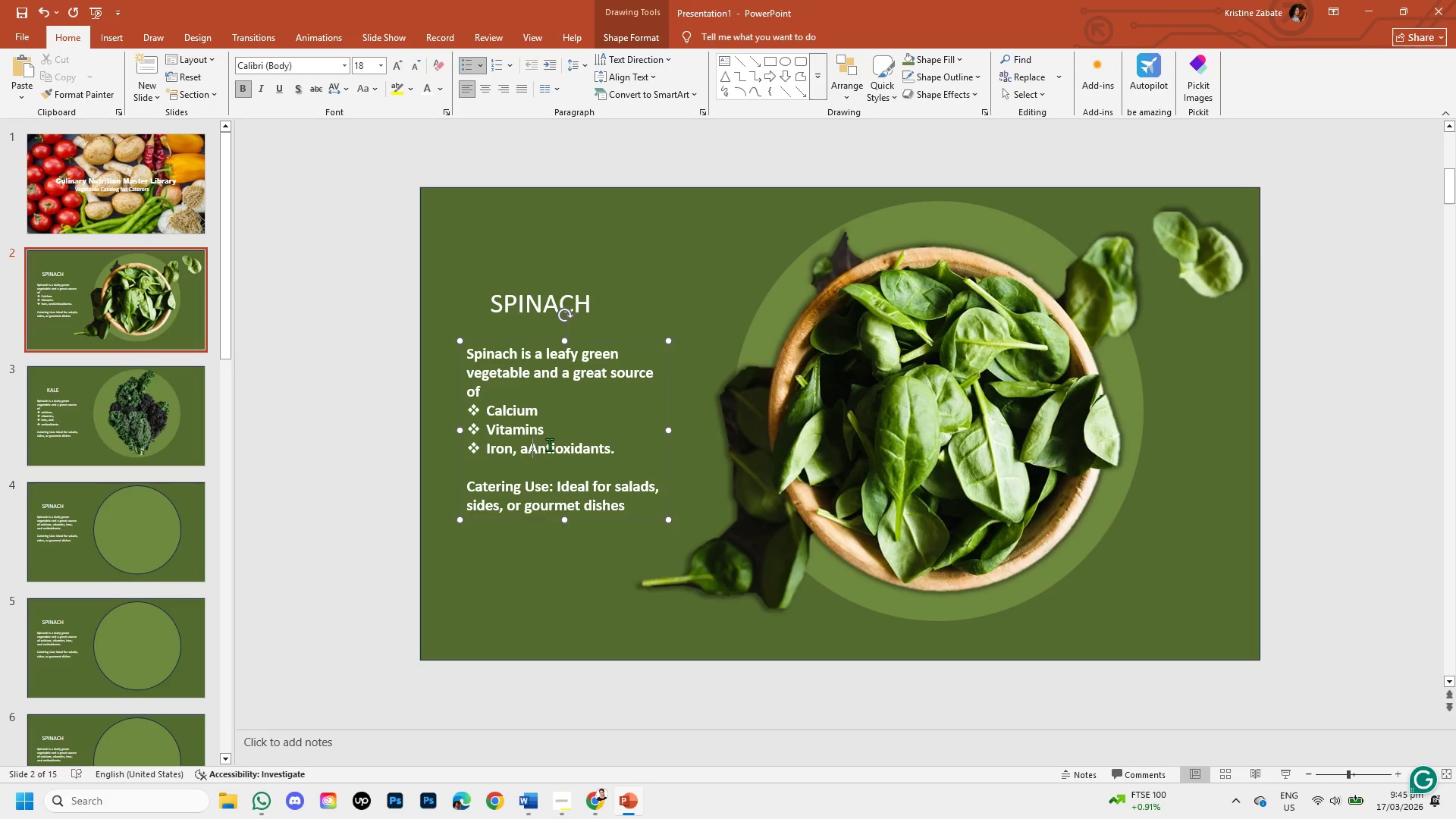 
key(Backspace)
 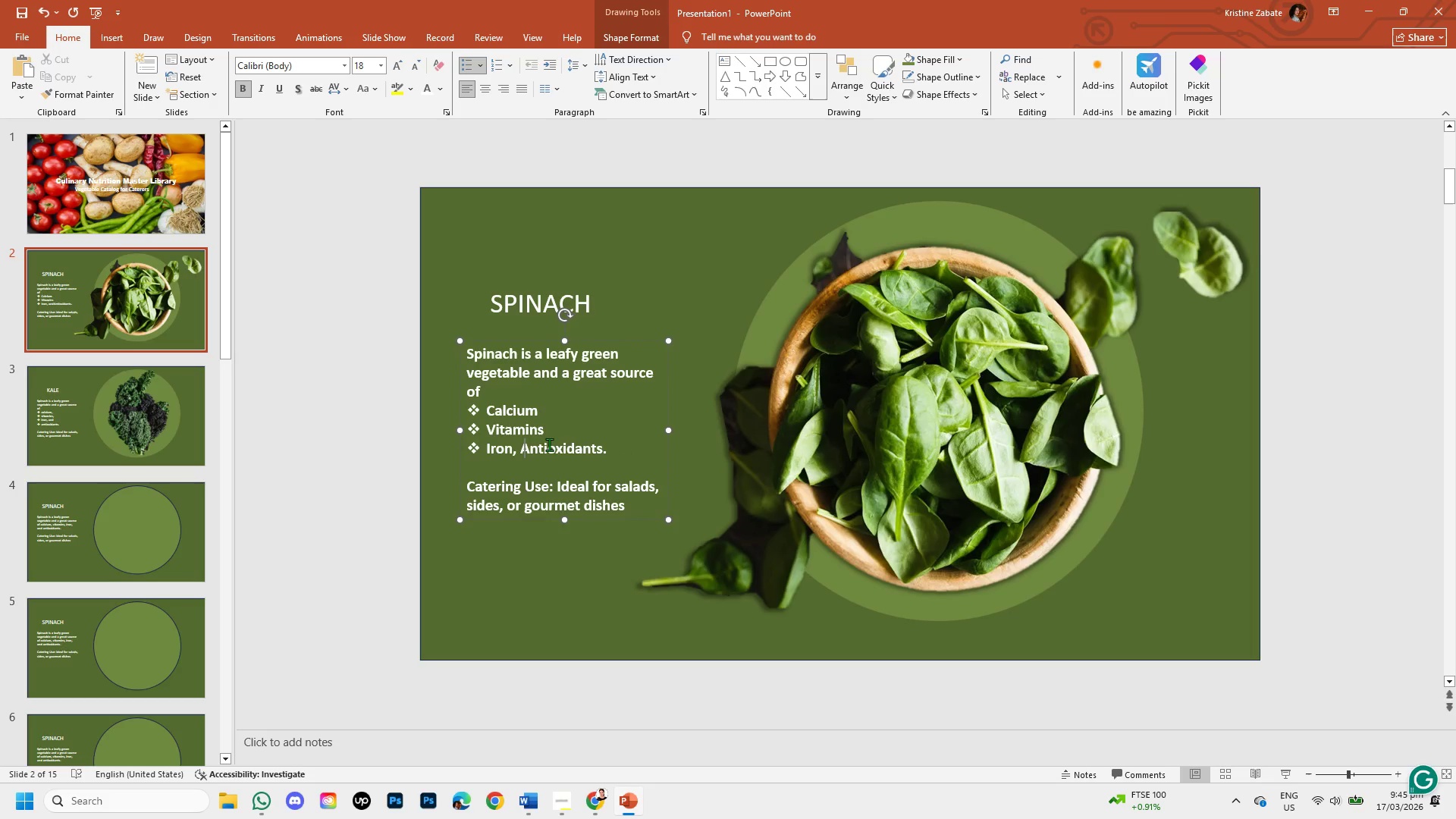 
key(Backspace)
 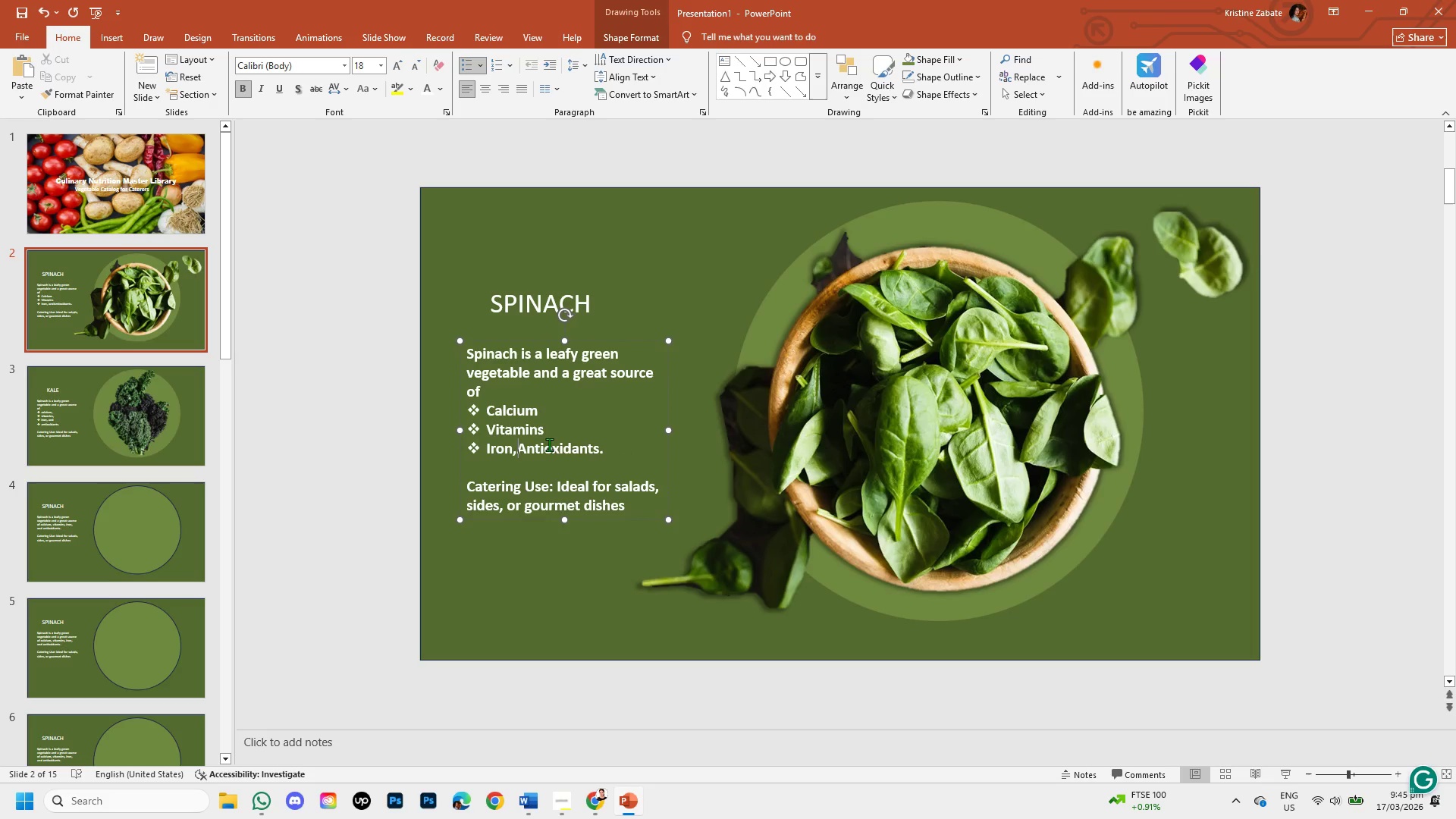 
key(Backspace)
 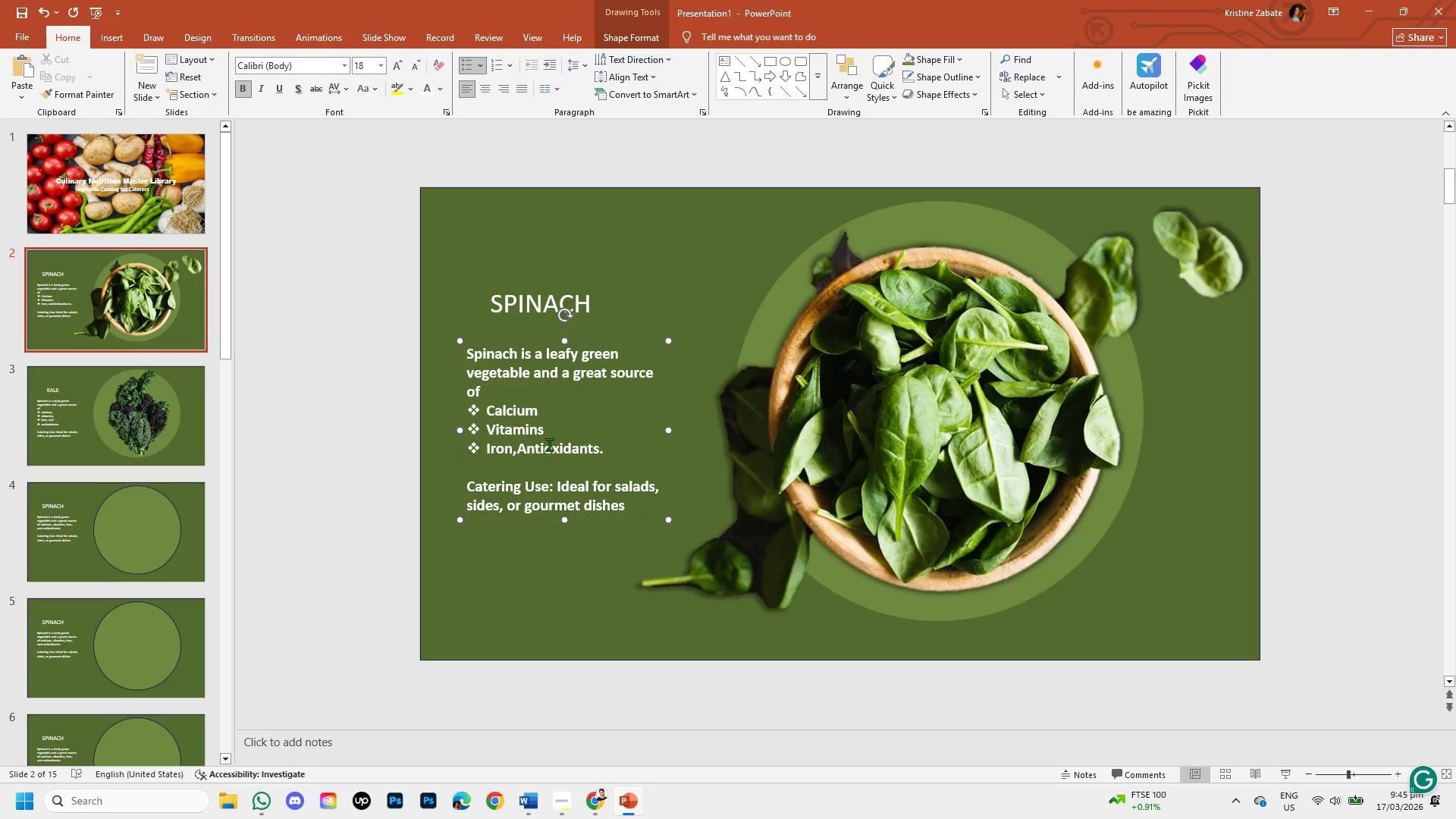 
key(Backspace)
 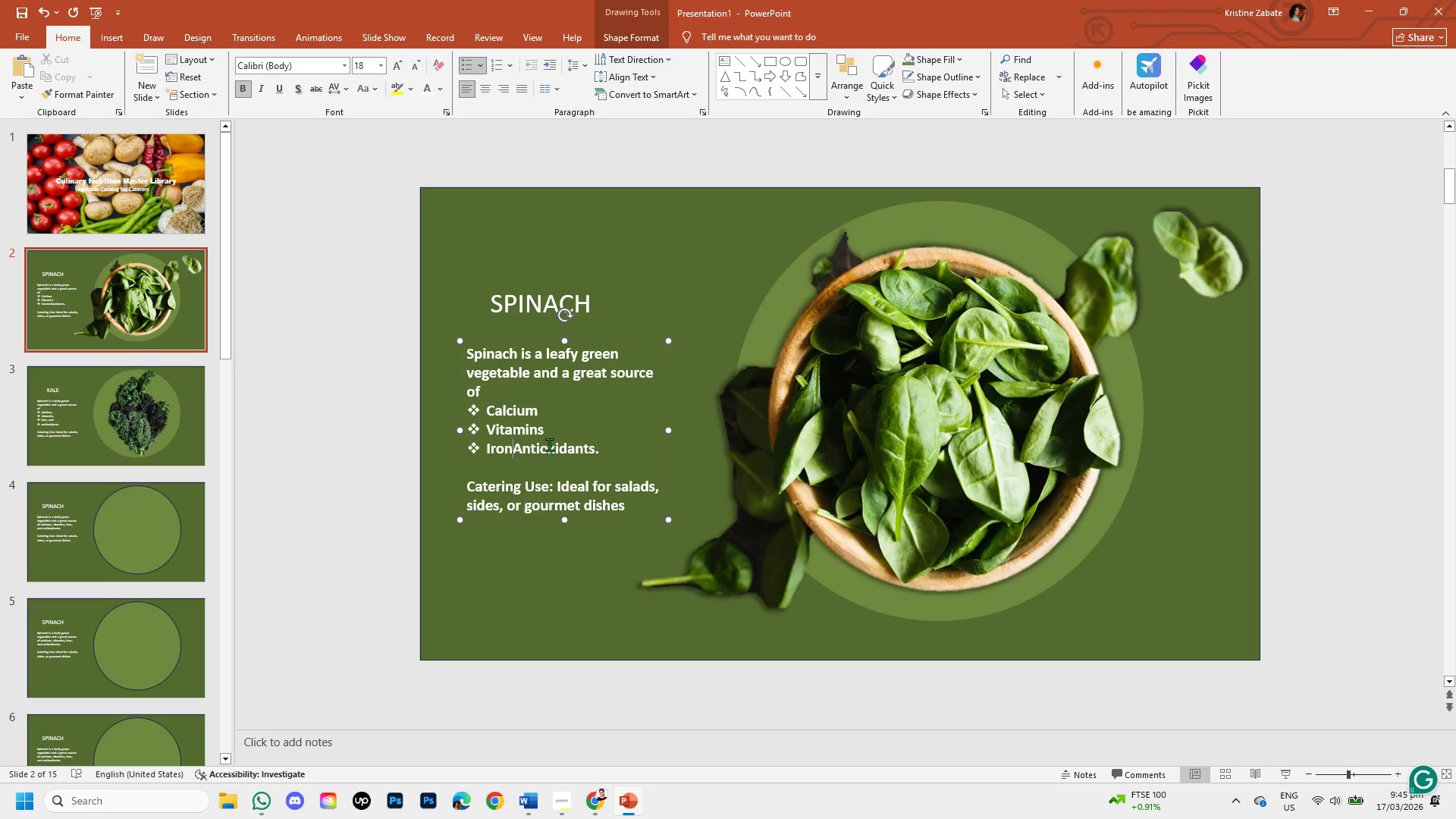 
key(Enter)
 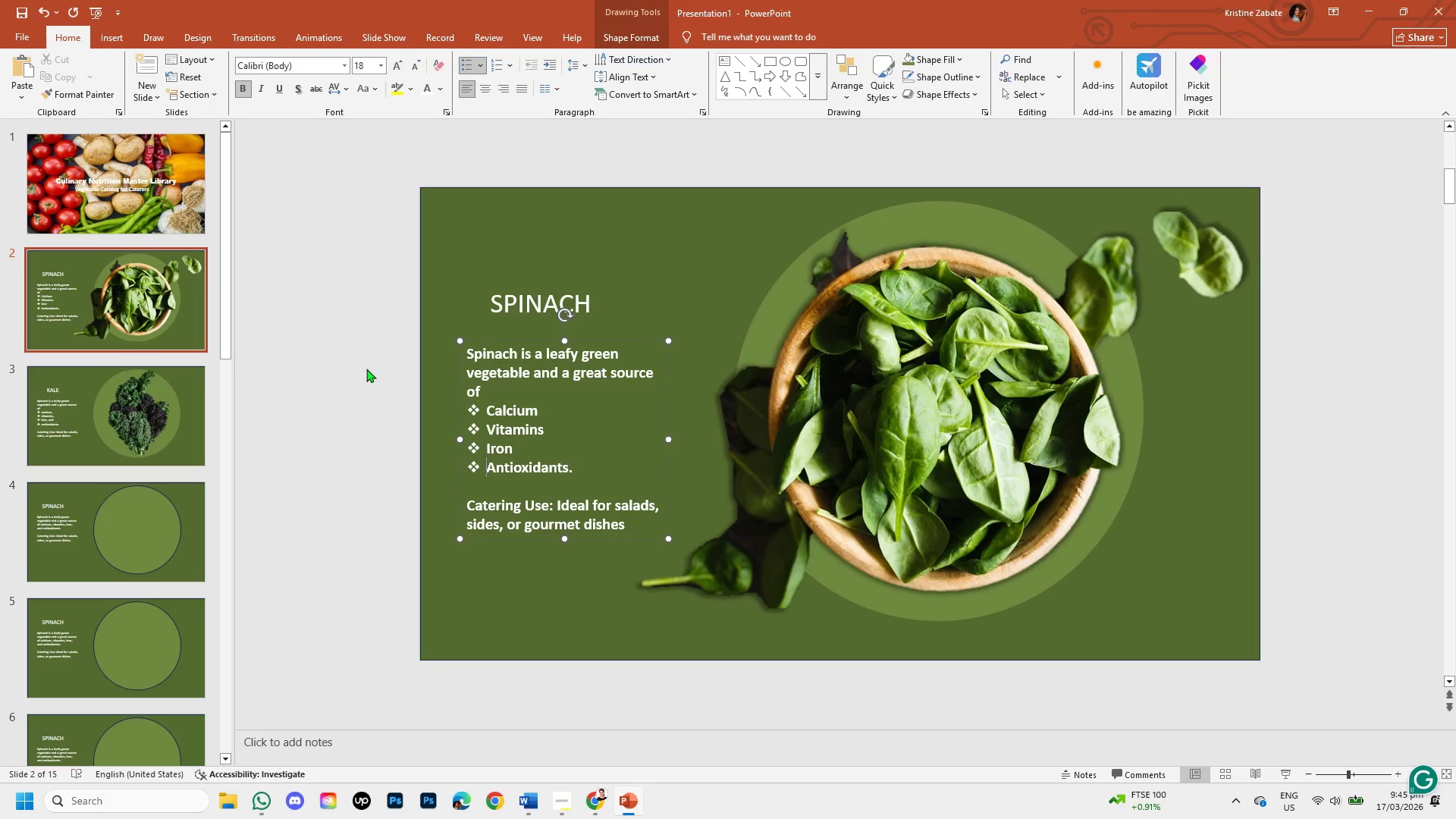 
left_click([366, 369])
 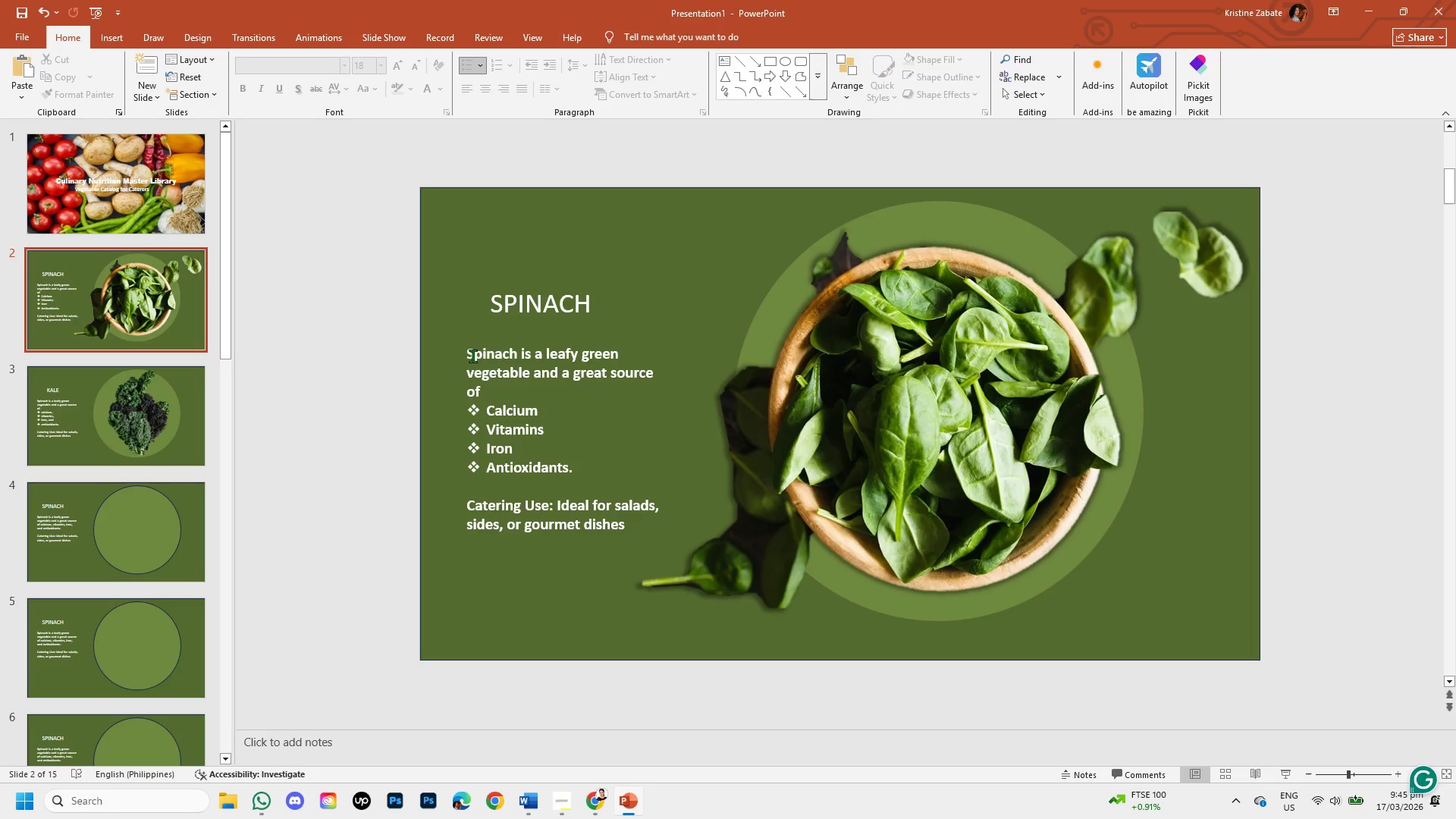 
left_click_drag(start_coordinate=[466, 354], to_coordinate=[497, 388])
 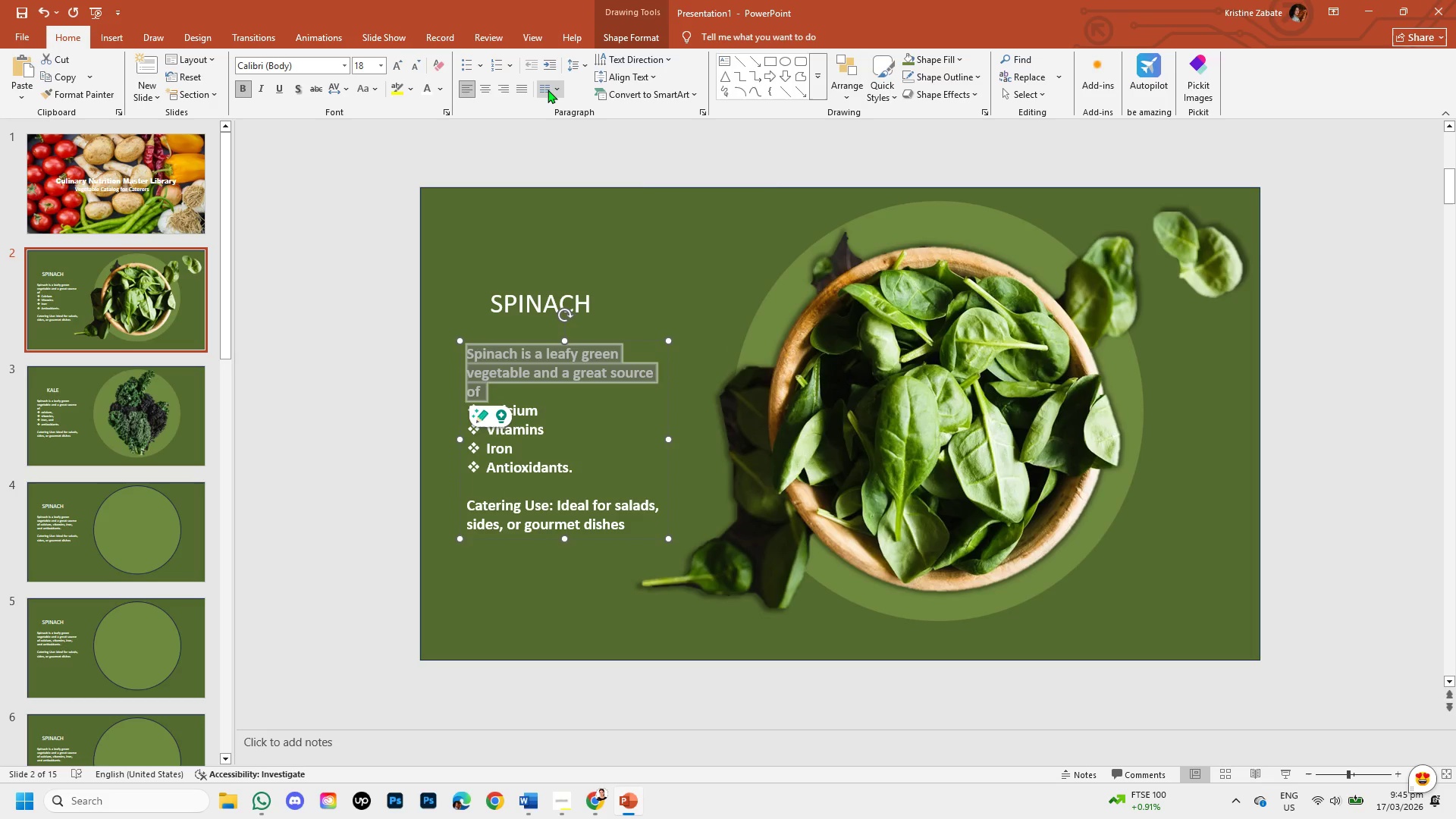 
left_click([548, 89])
 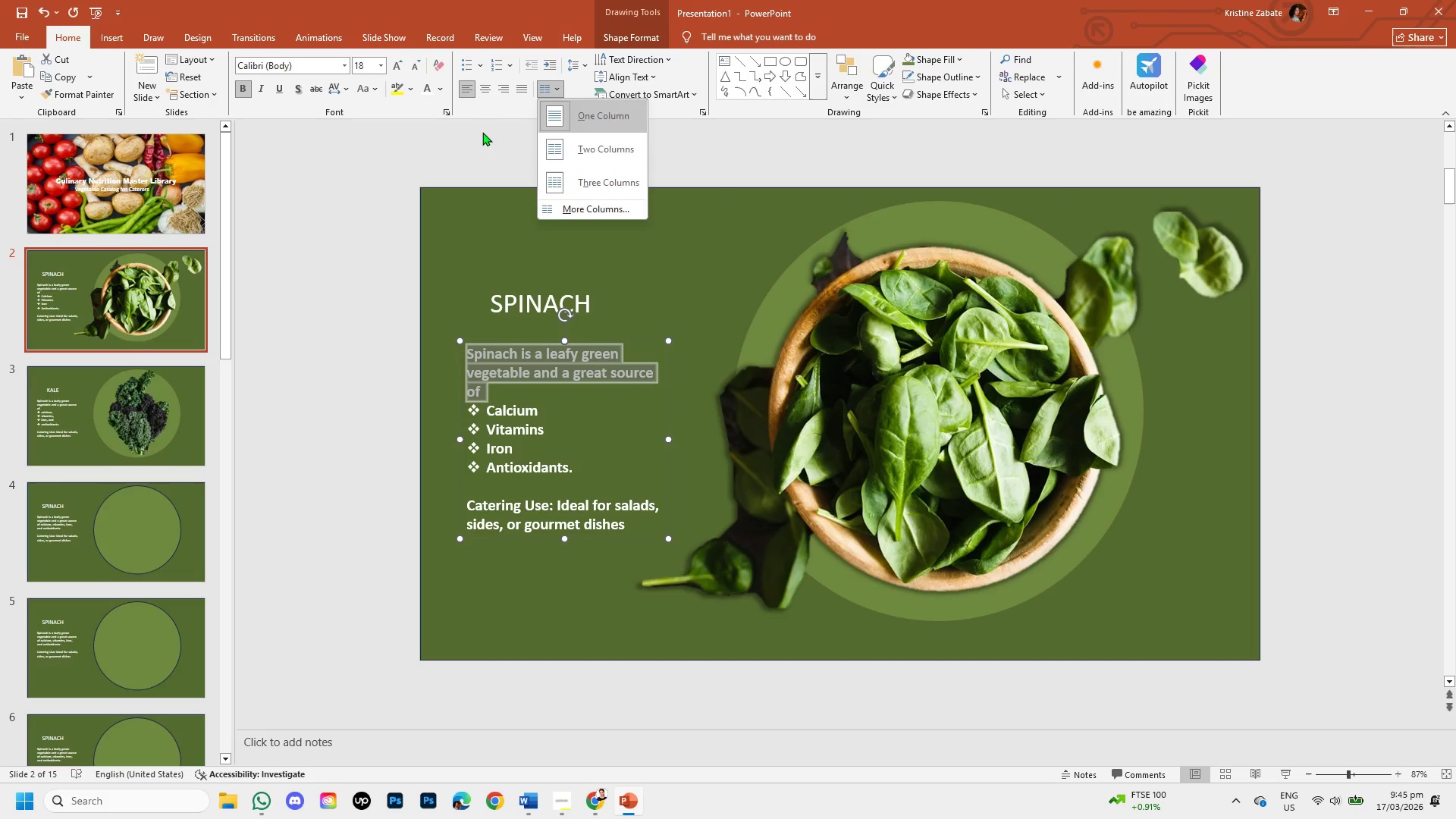 
left_click([482, 133])
 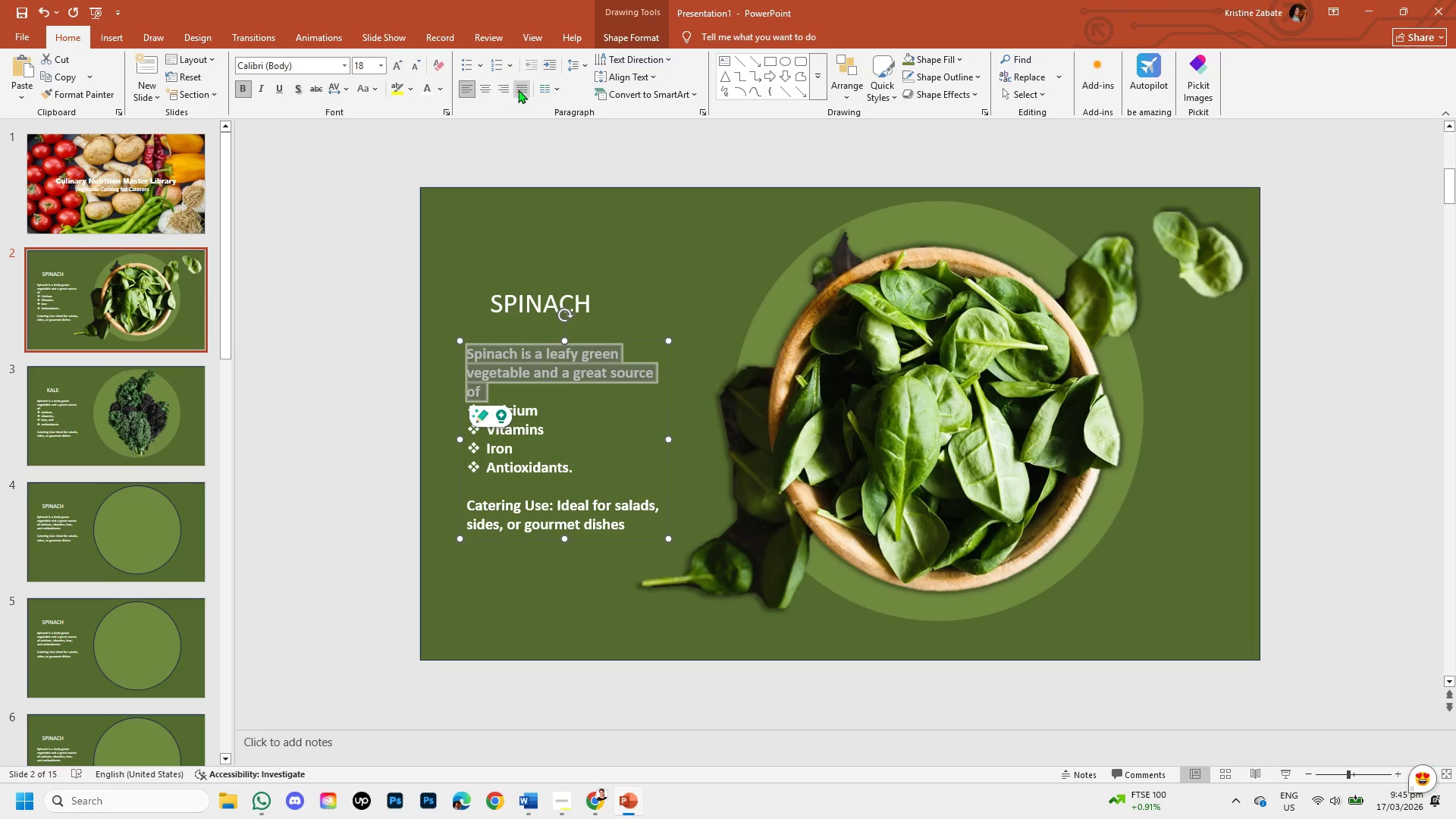 
left_click([518, 89])
 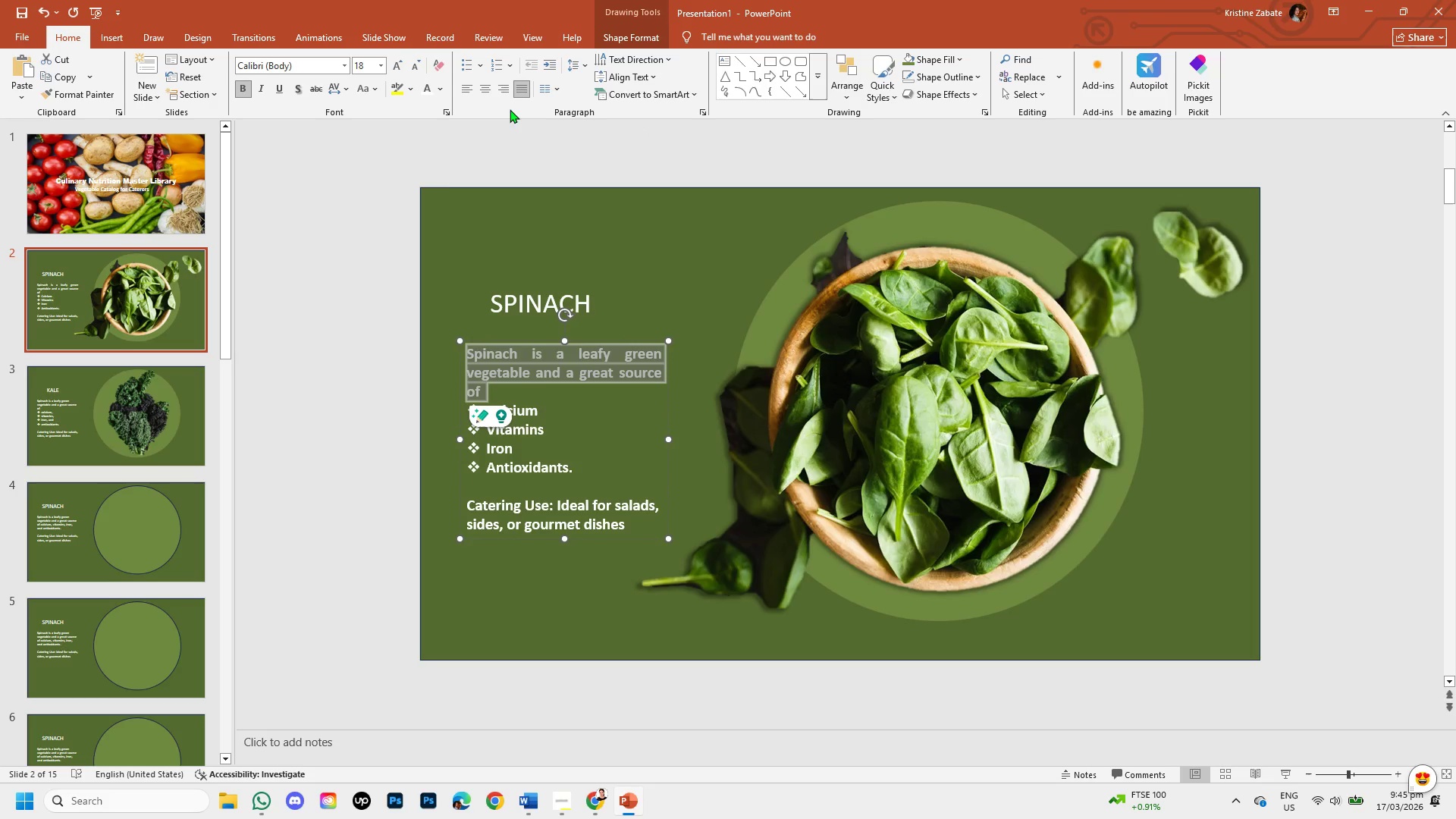 
left_click([366, 293])
 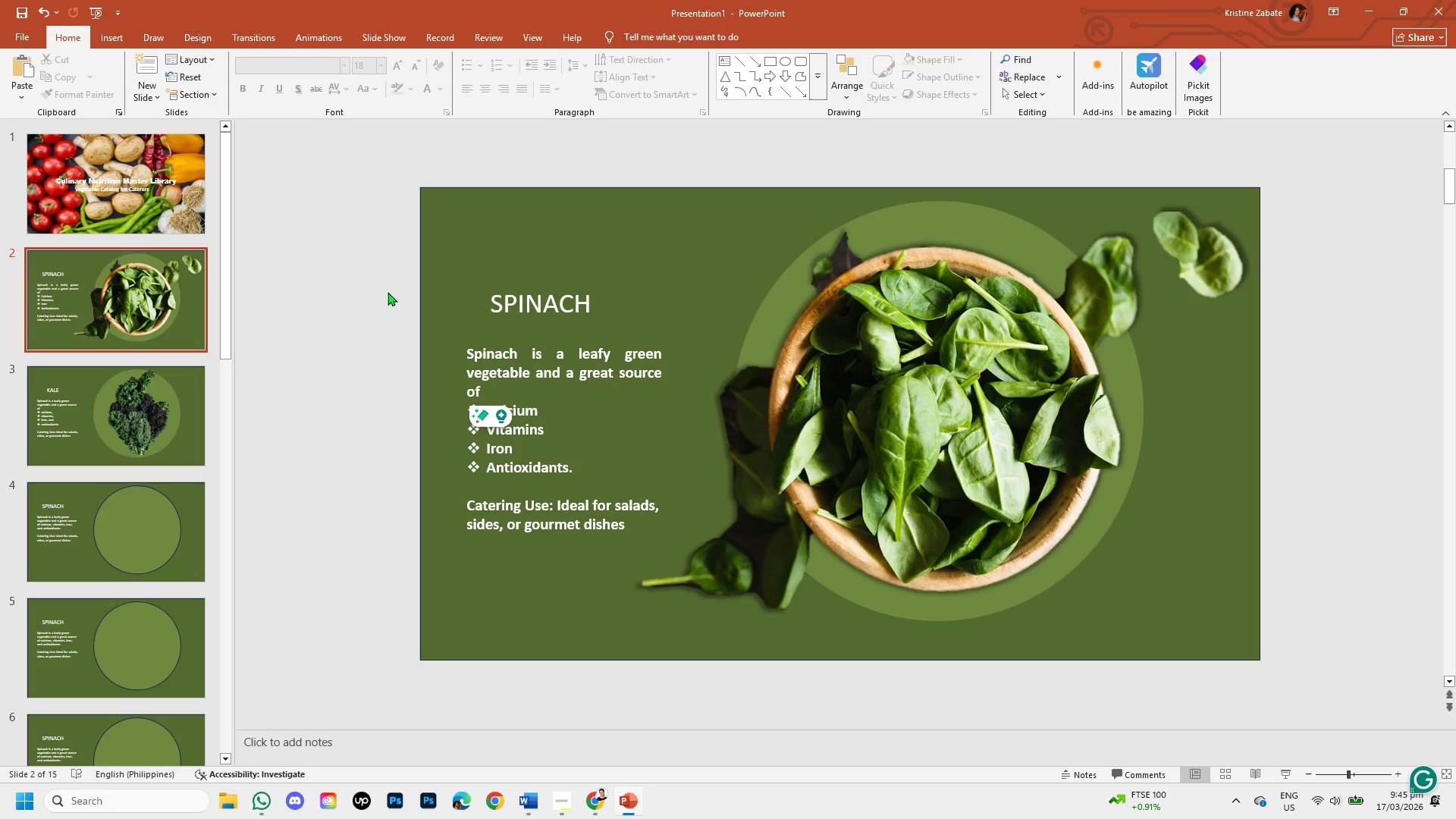 
key(Control+Z)
 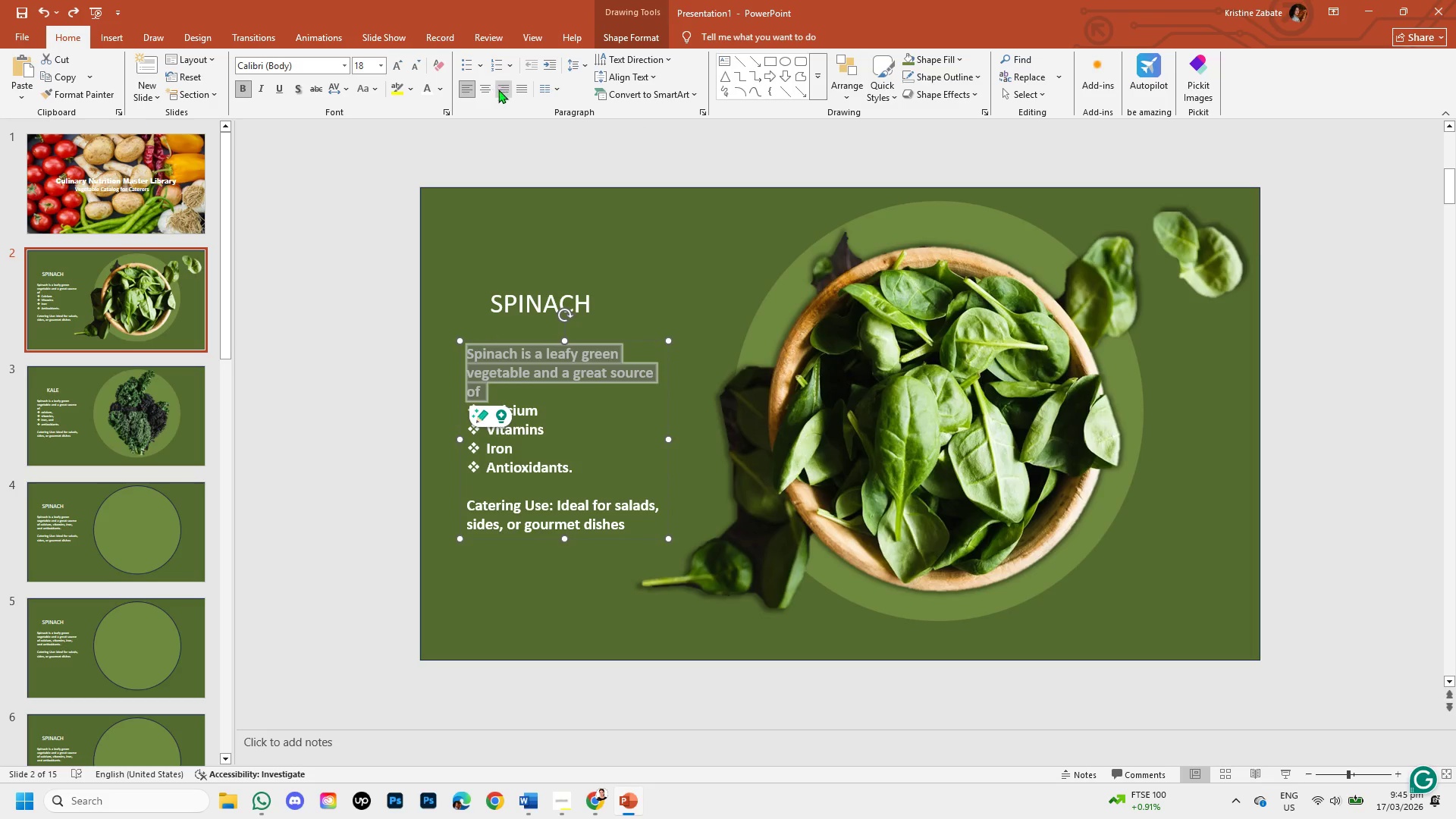 
left_click([482, 87])
 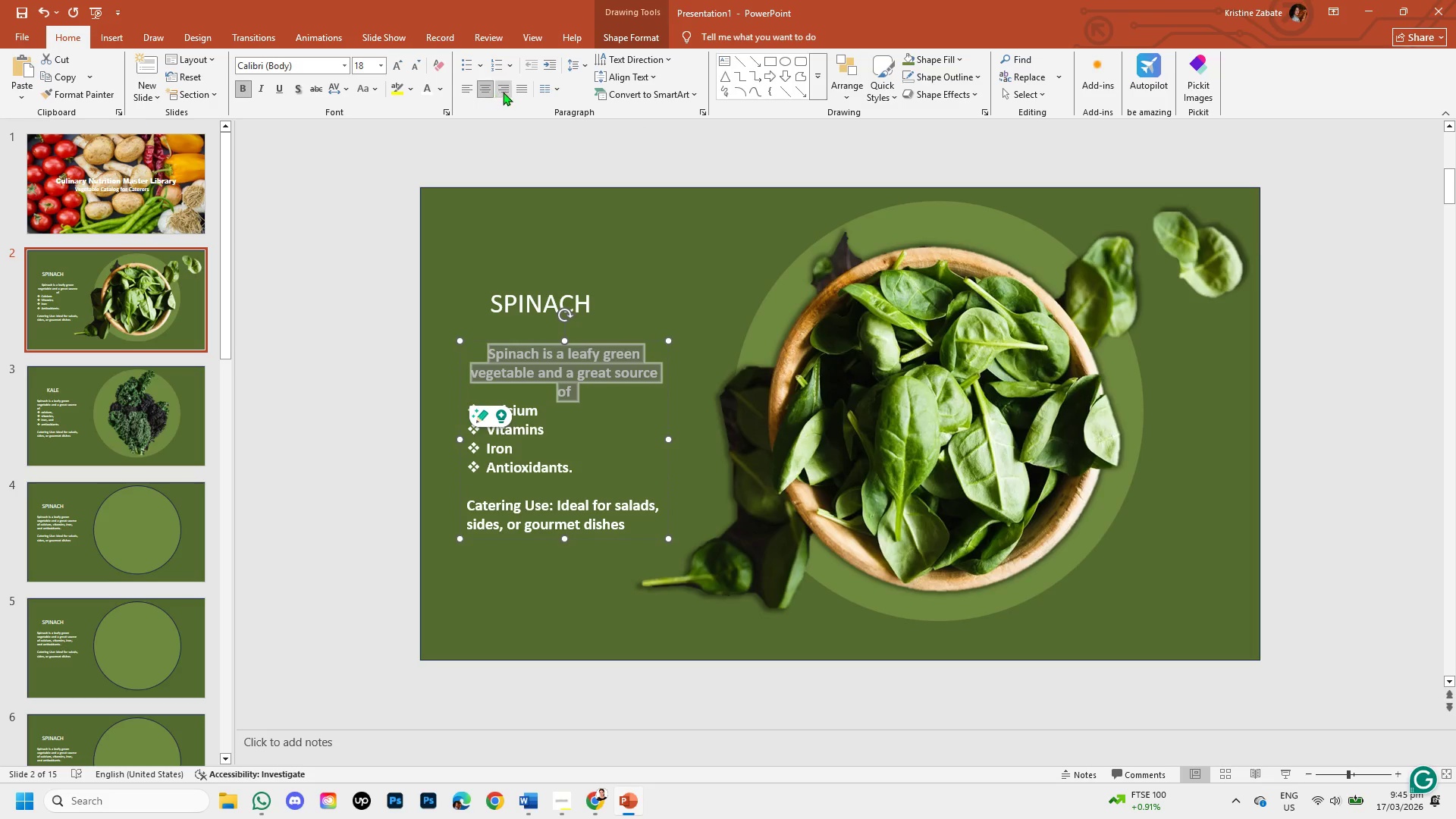 
left_click([504, 92])
 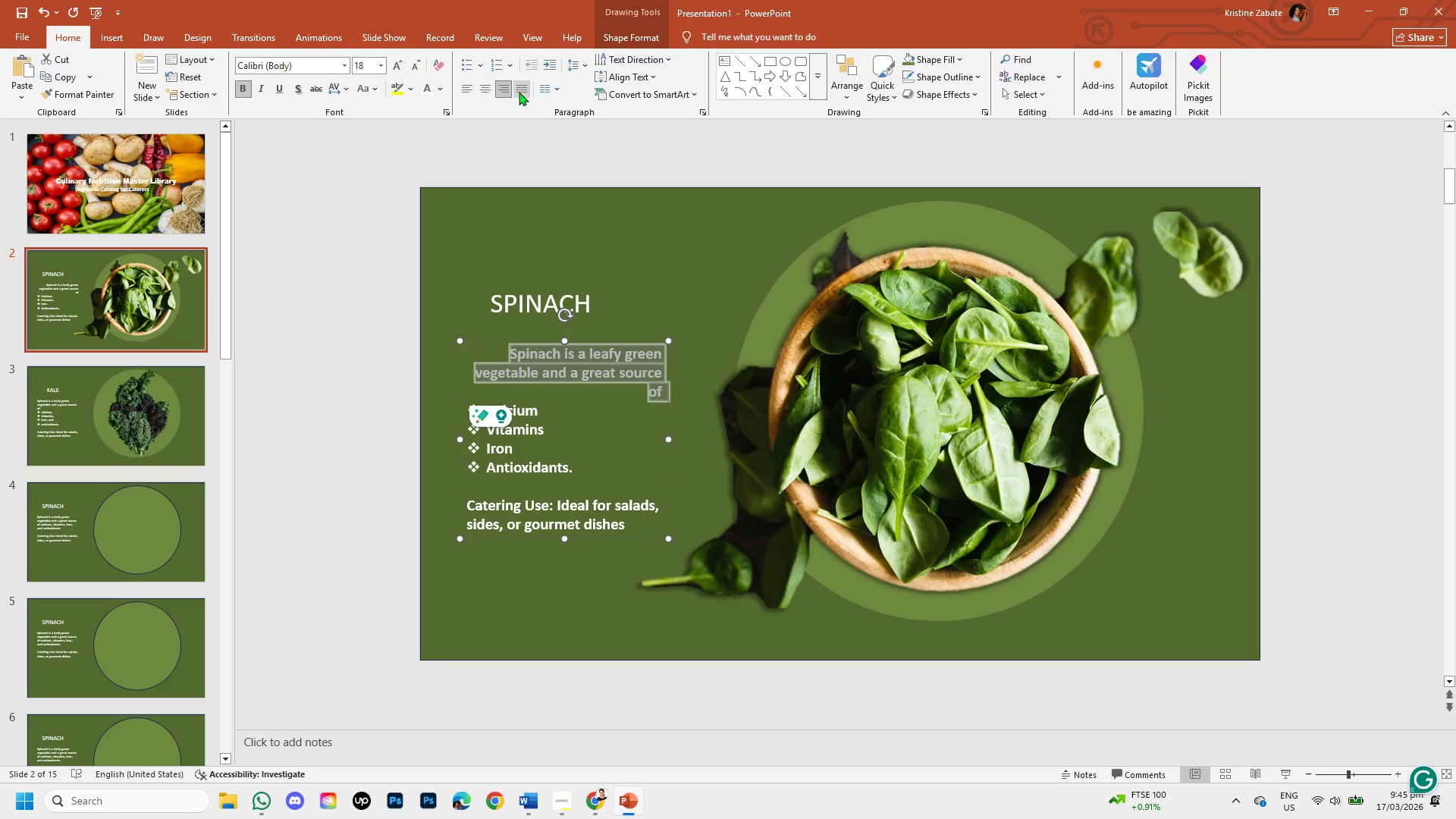 
left_click([519, 92])
 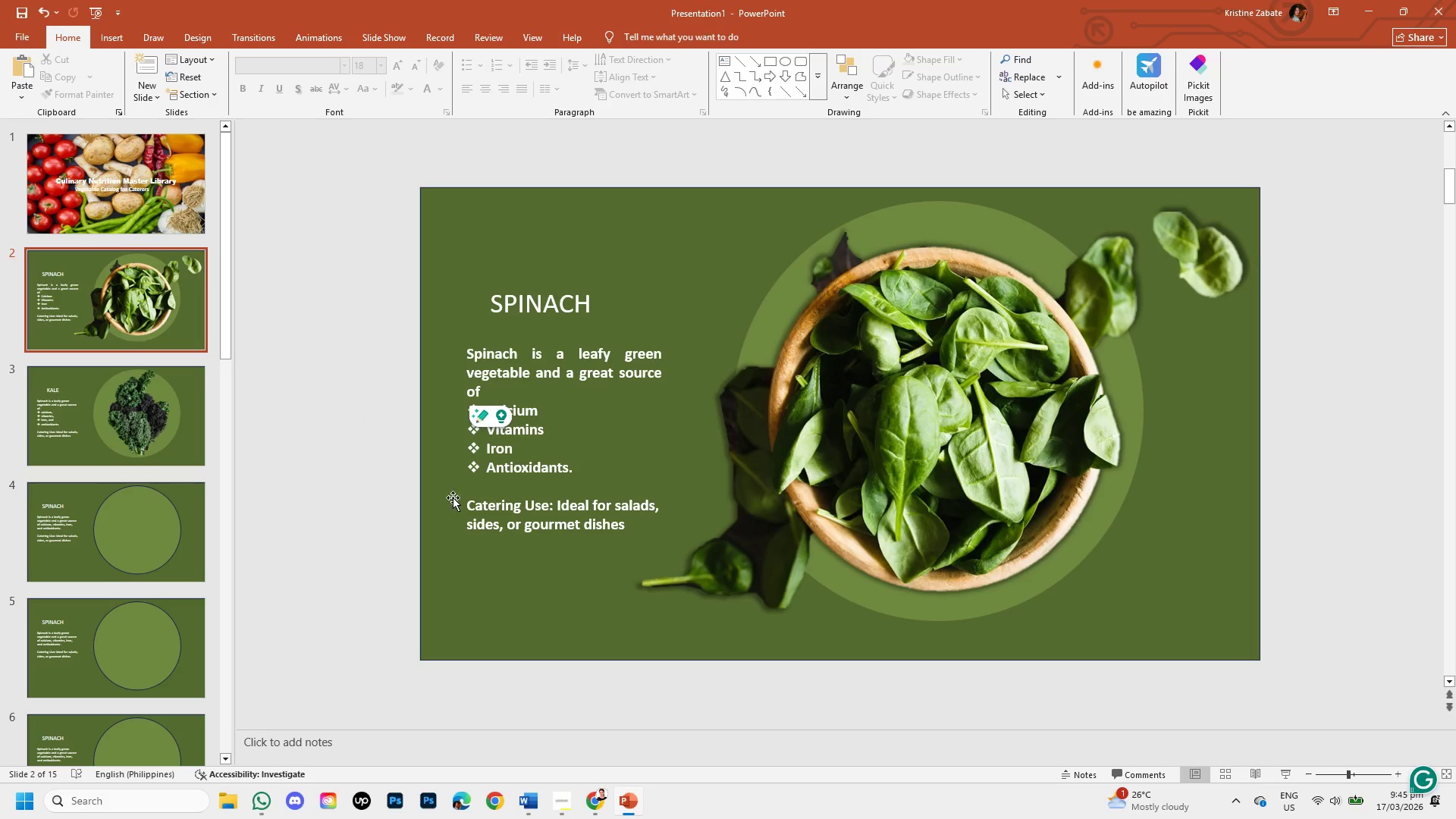 
left_click([497, 475])
 